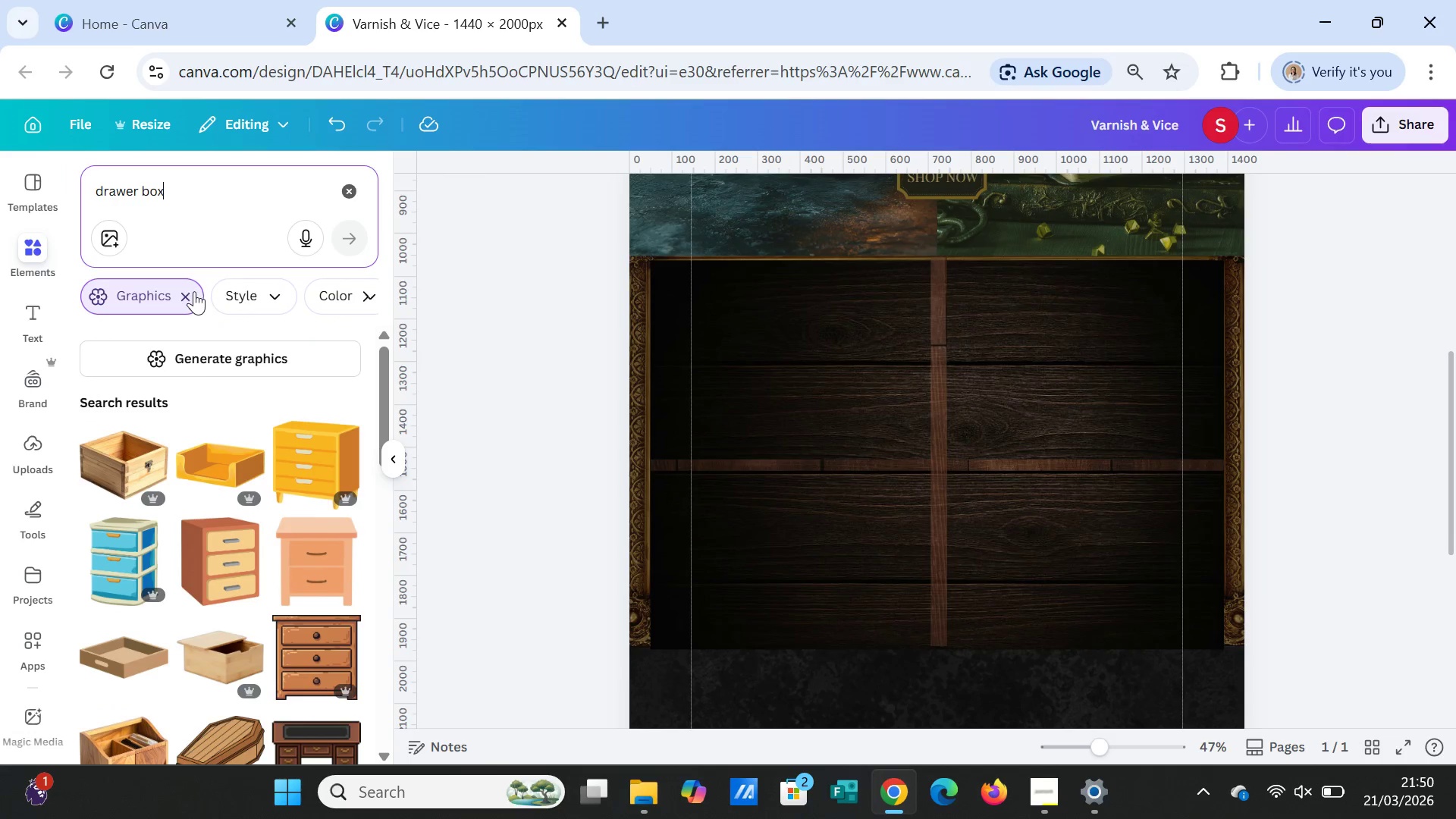 
left_click([191, 293])
 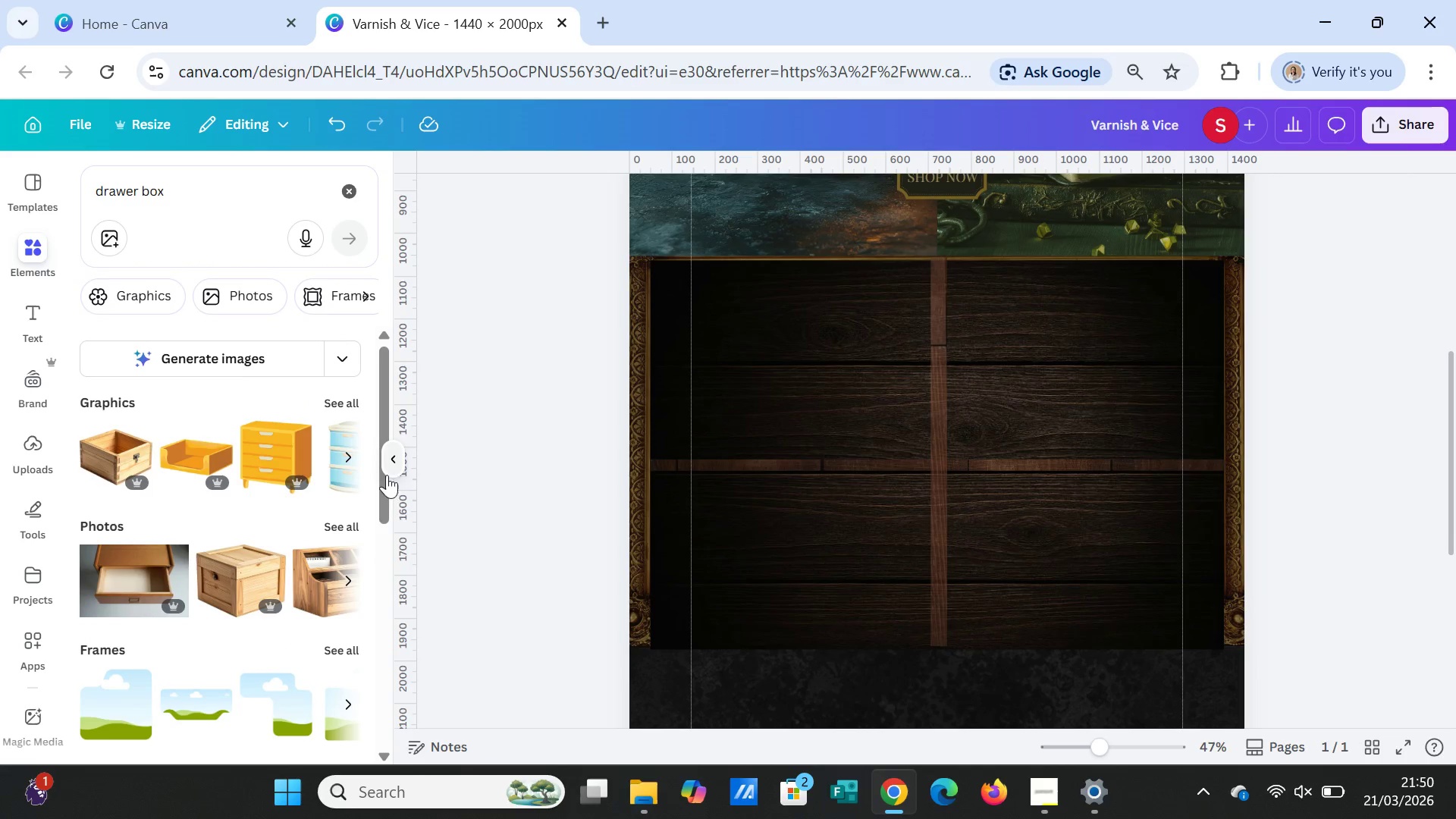 
left_click([338, 519])
 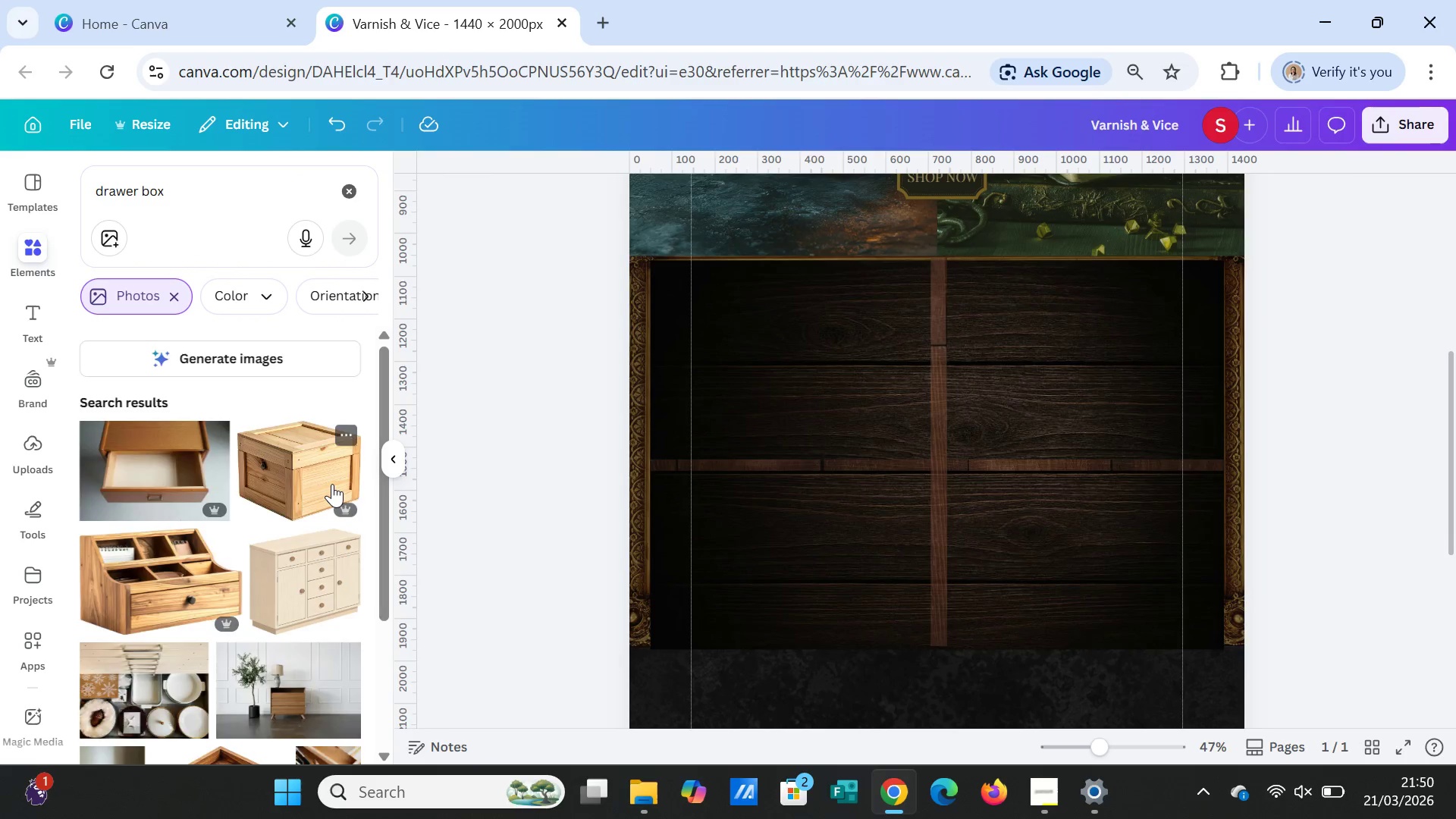 
scroll: coordinate [332, 482], scroll_direction: down, amount: 9.0
 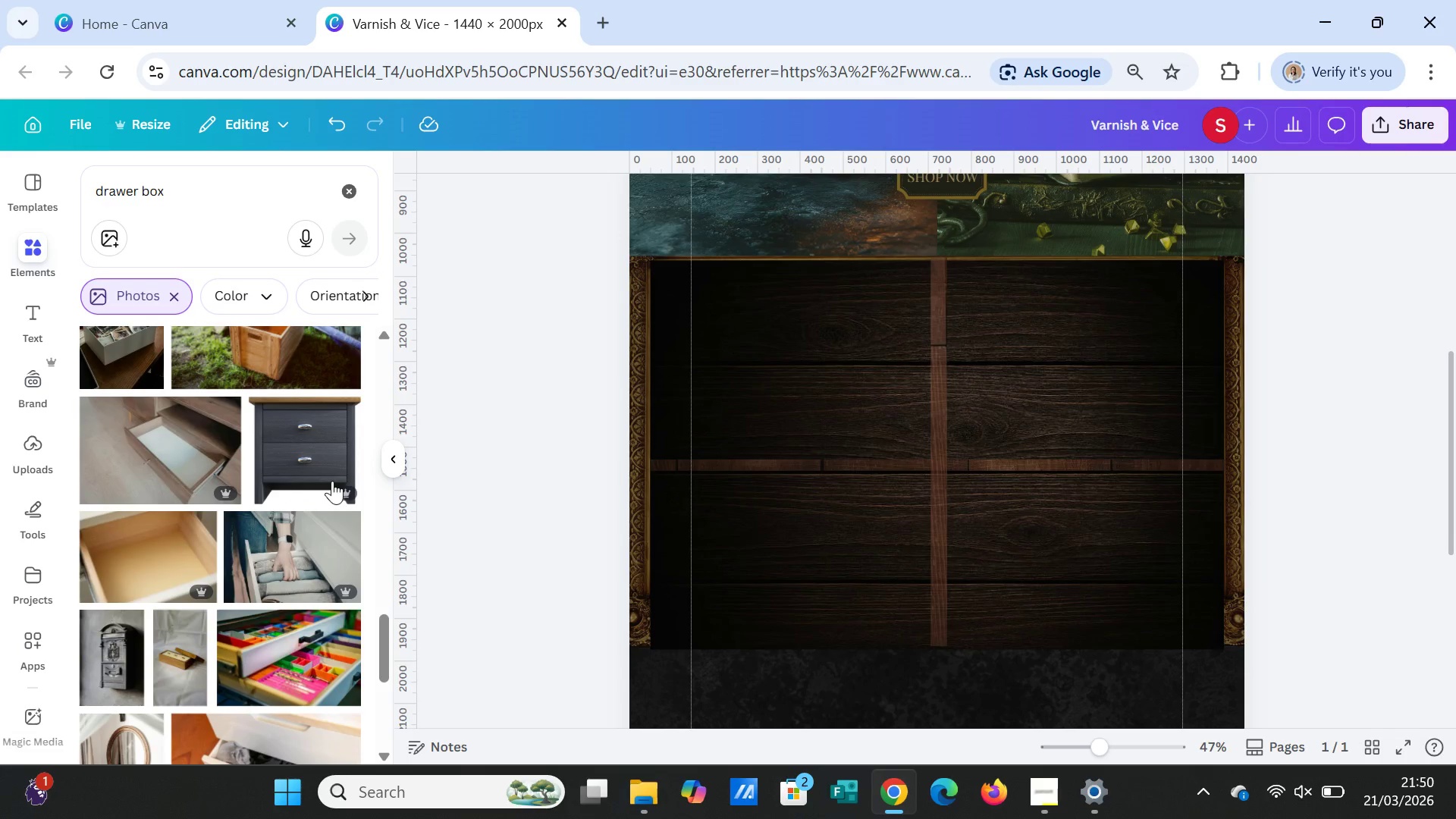 
scroll: coordinate [332, 476], scroll_direction: down, amount: 9.0
 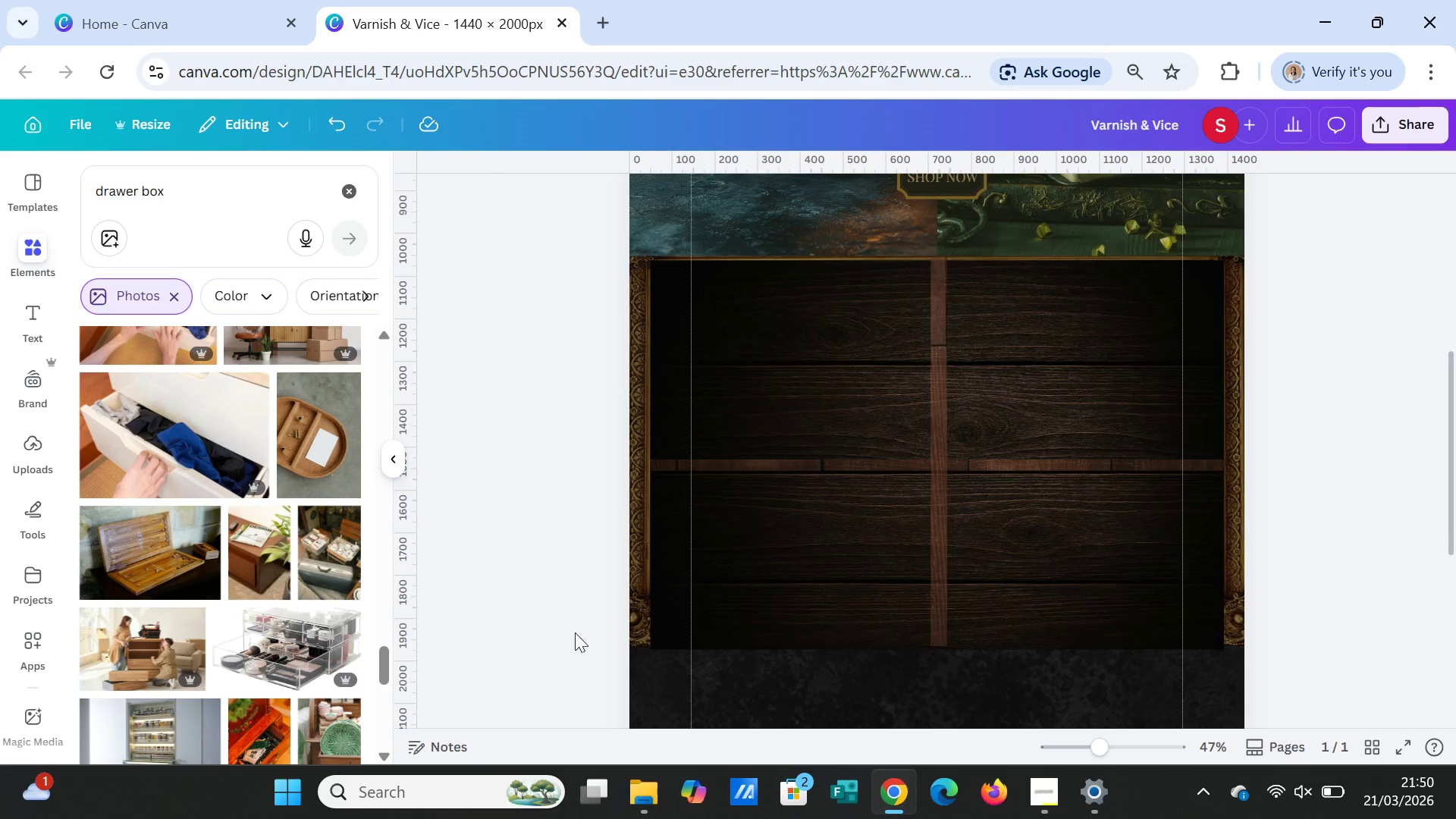 
left_click([939, 601])
 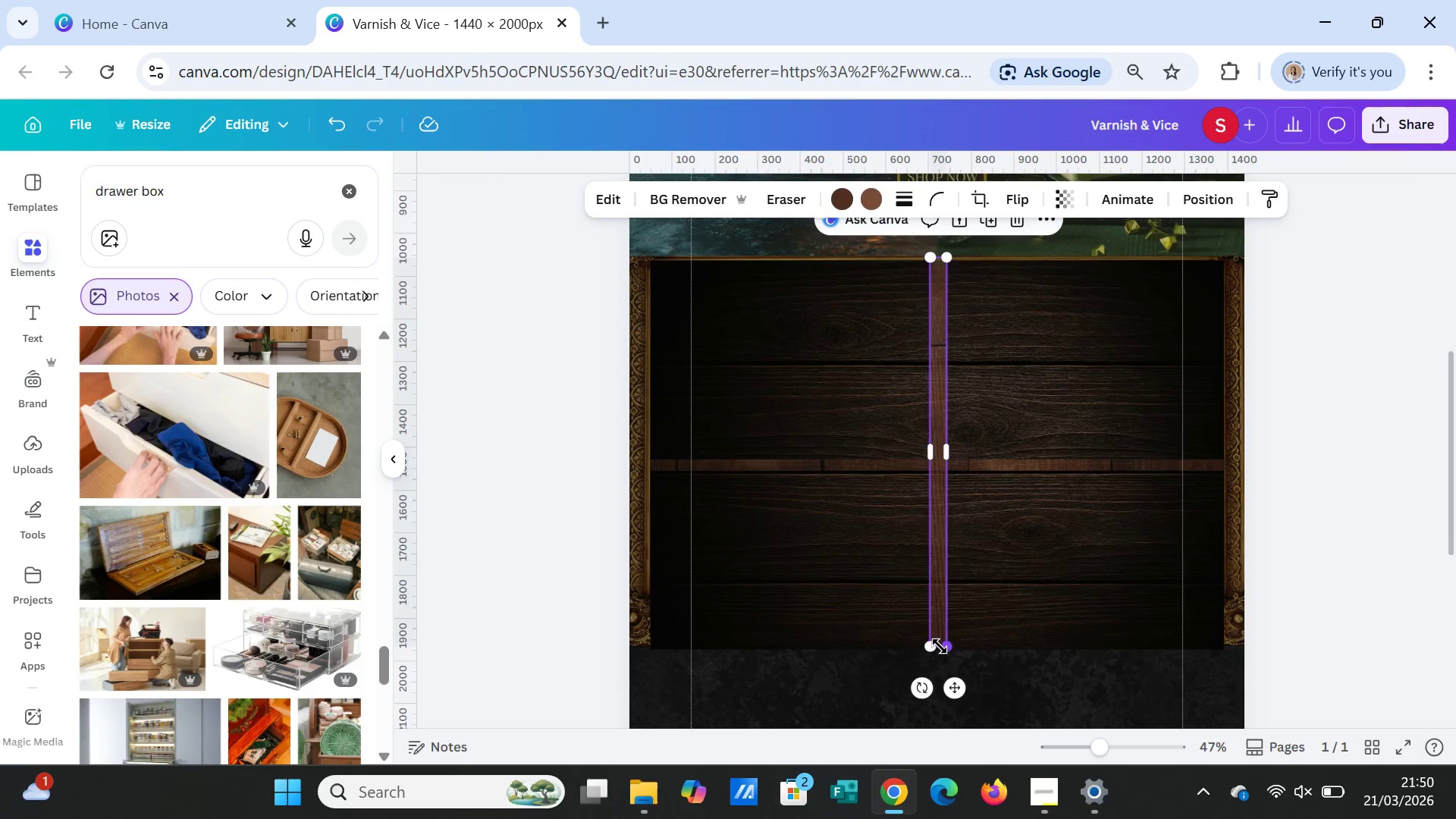 
left_click_drag(start_coordinate=[940, 647], to_coordinate=[944, 649])
 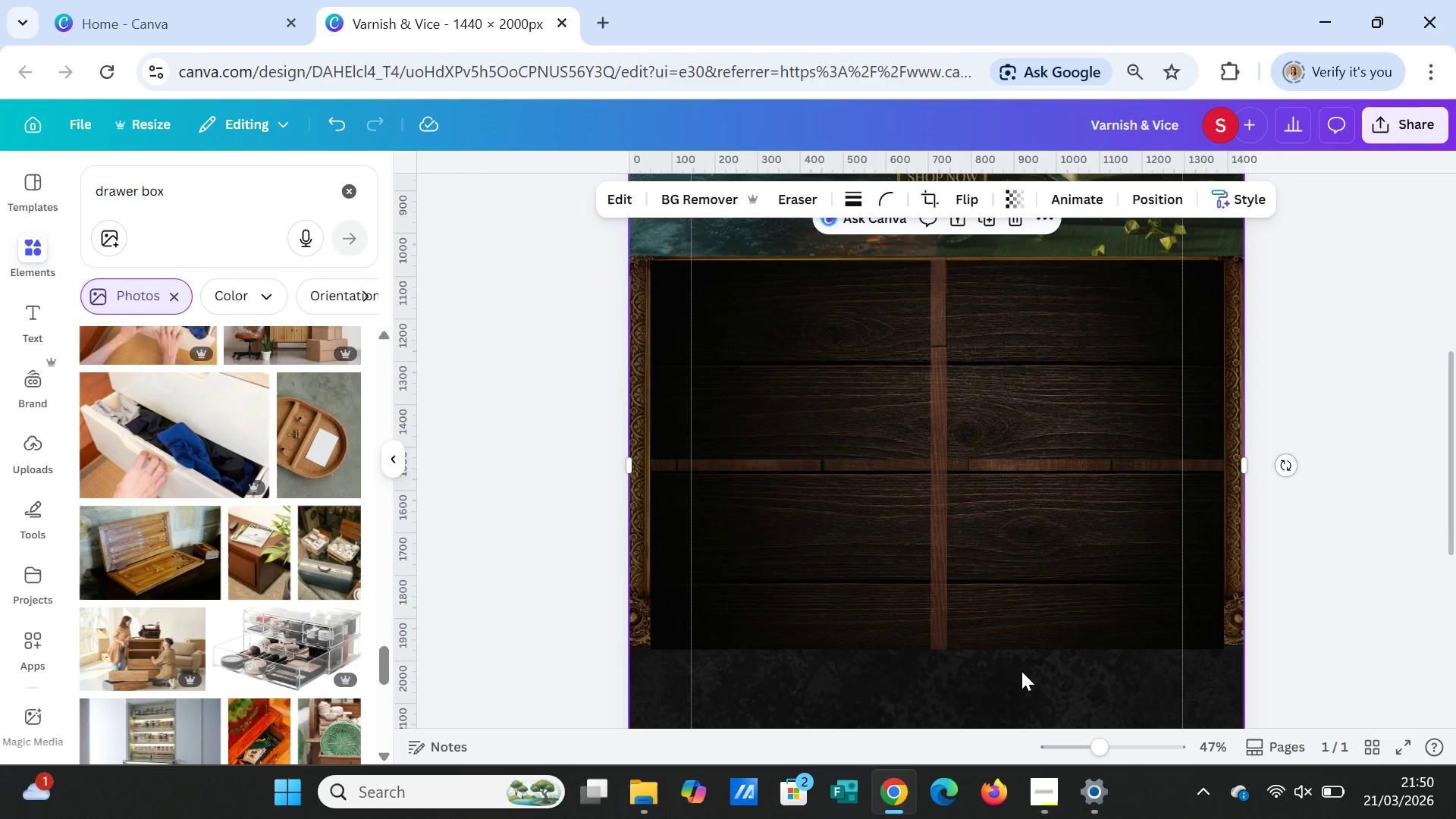 
left_click([1021, 671])
 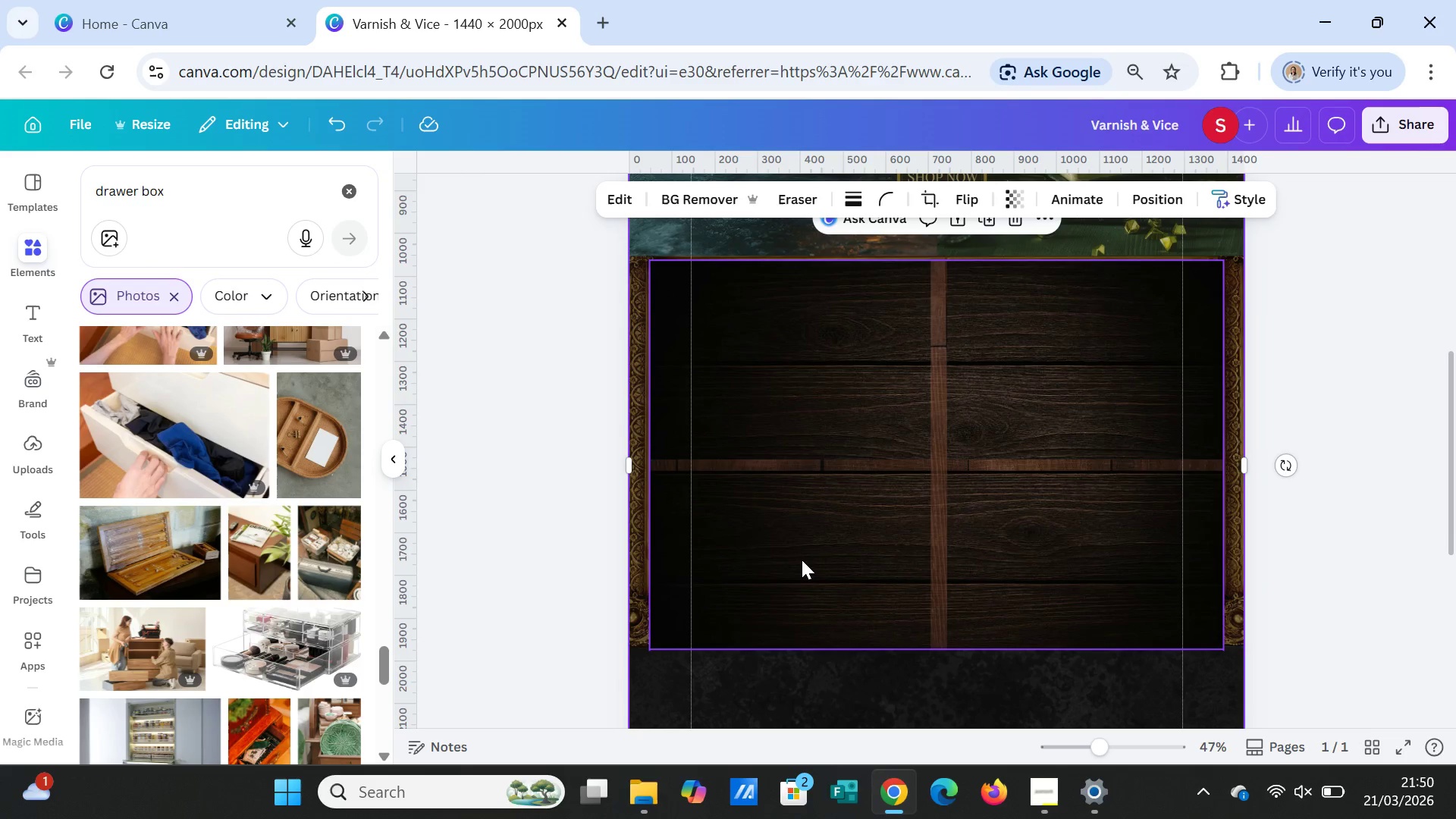 
wait(11.64)
 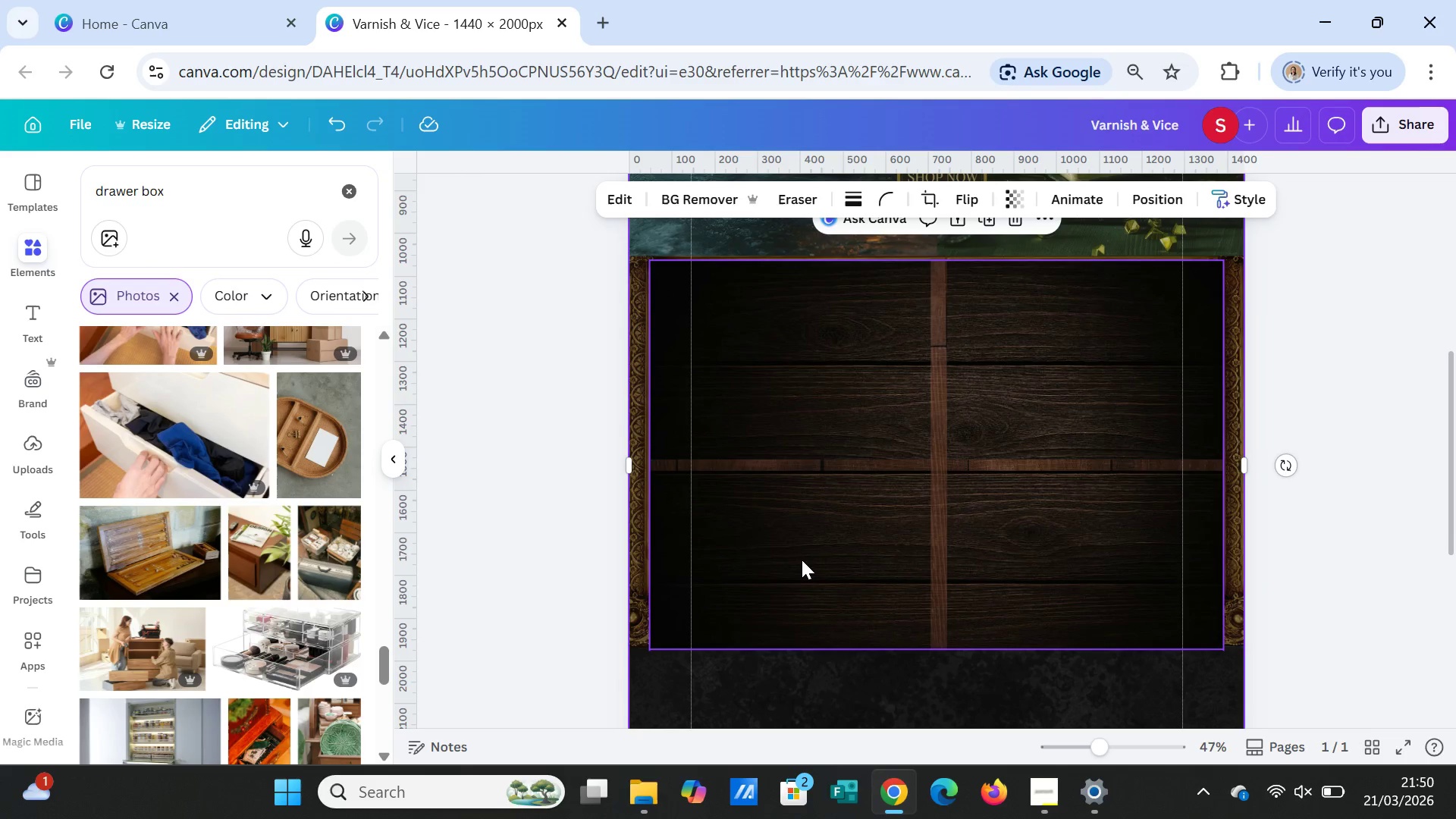 
left_click_drag(start_coordinate=[227, 188], to_coordinate=[46, 194])
 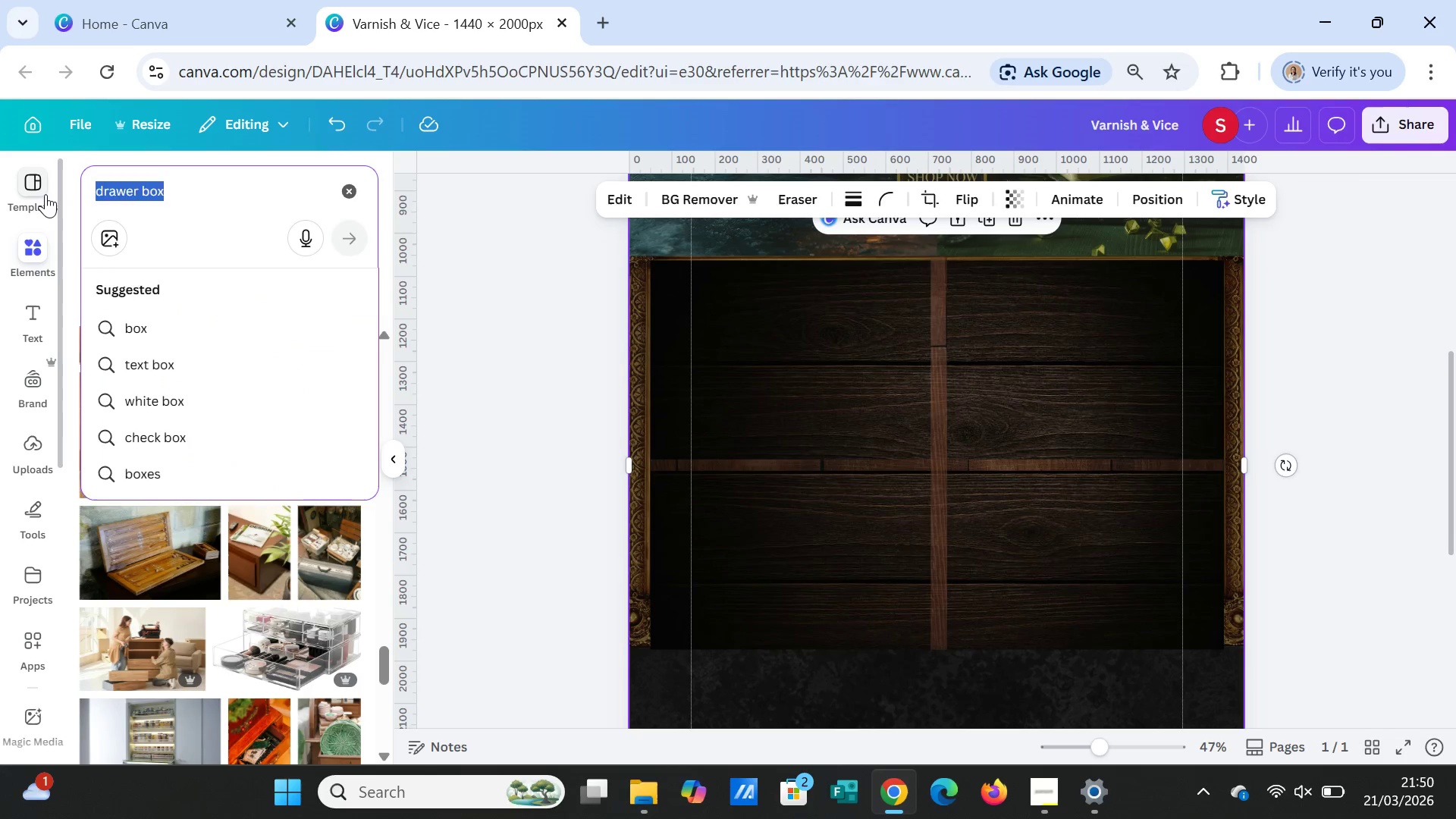 
type(wood texture frame)
 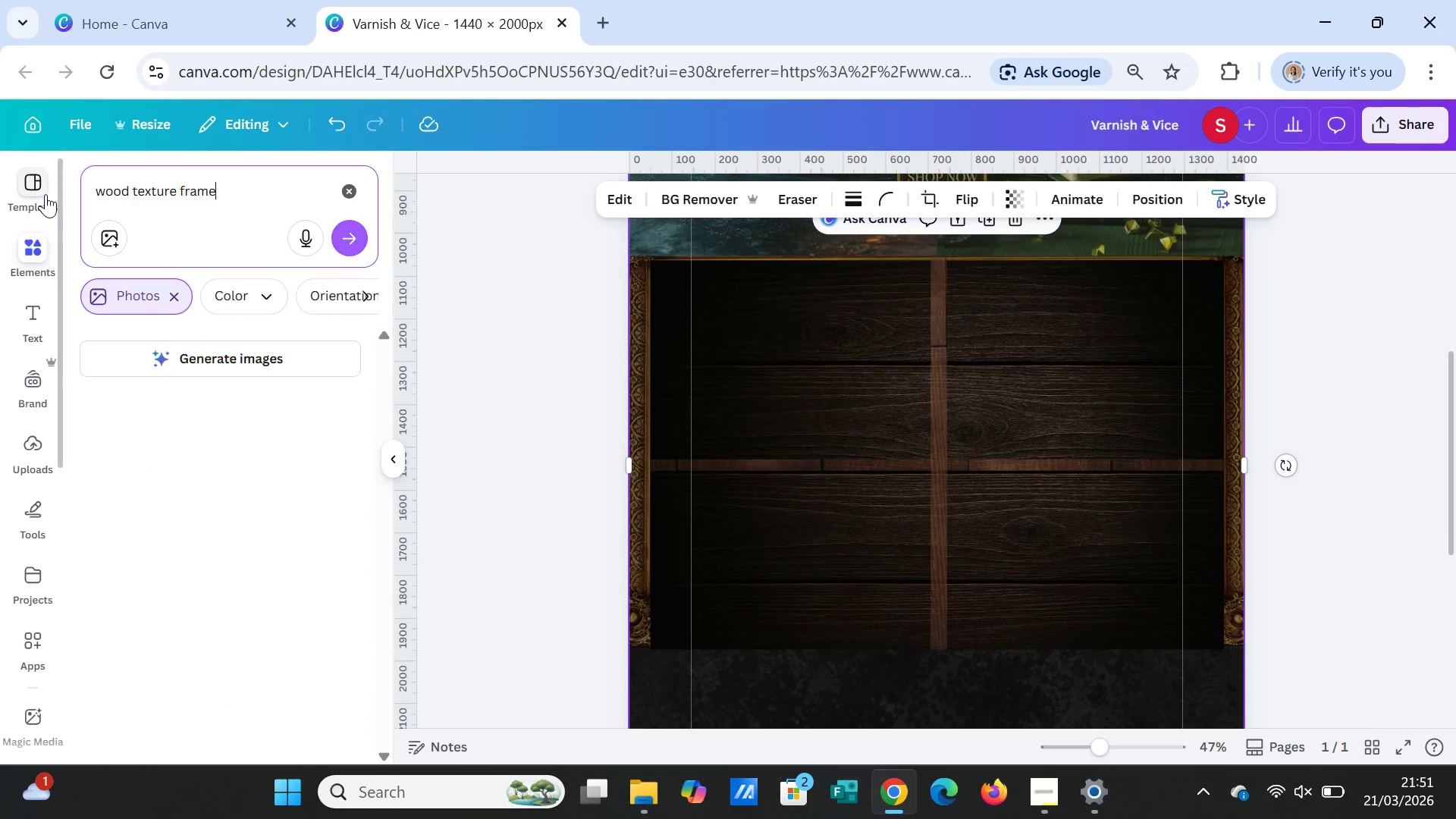 
key(Enter)
 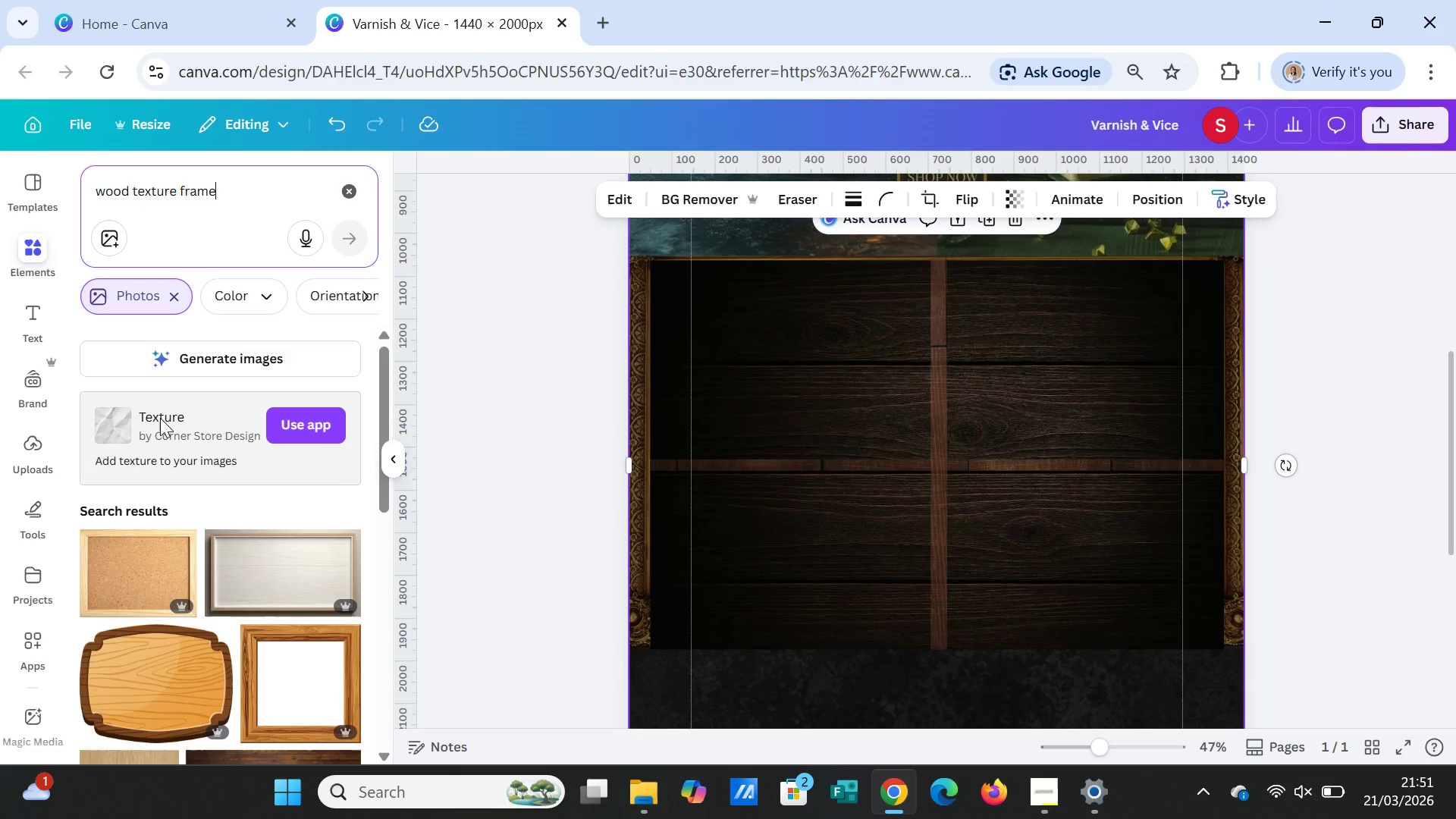 
scroll: coordinate [300, 547], scroll_direction: down, amount: 6.0
 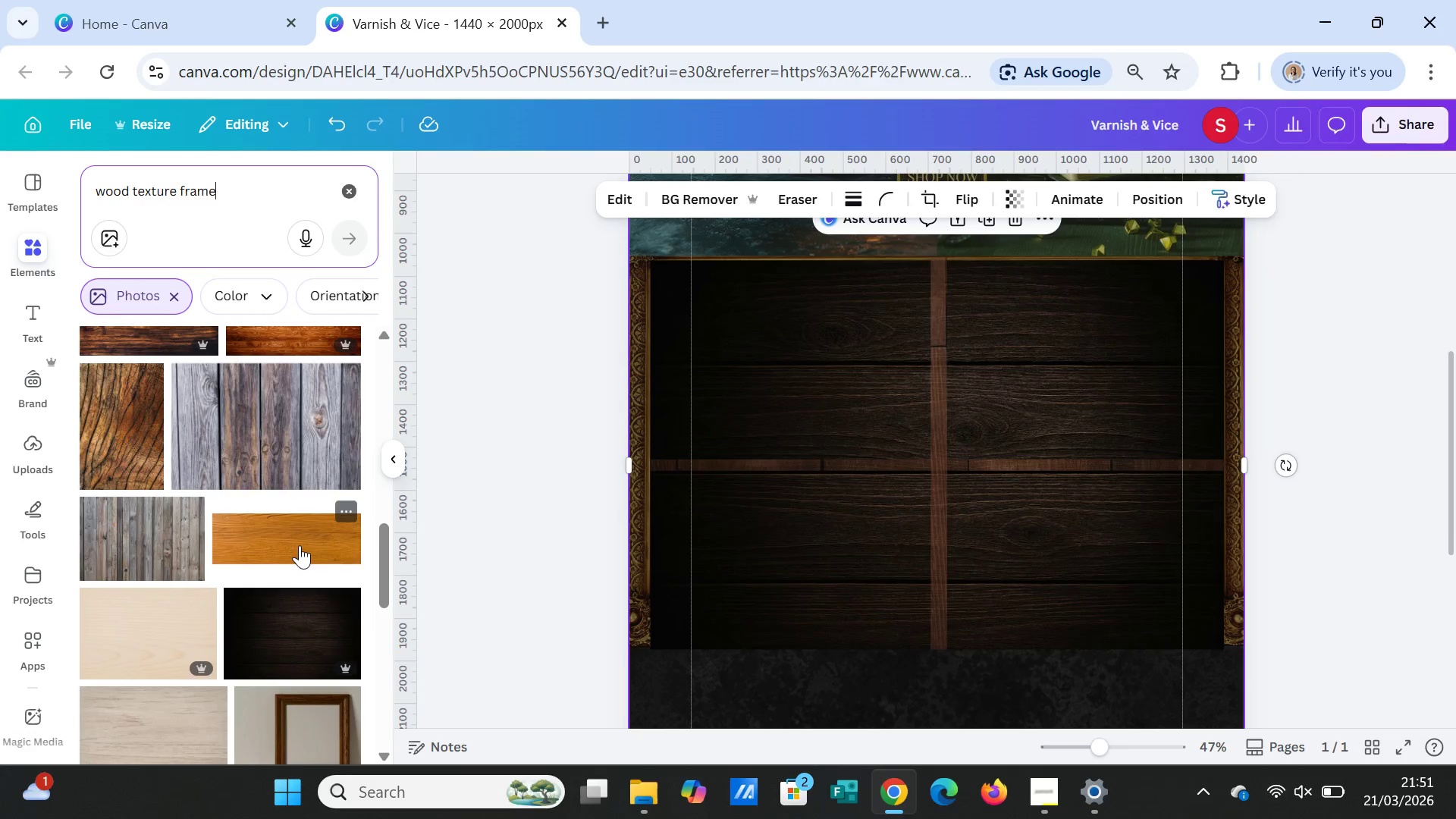 
scroll: coordinate [300, 544], scroll_direction: down, amount: 3.0
 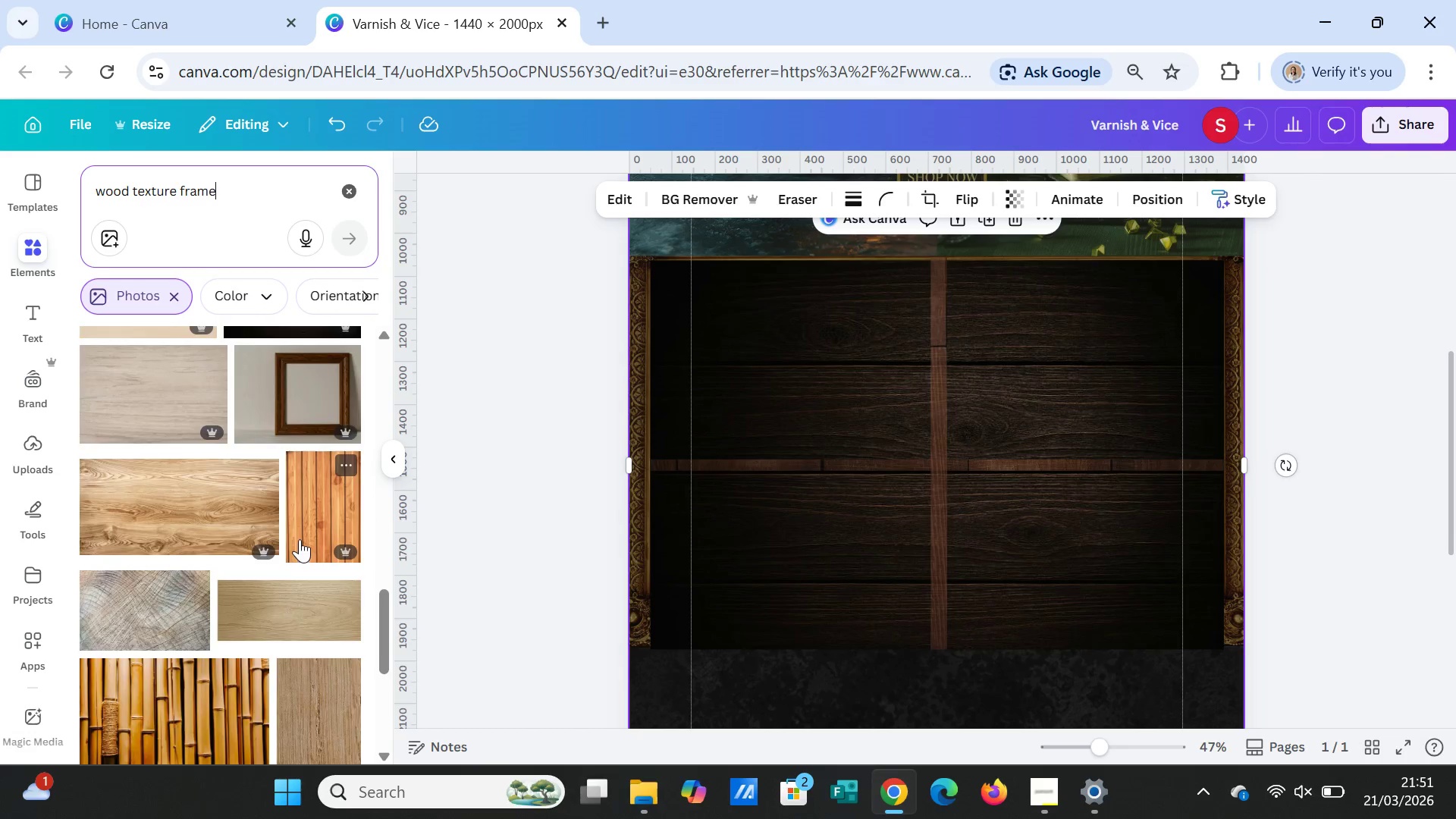 
scroll: coordinate [295, 492], scroll_direction: up, amount: 16.0
 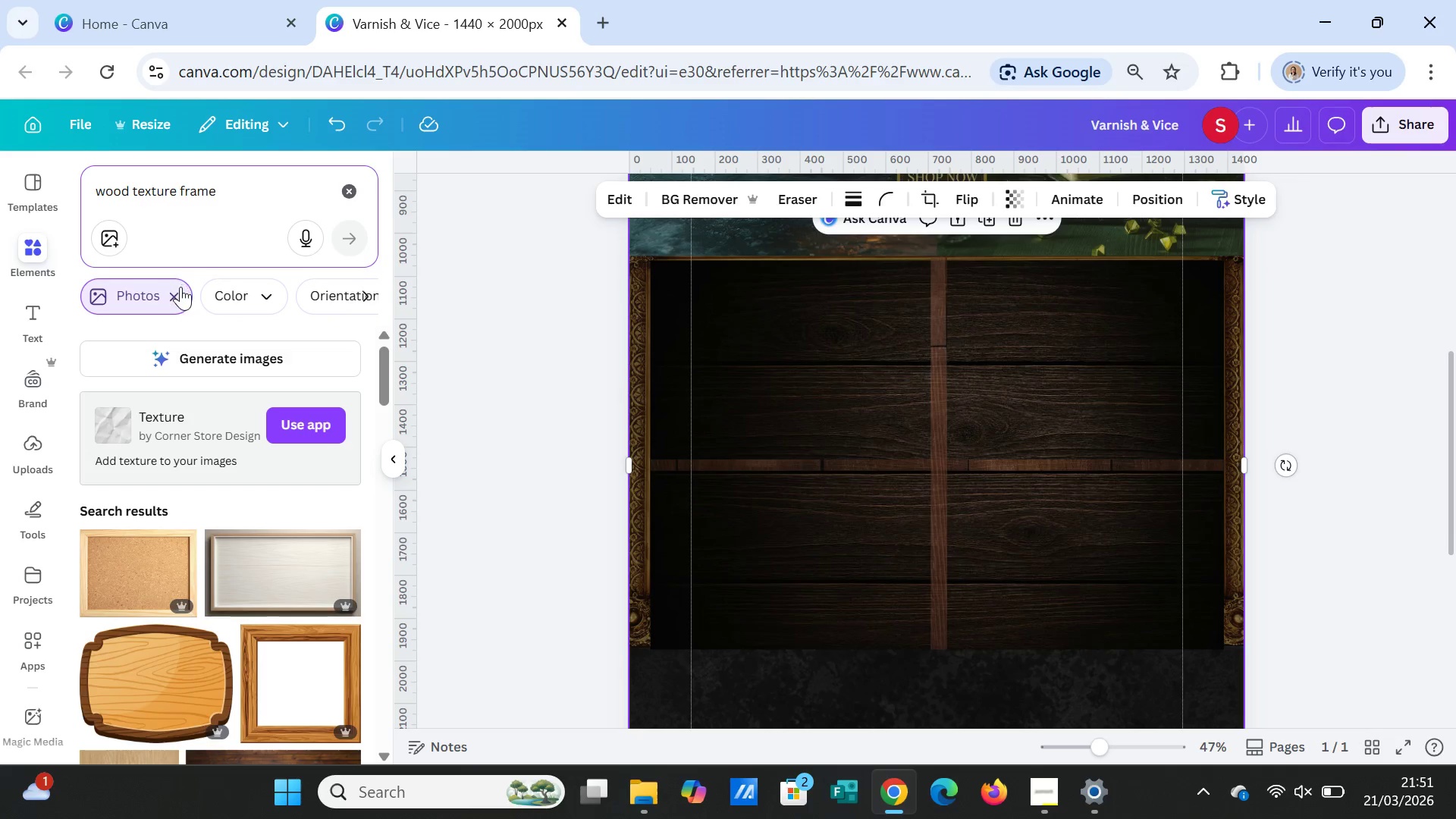 
left_click([177, 294])
 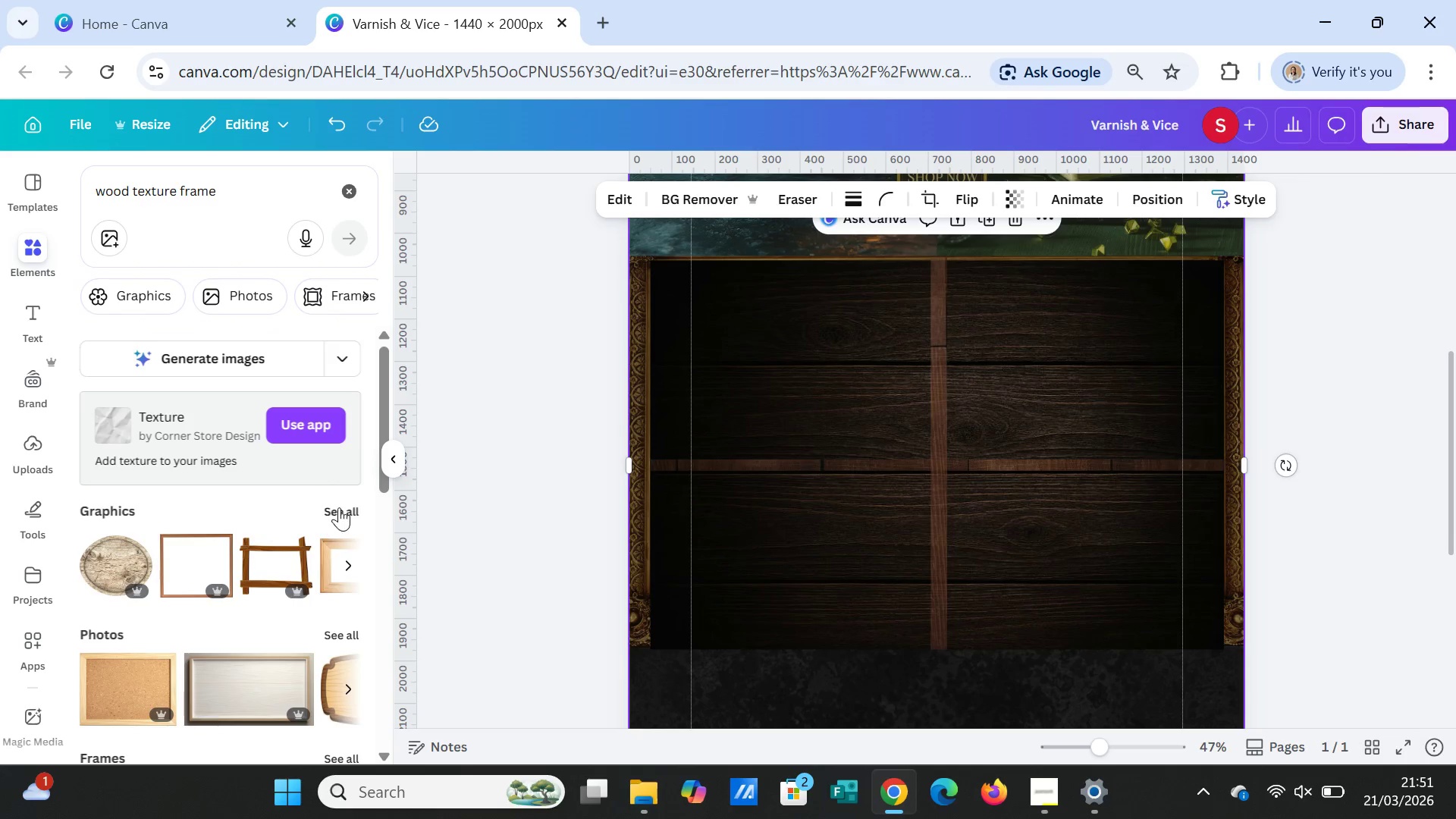 
left_click([339, 507])
 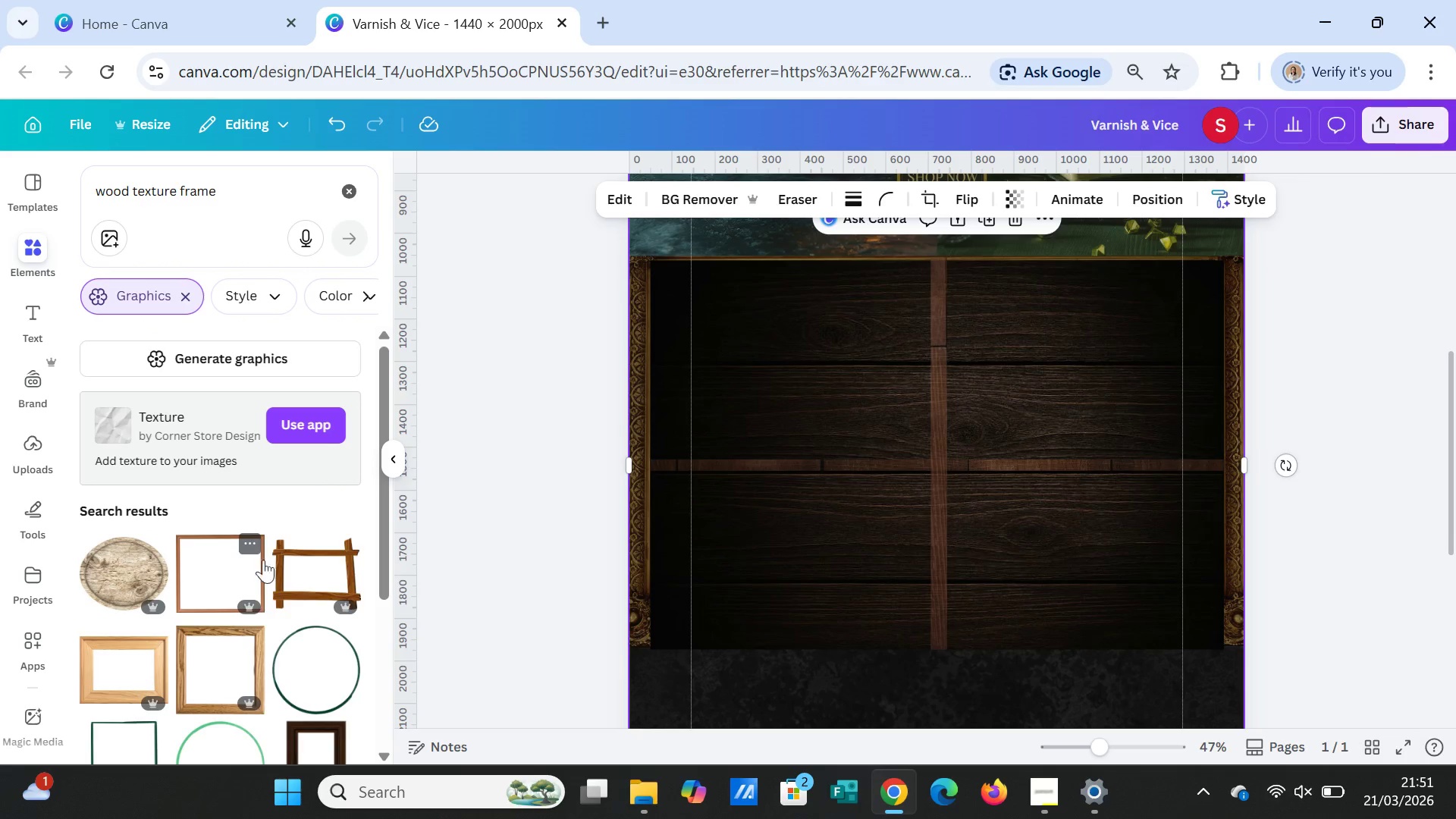 
scroll: coordinate [287, 560], scroll_direction: down, amount: 1.0
 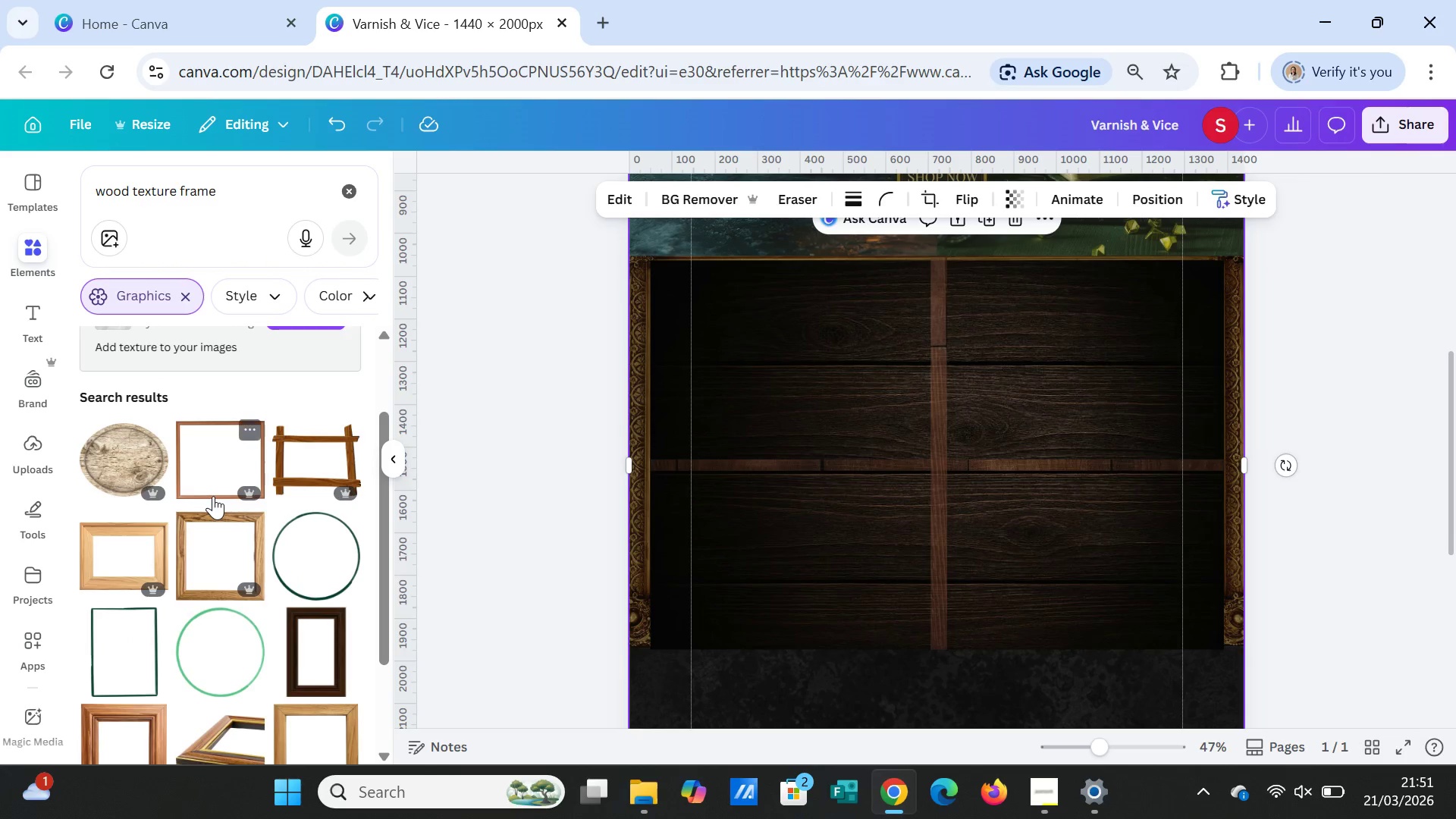 
left_click([210, 476])
 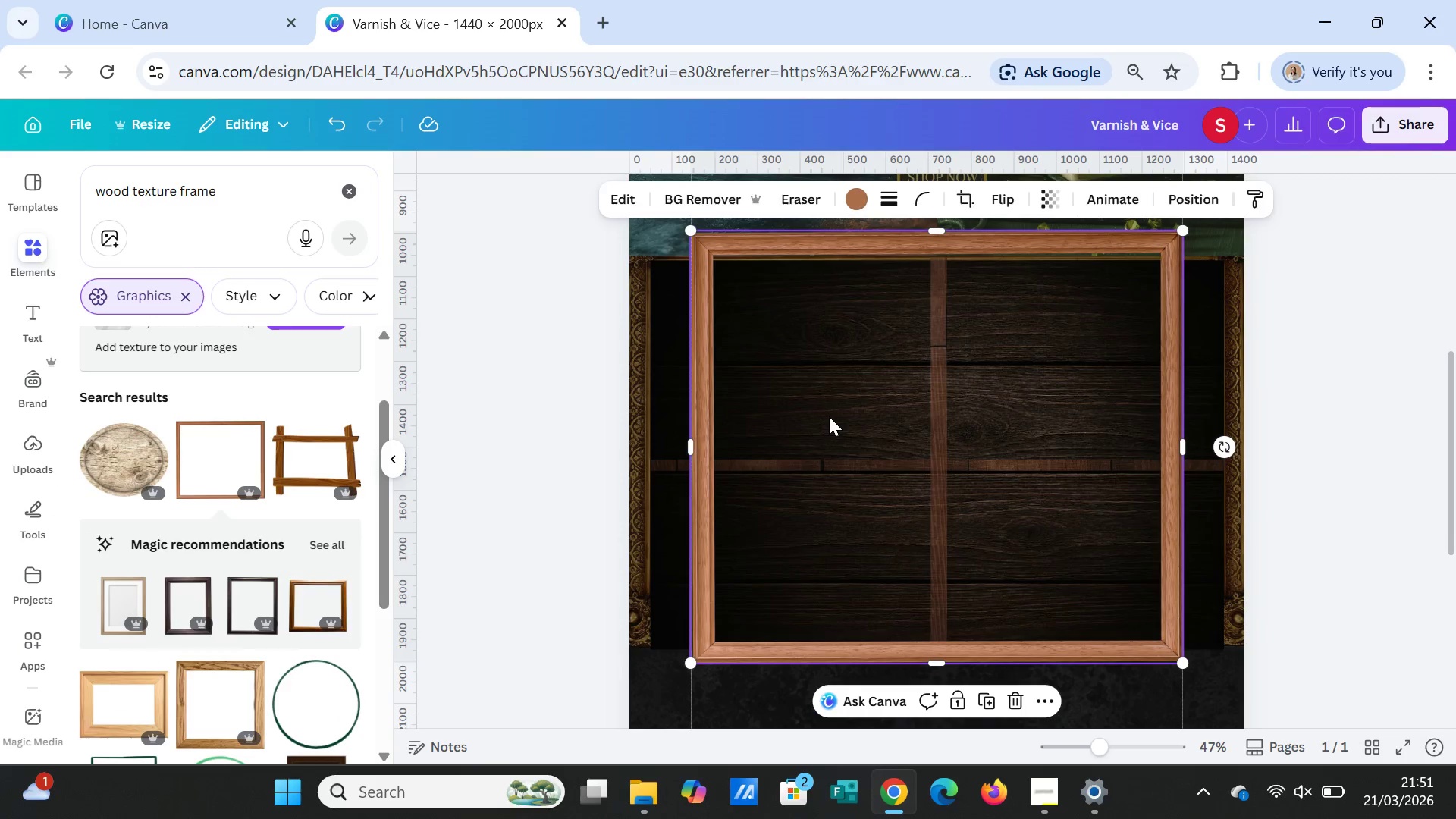 
key(Delete)
 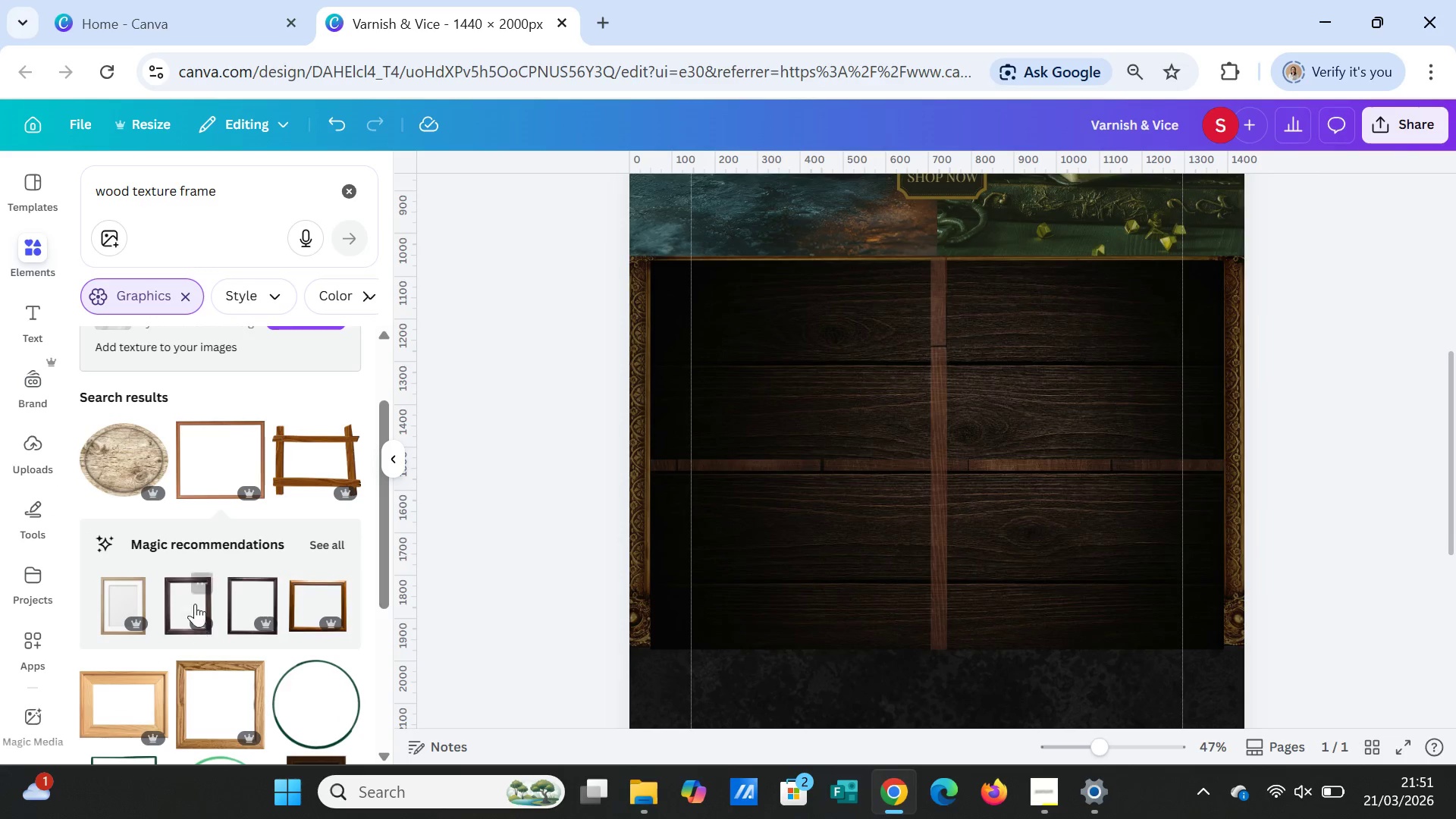 
left_click([340, 542])
 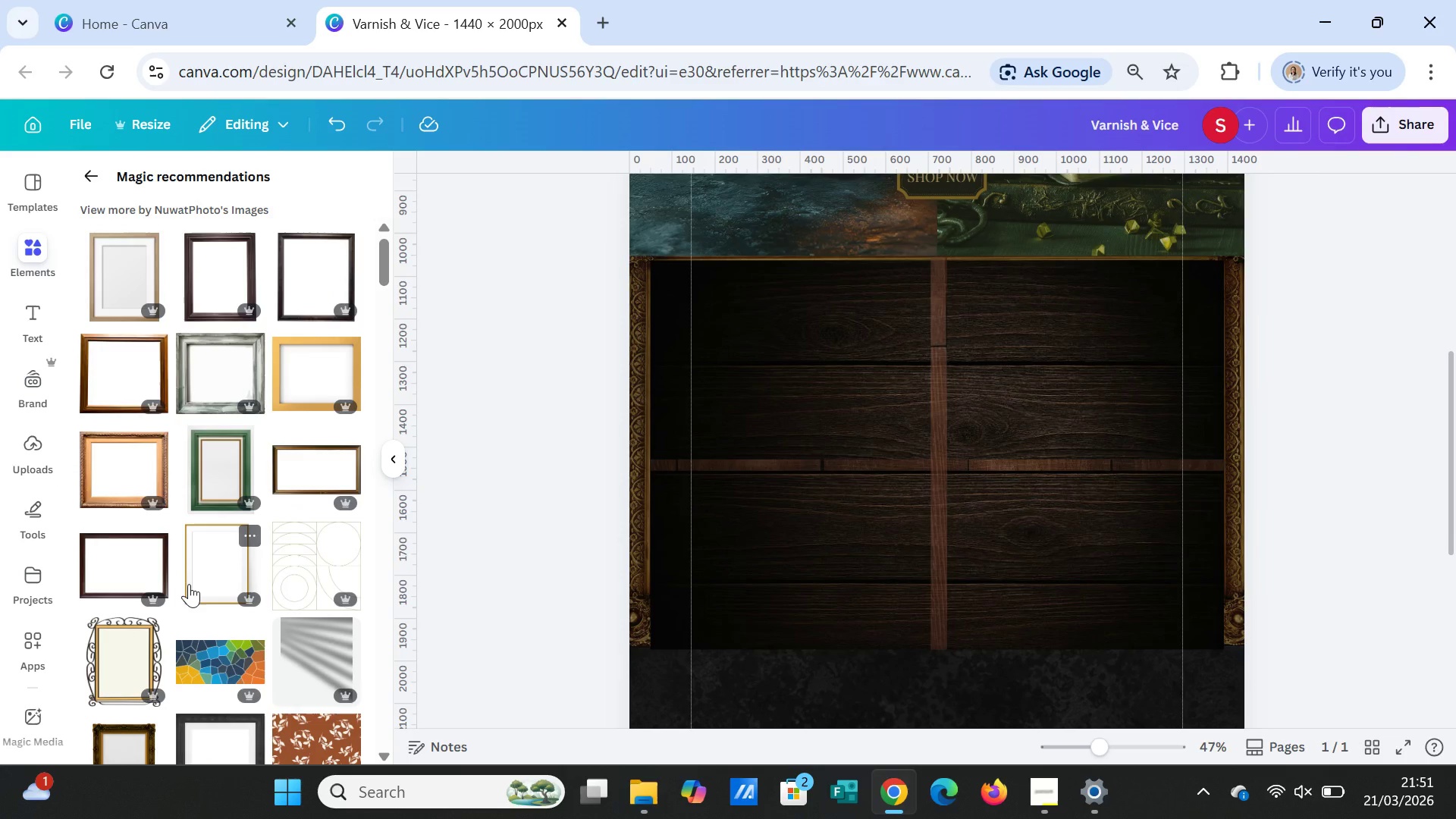 
wait(5.58)
 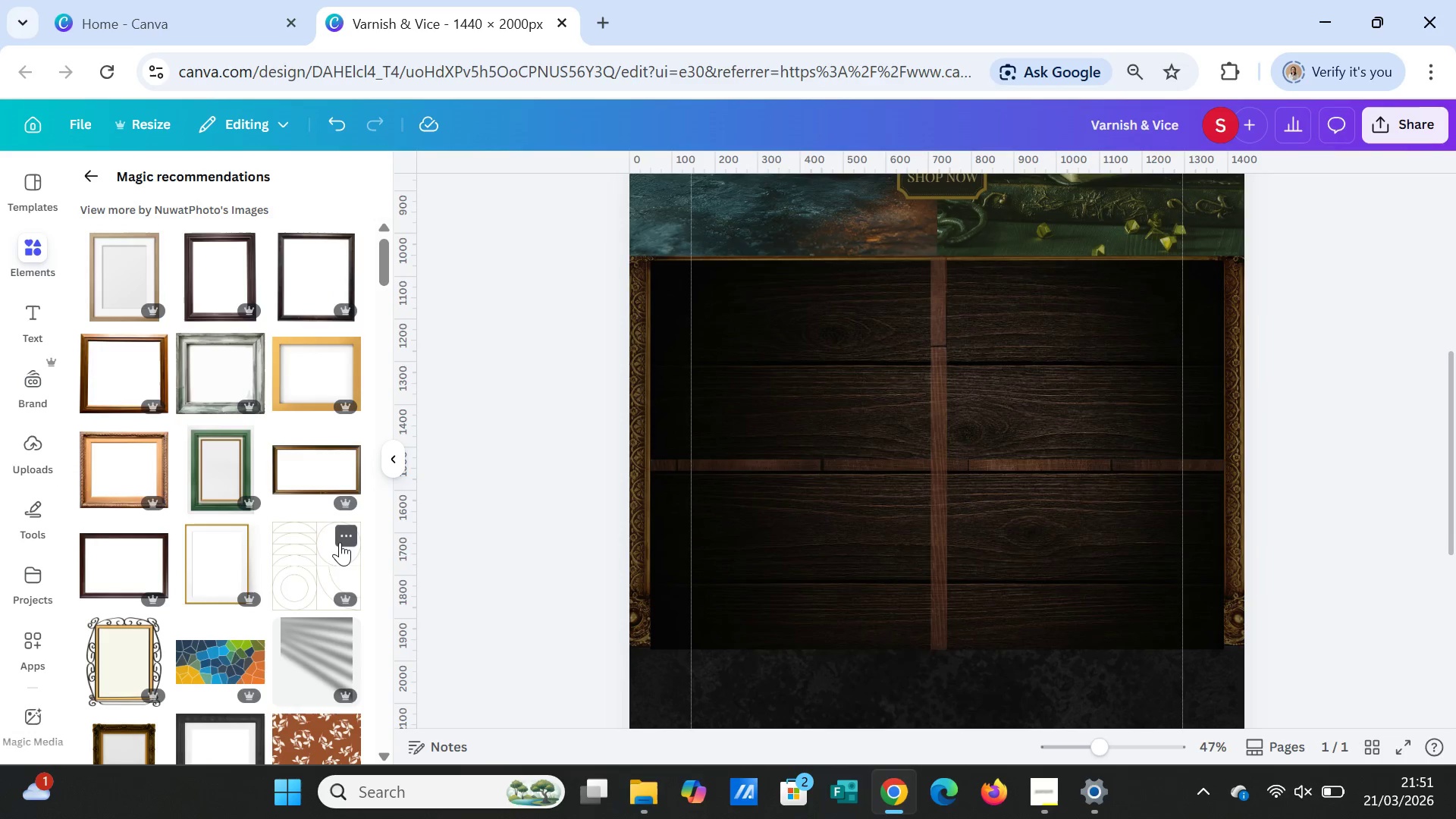 
scroll: coordinate [205, 592], scroll_direction: down, amount: 5.0
 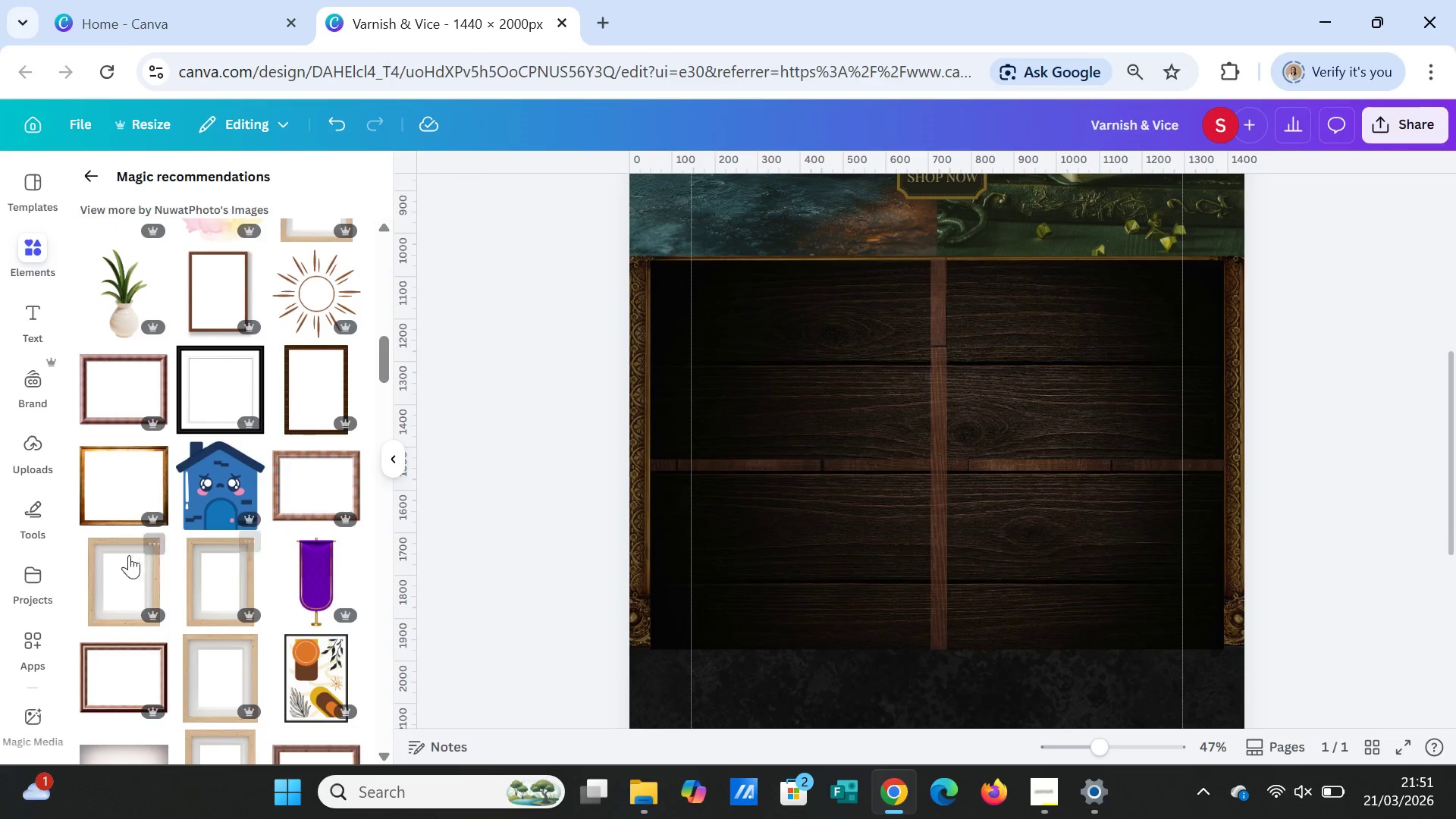 
left_click([98, 501])
 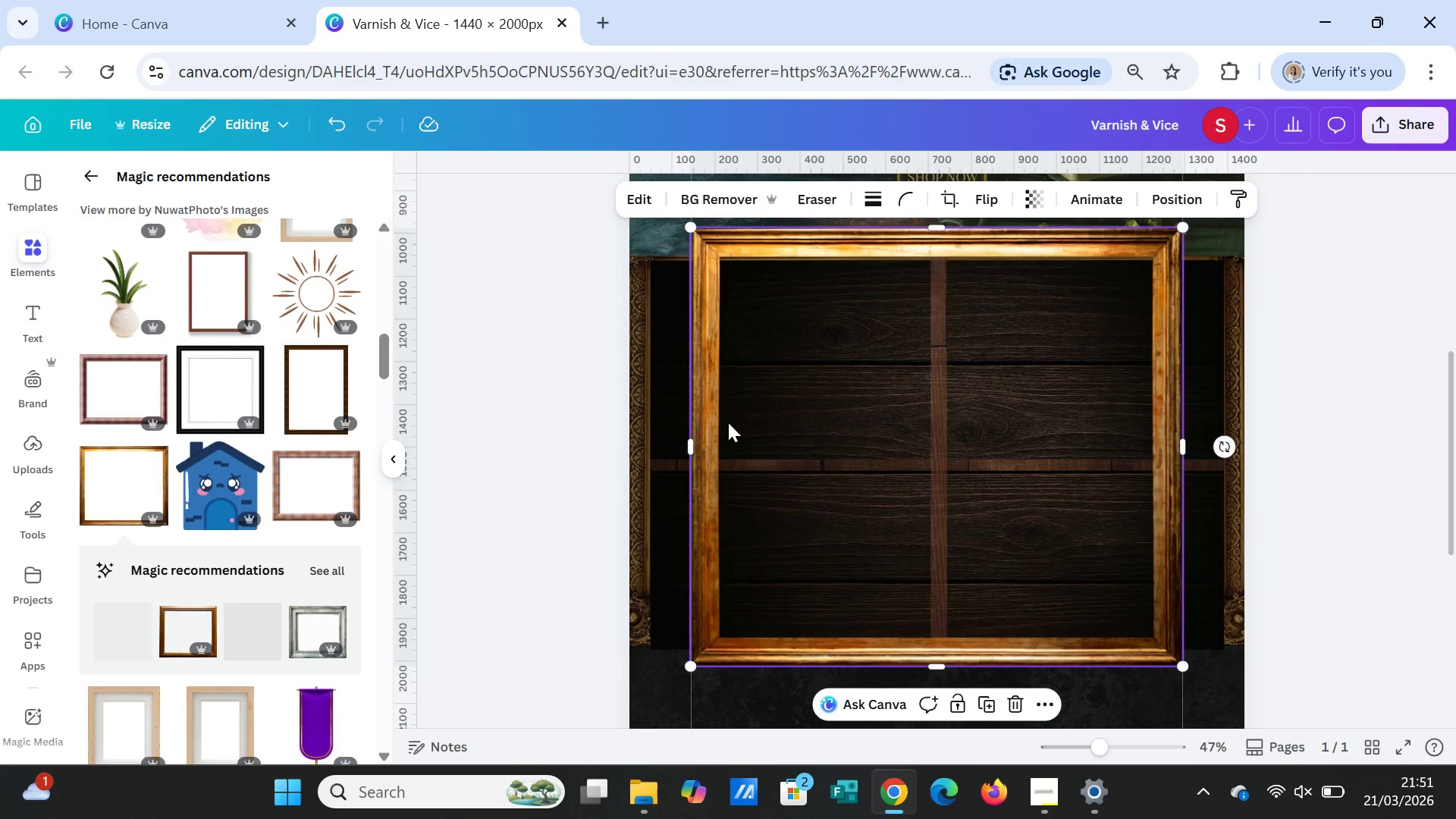 
key(Delete)
 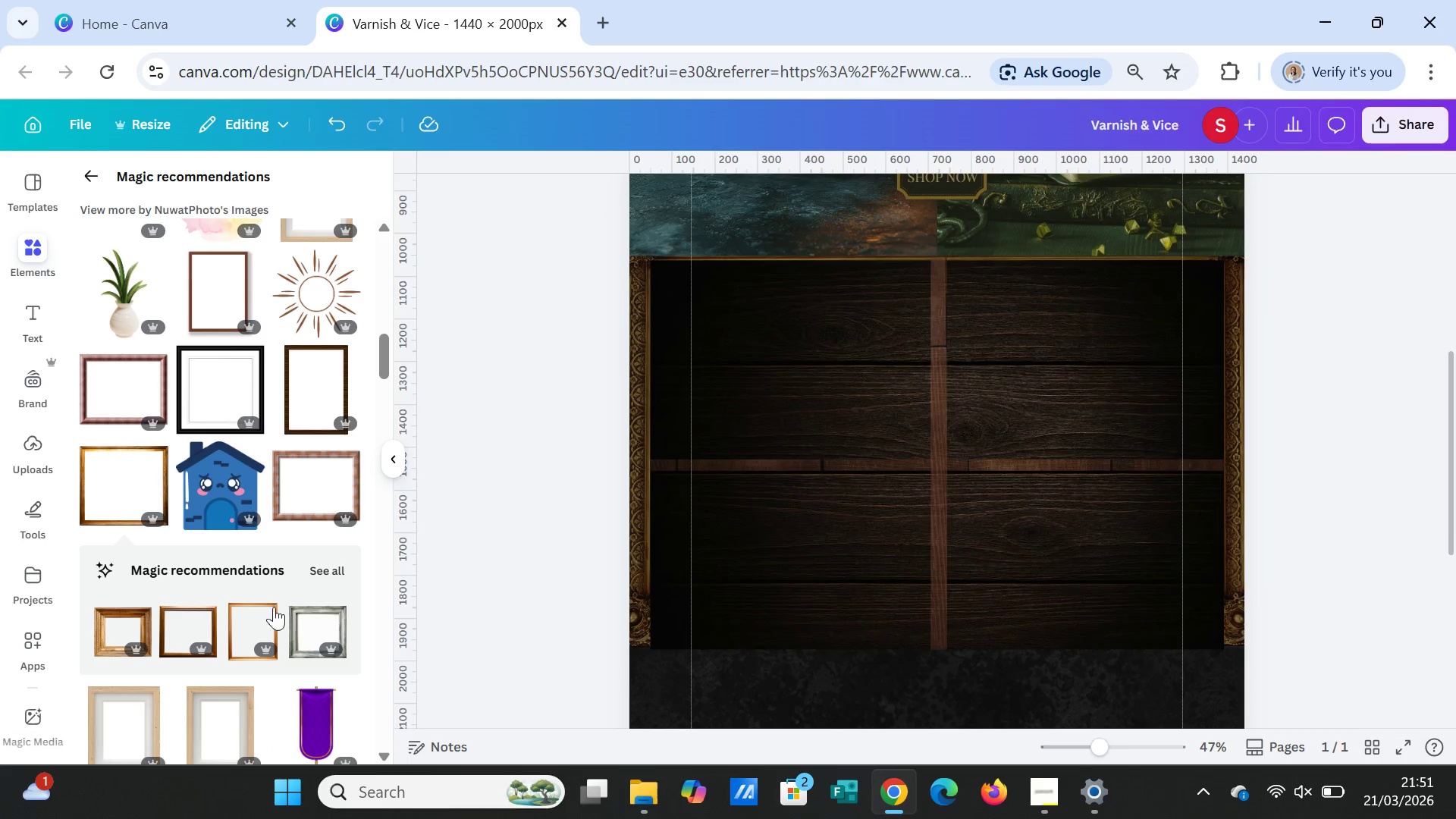 
left_click([328, 572])
 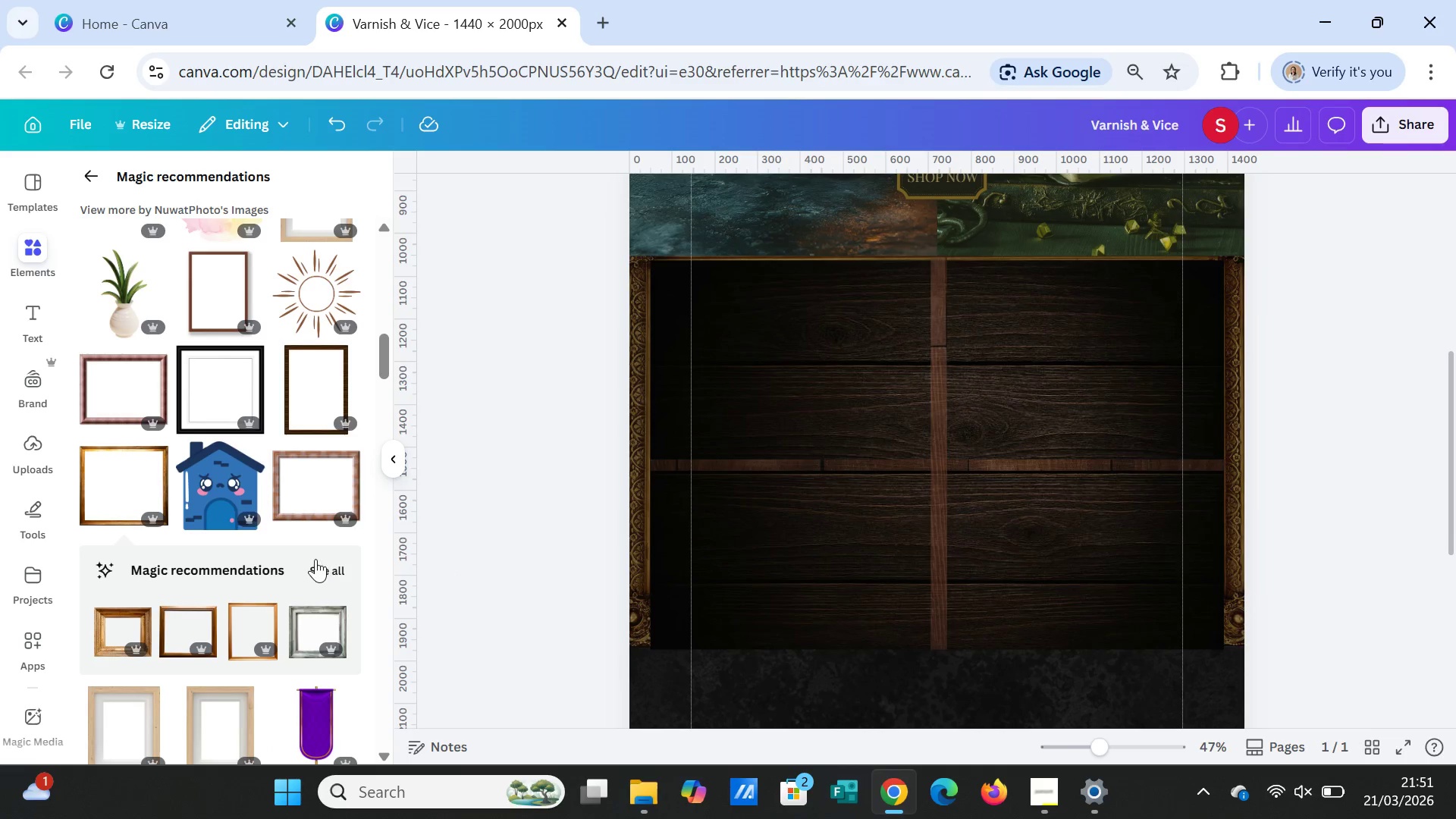 
mouse_move([302, 579])
 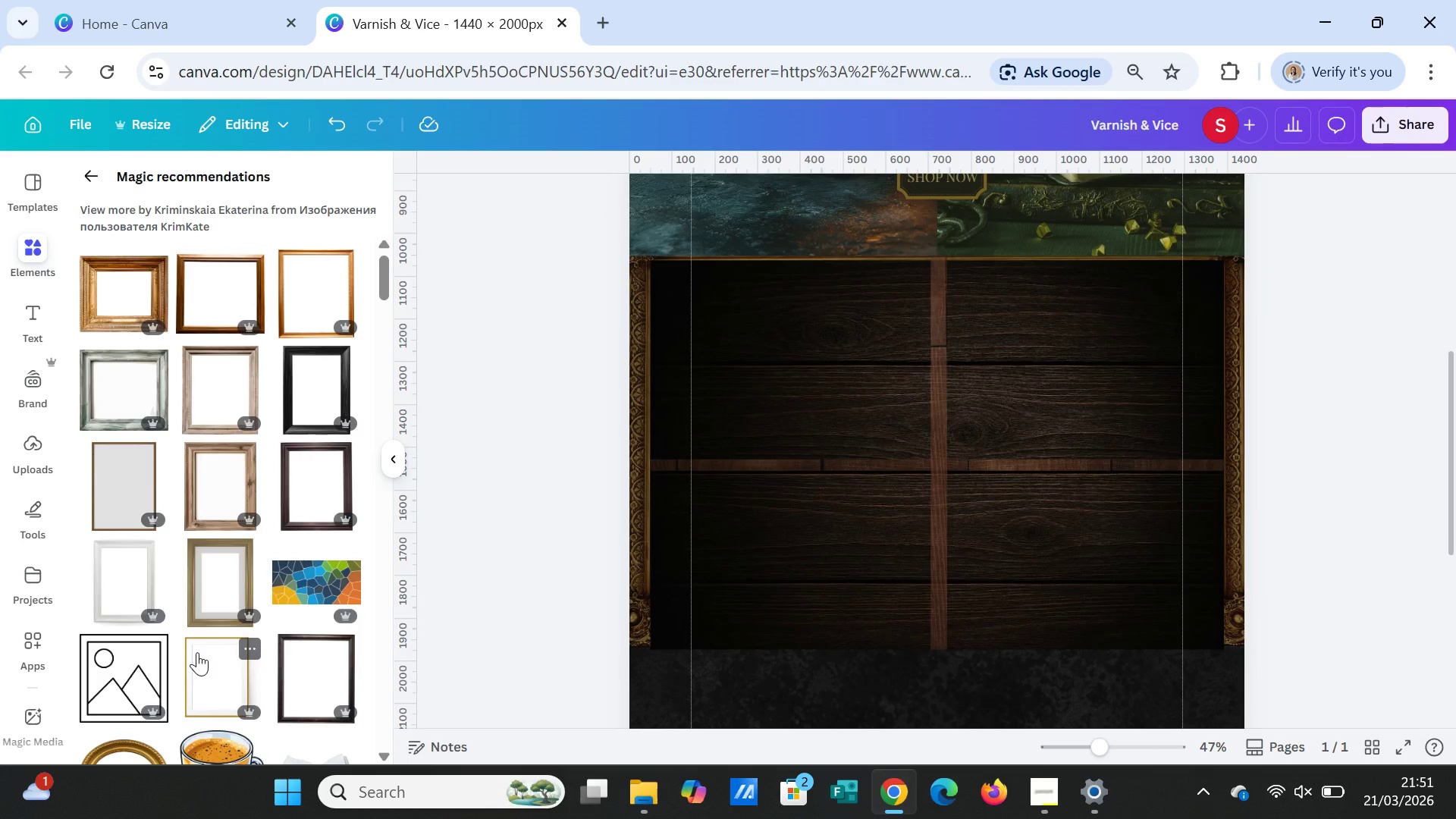 
scroll: coordinate [196, 651], scroll_direction: down, amount: 3.0
 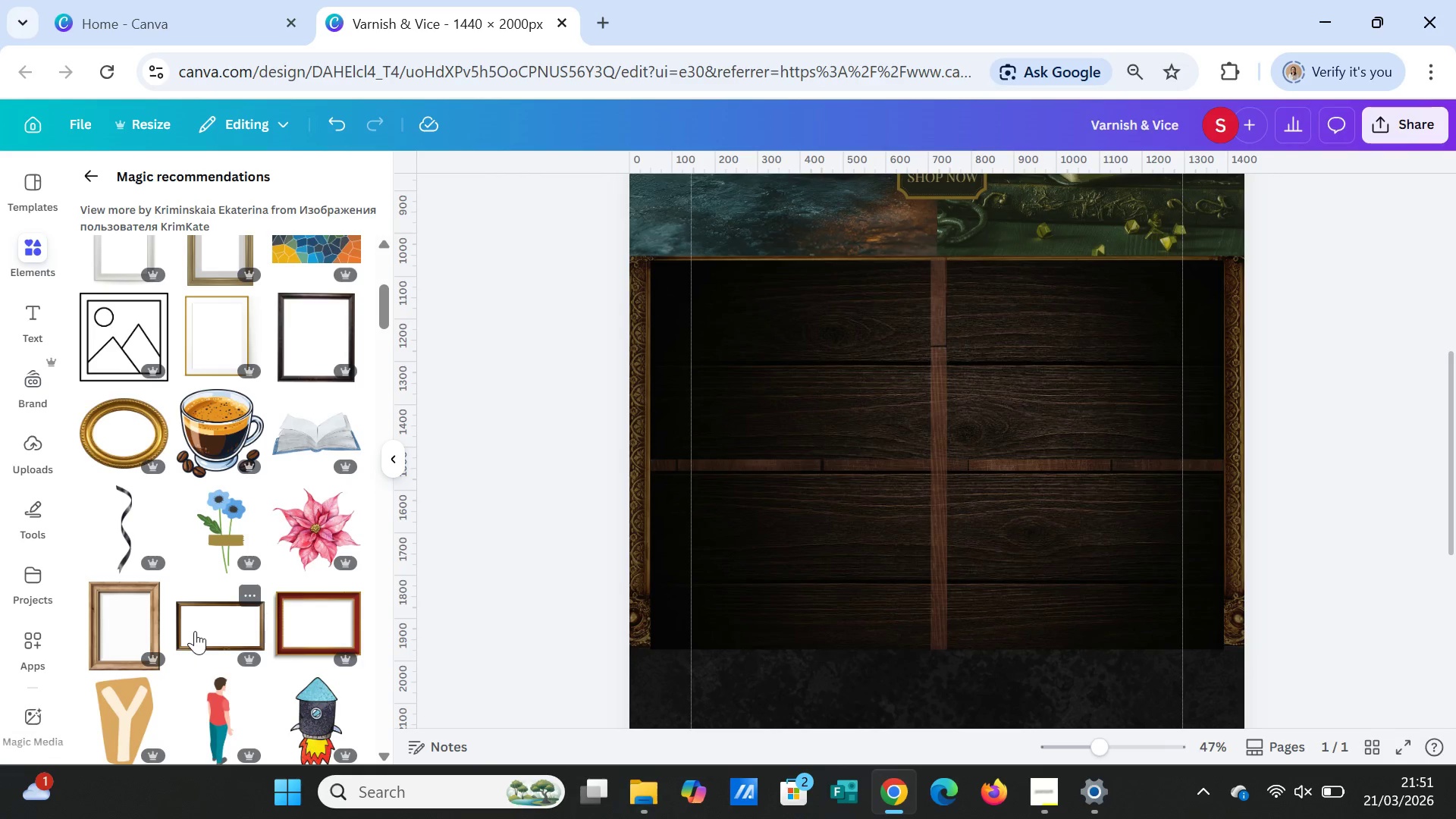 
left_click([194, 626])
 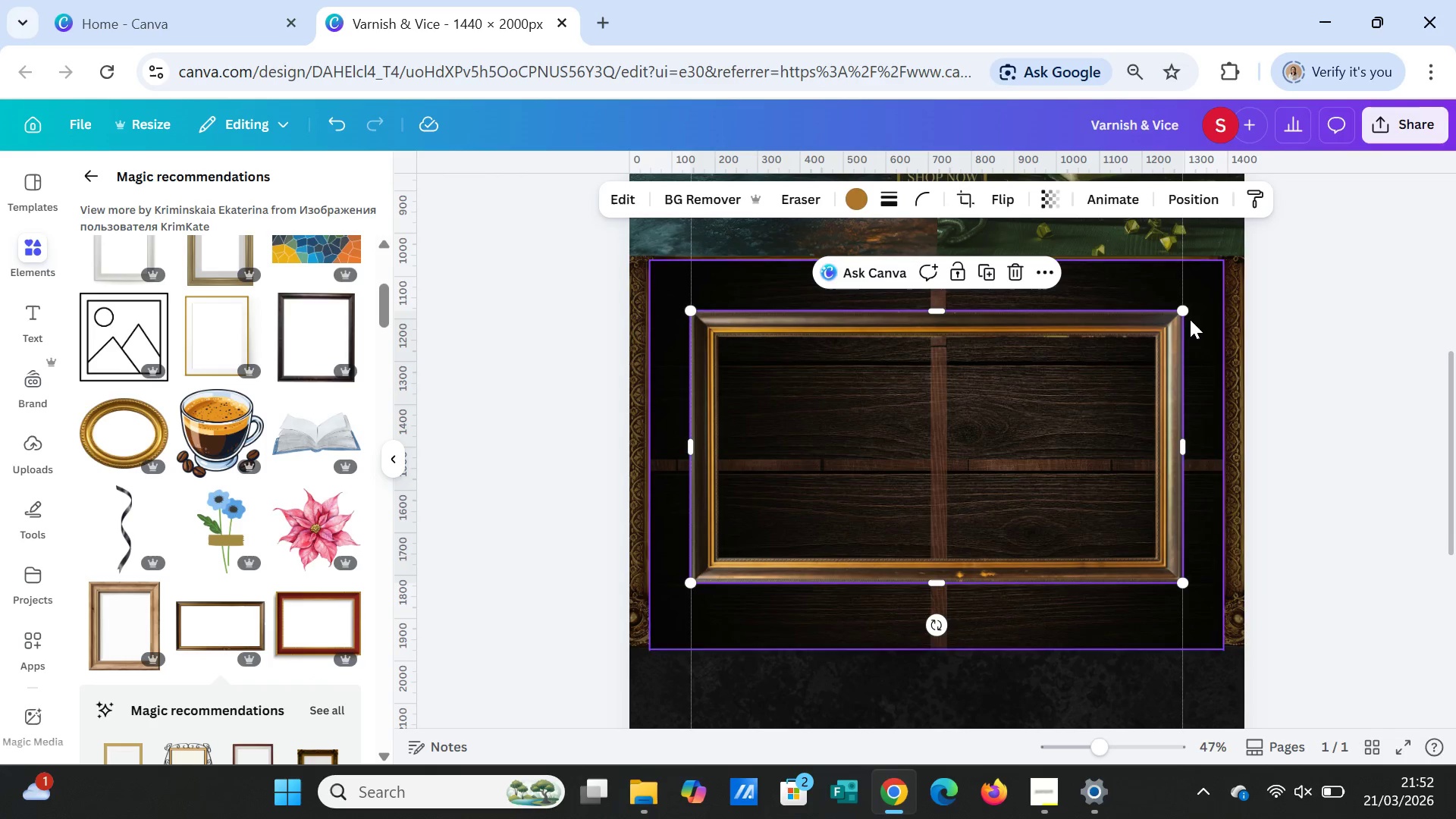 
left_click_drag(start_coordinate=[1188, 310], to_coordinate=[887, 439])
 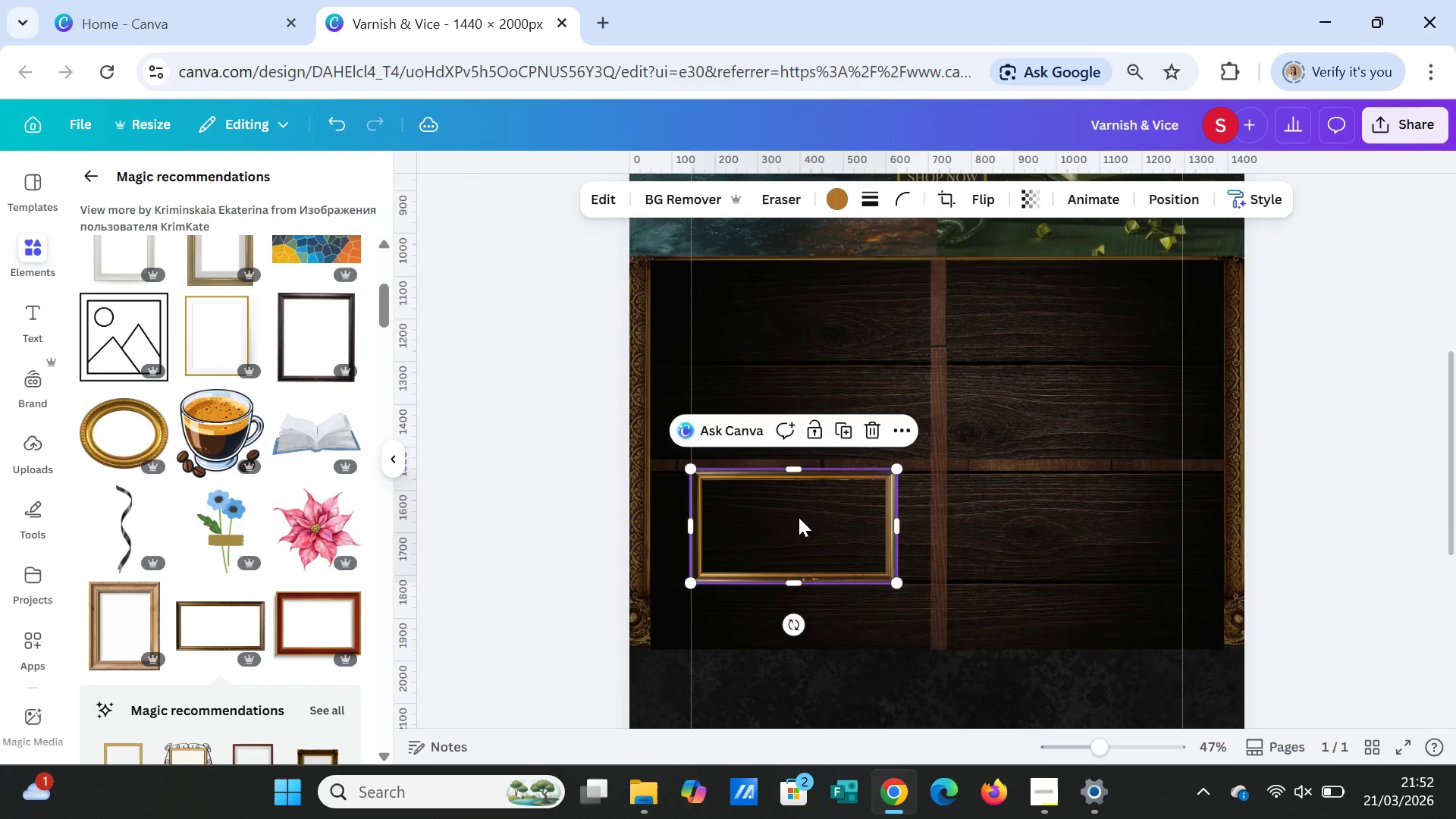 
left_click_drag(start_coordinate=[800, 521], to_coordinate=[788, 328])
 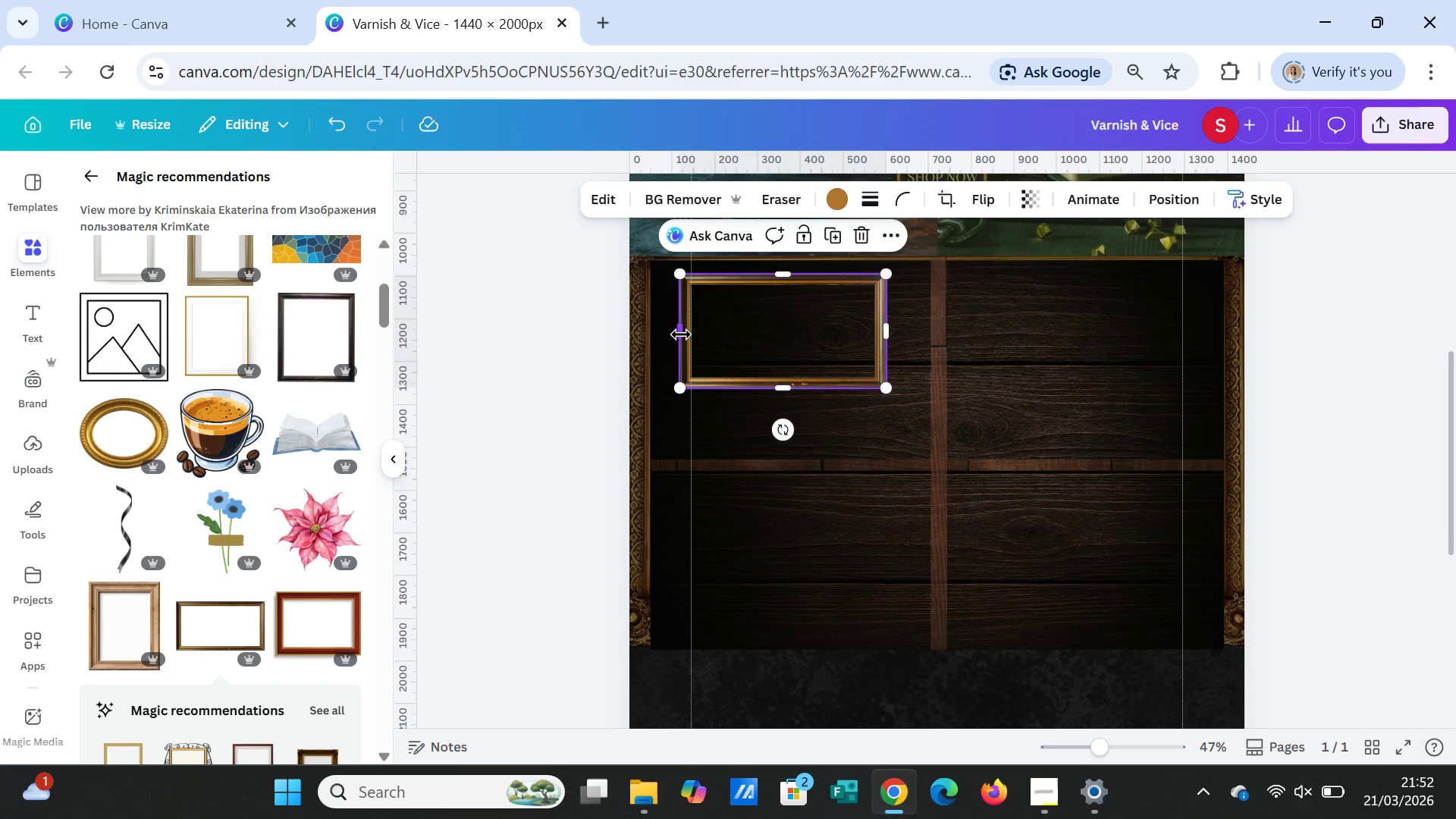 
left_click_drag(start_coordinate=[681, 334], to_coordinate=[661, 331])
 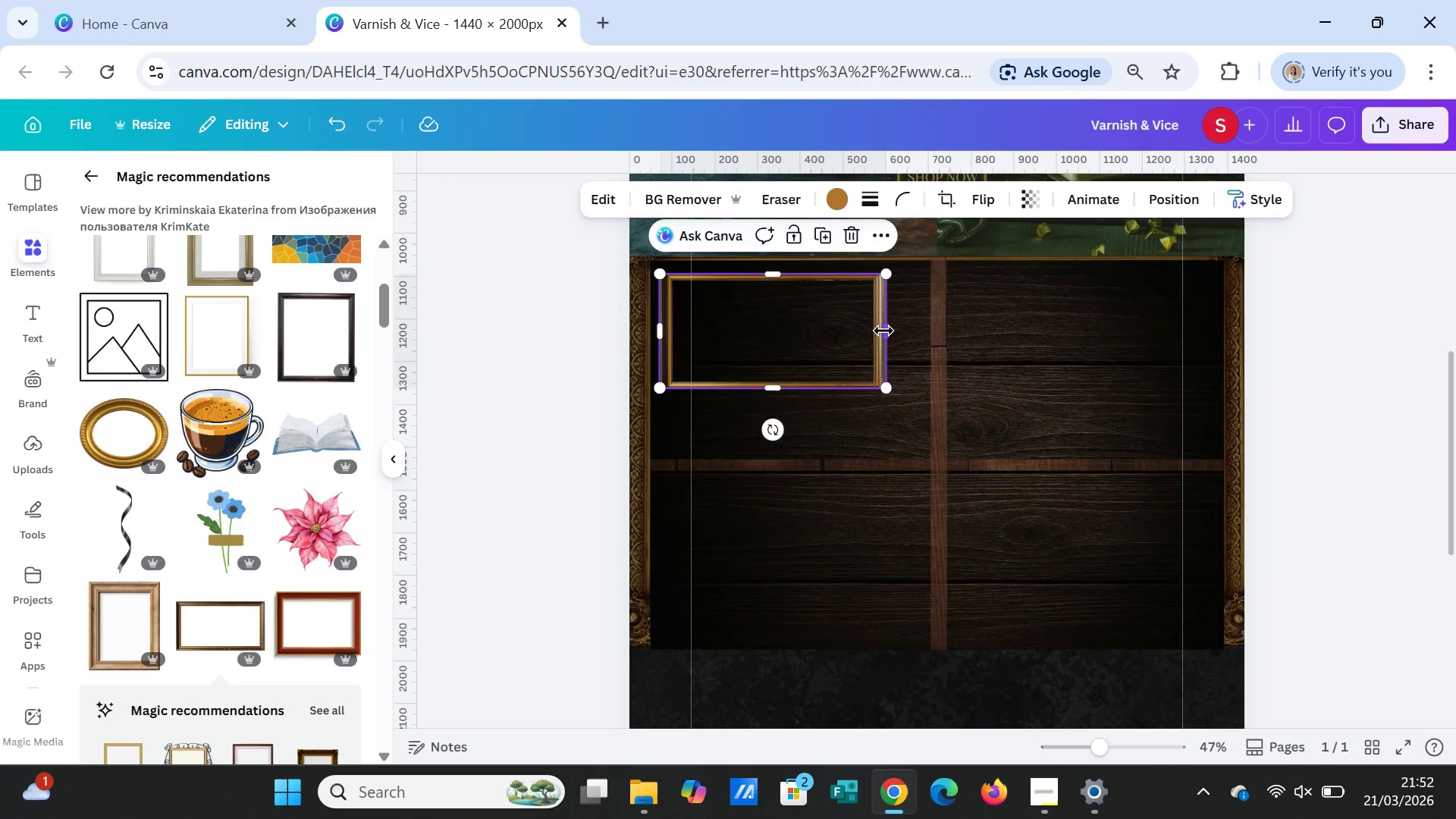 
left_click_drag(start_coordinate=[883, 331], to_coordinate=[925, 327])
 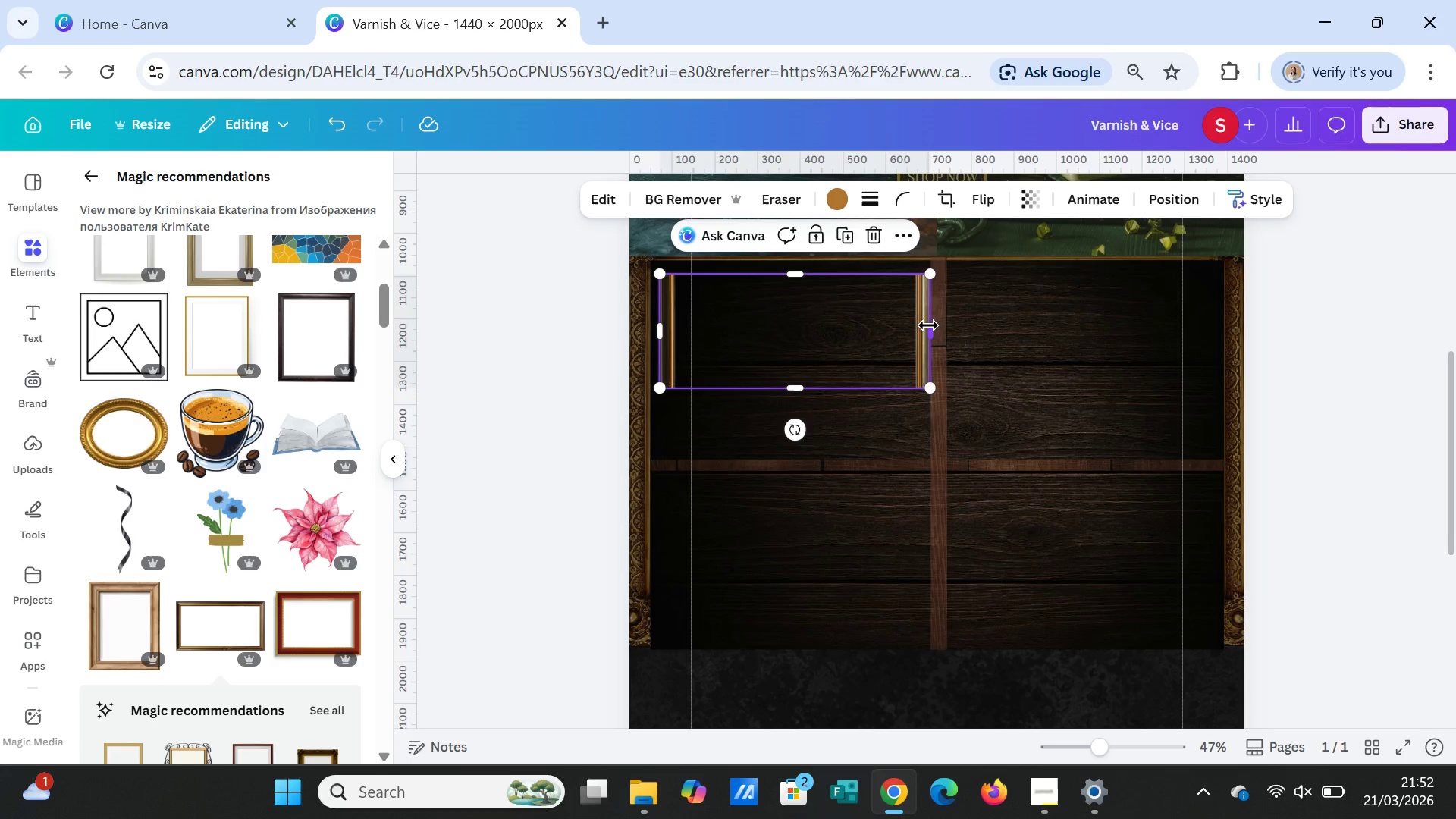 
left_click_drag(start_coordinate=[928, 325], to_coordinate=[924, 325])
 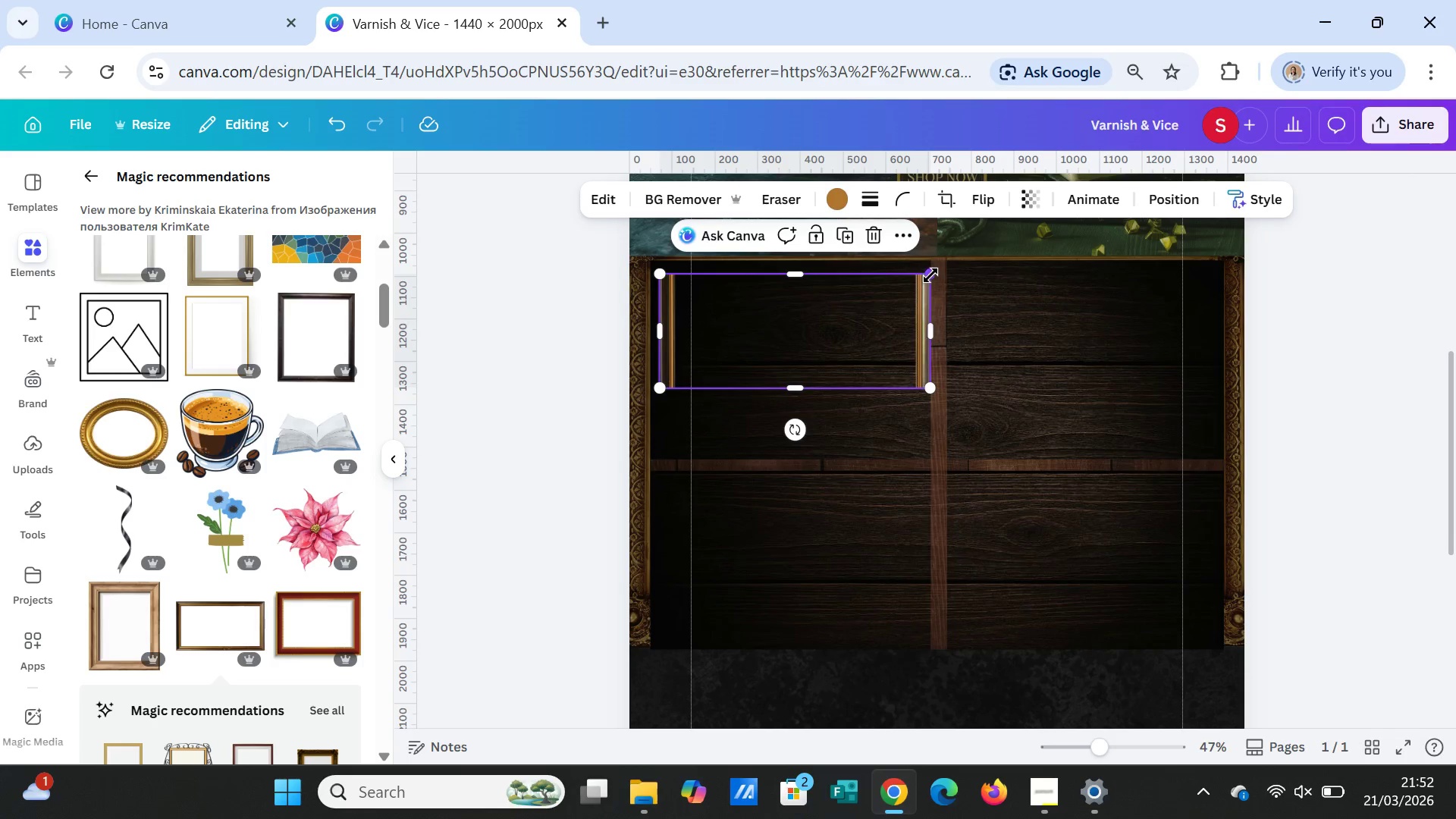 
left_click_drag(start_coordinate=[930, 275], to_coordinate=[921, 277])
 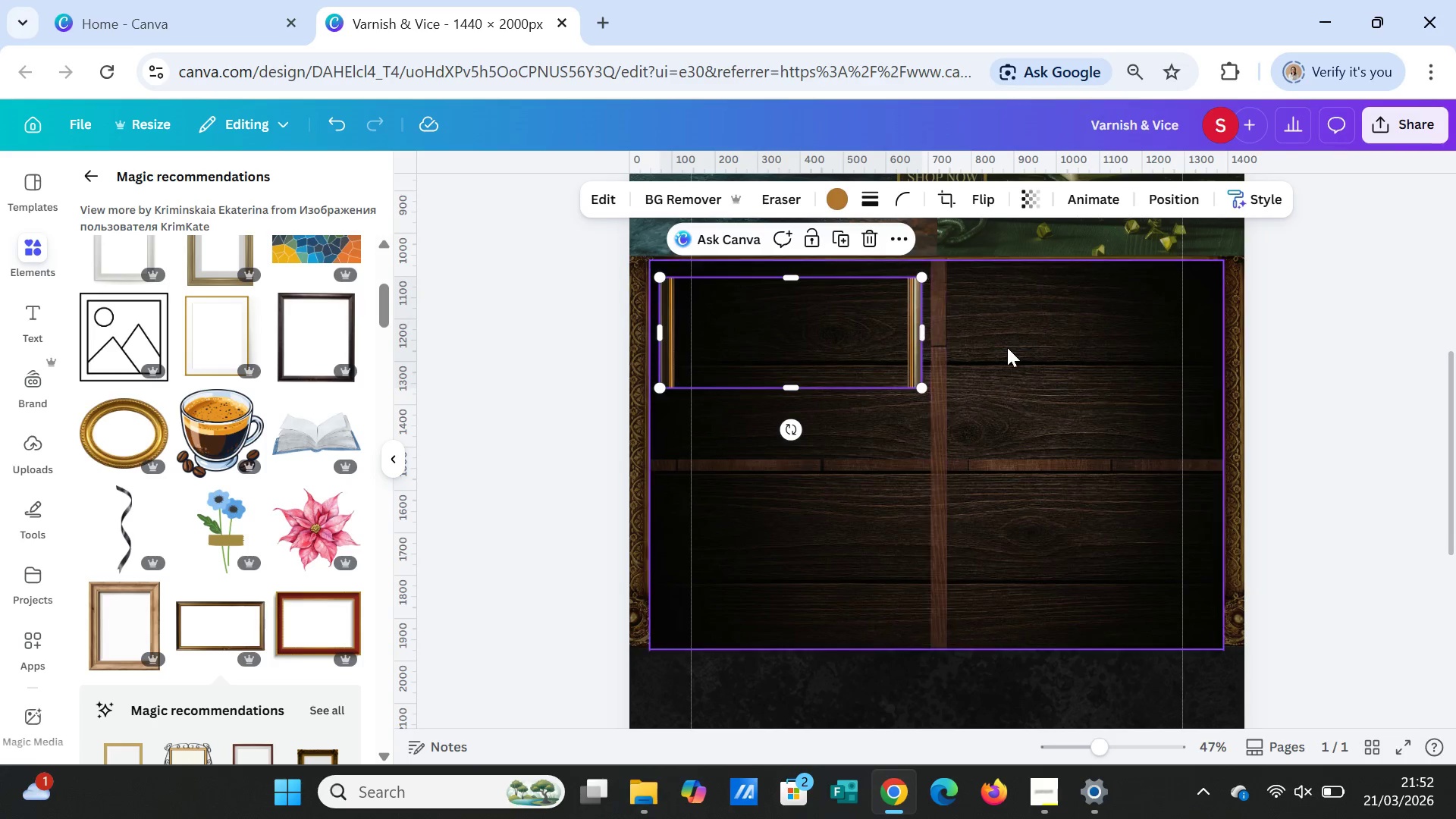 
left_click([1007, 347])
 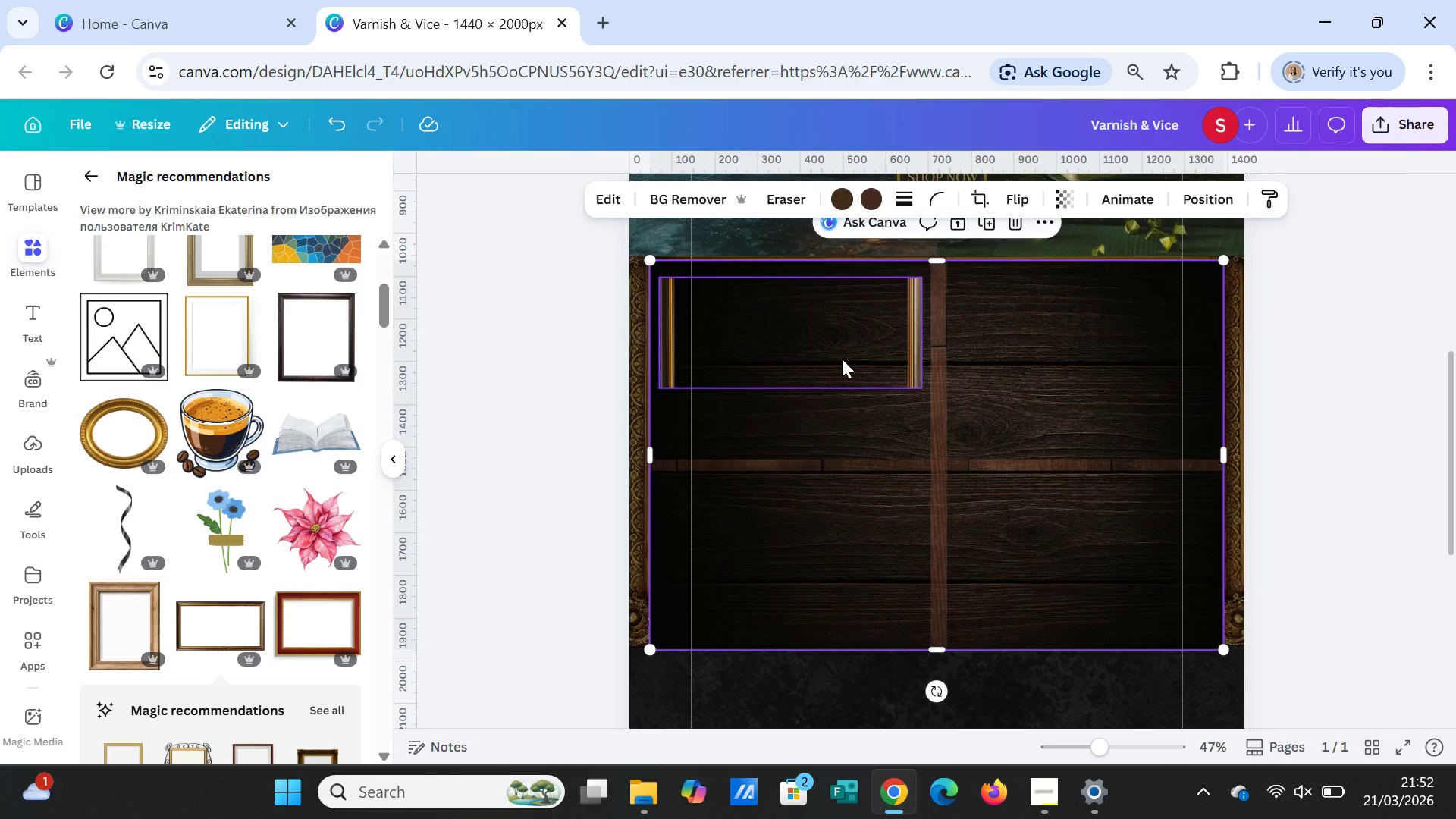 
left_click([839, 357])
 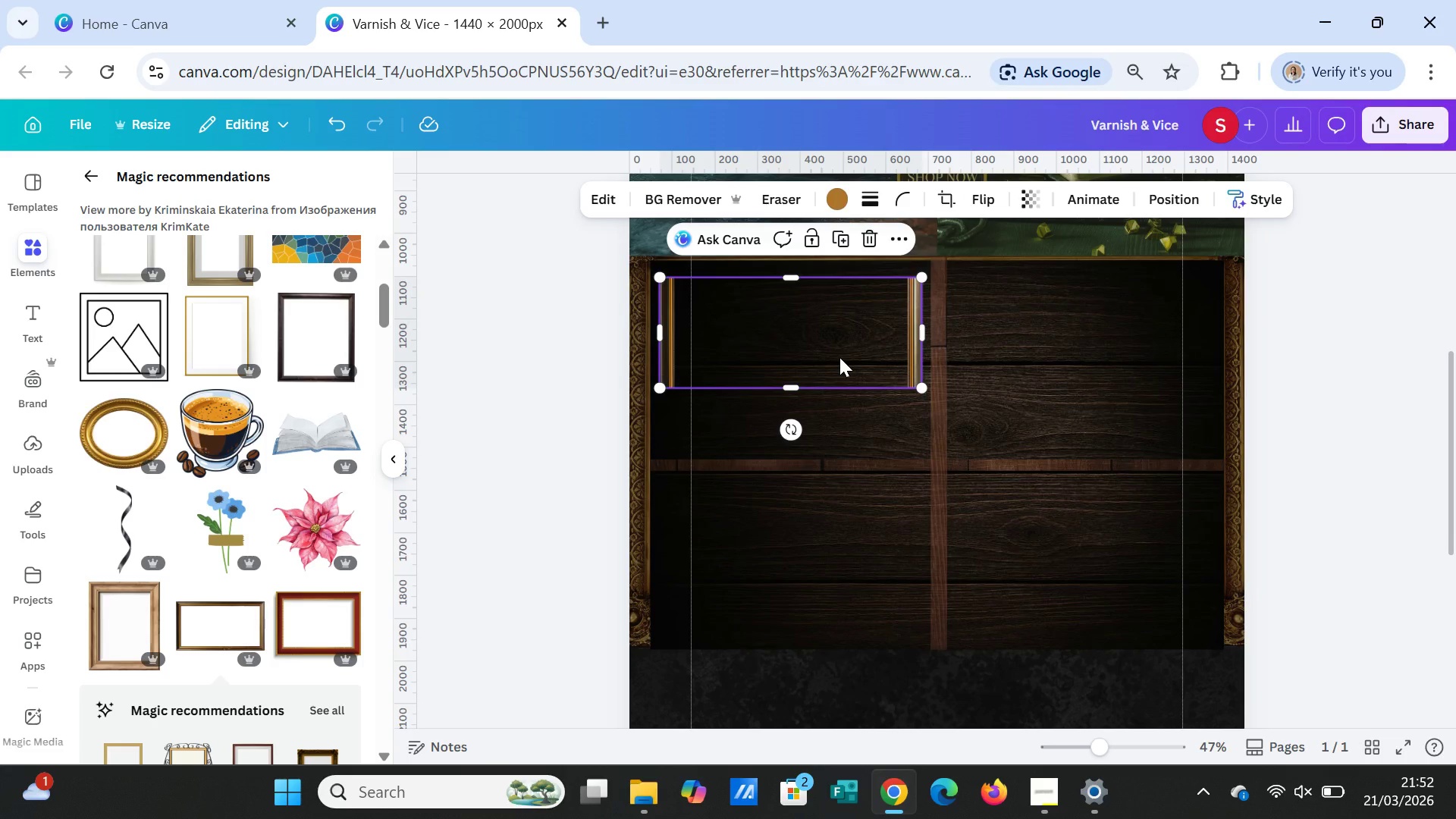 
key(Delete)
 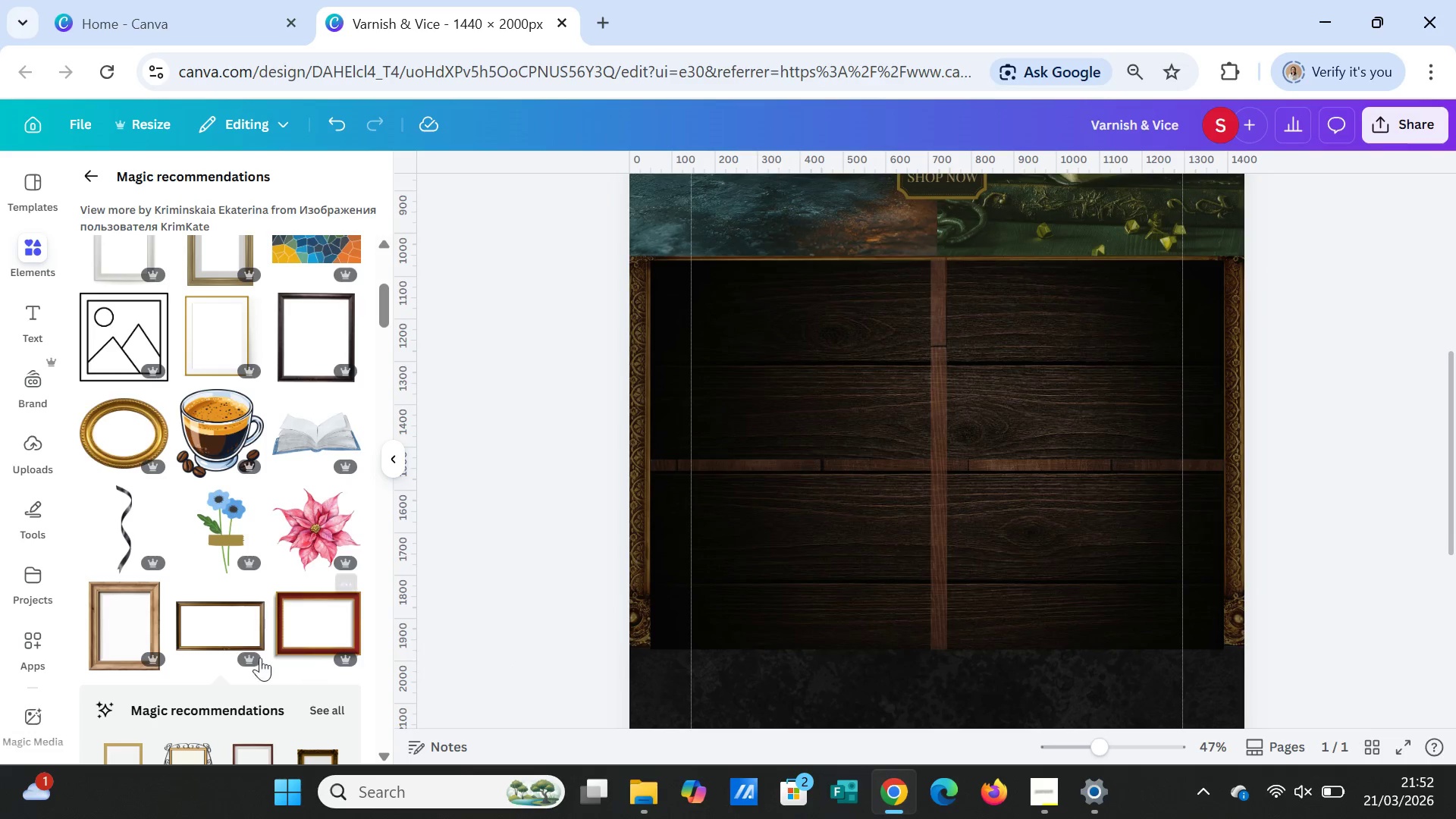 
scroll: coordinate [237, 630], scroll_direction: down, amount: 5.0
 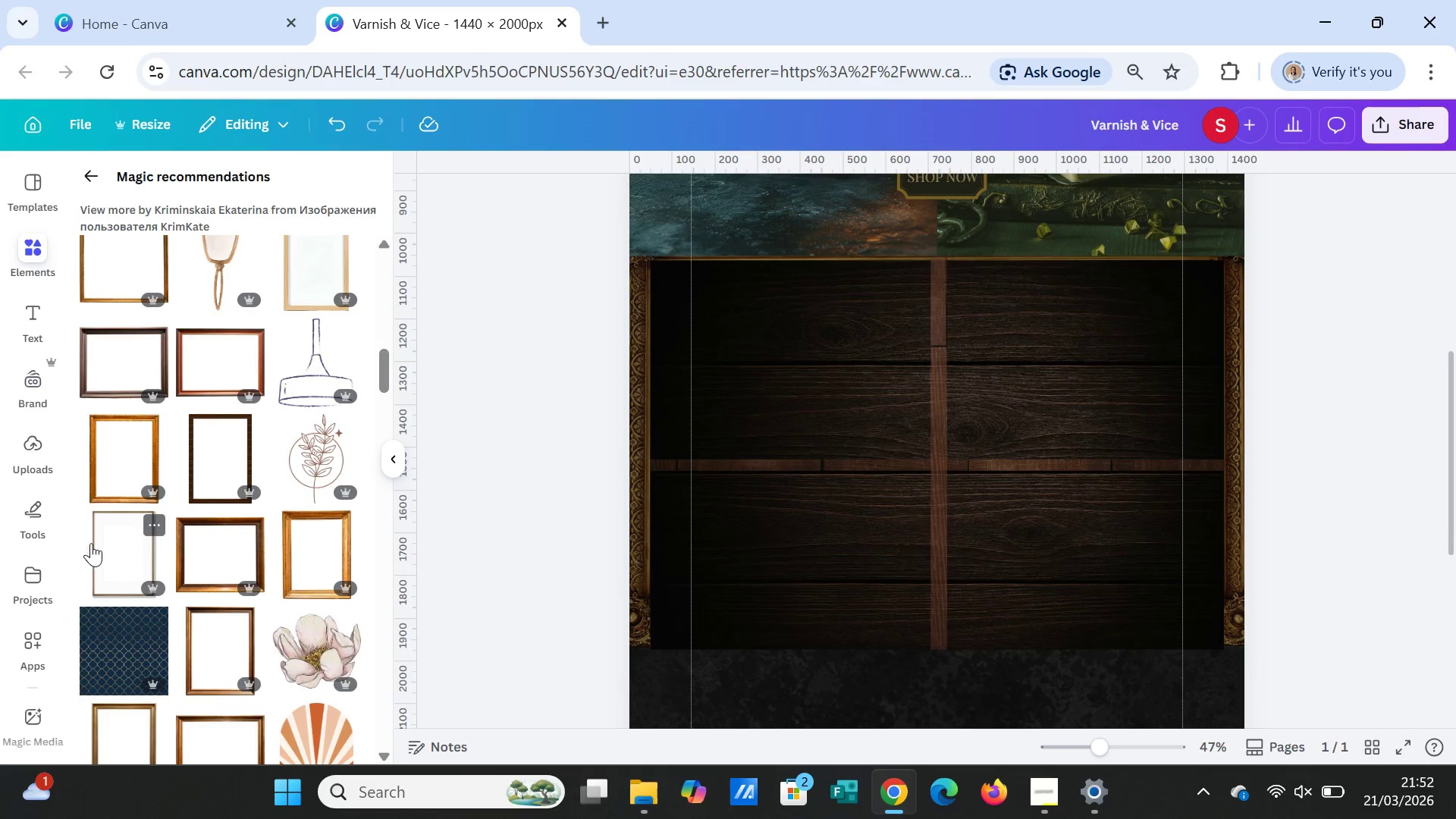 
left_click([97, 543])
 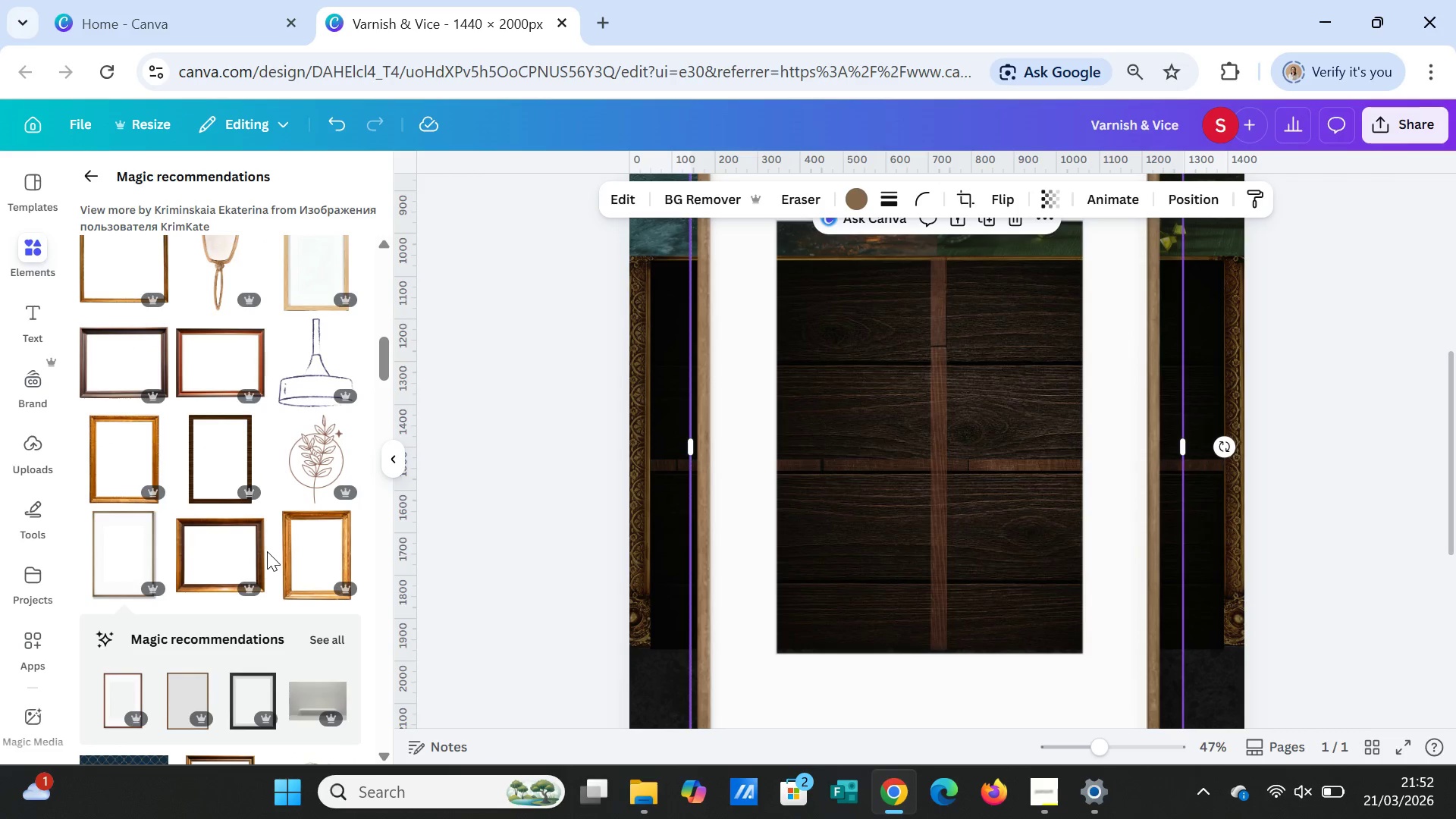 
key(Delete)
 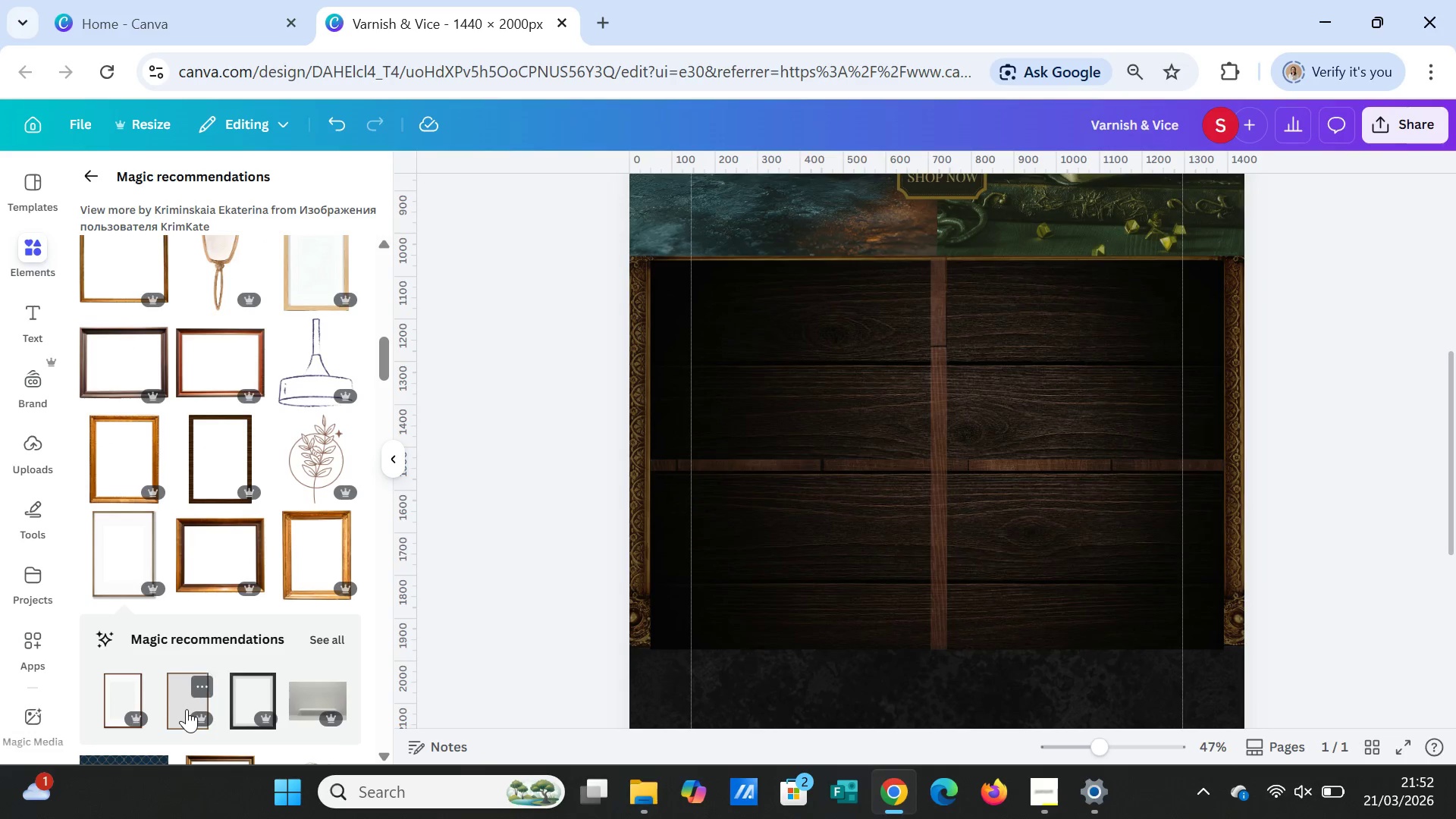 
scroll: coordinate [186, 704], scroll_direction: down, amount: 2.0
 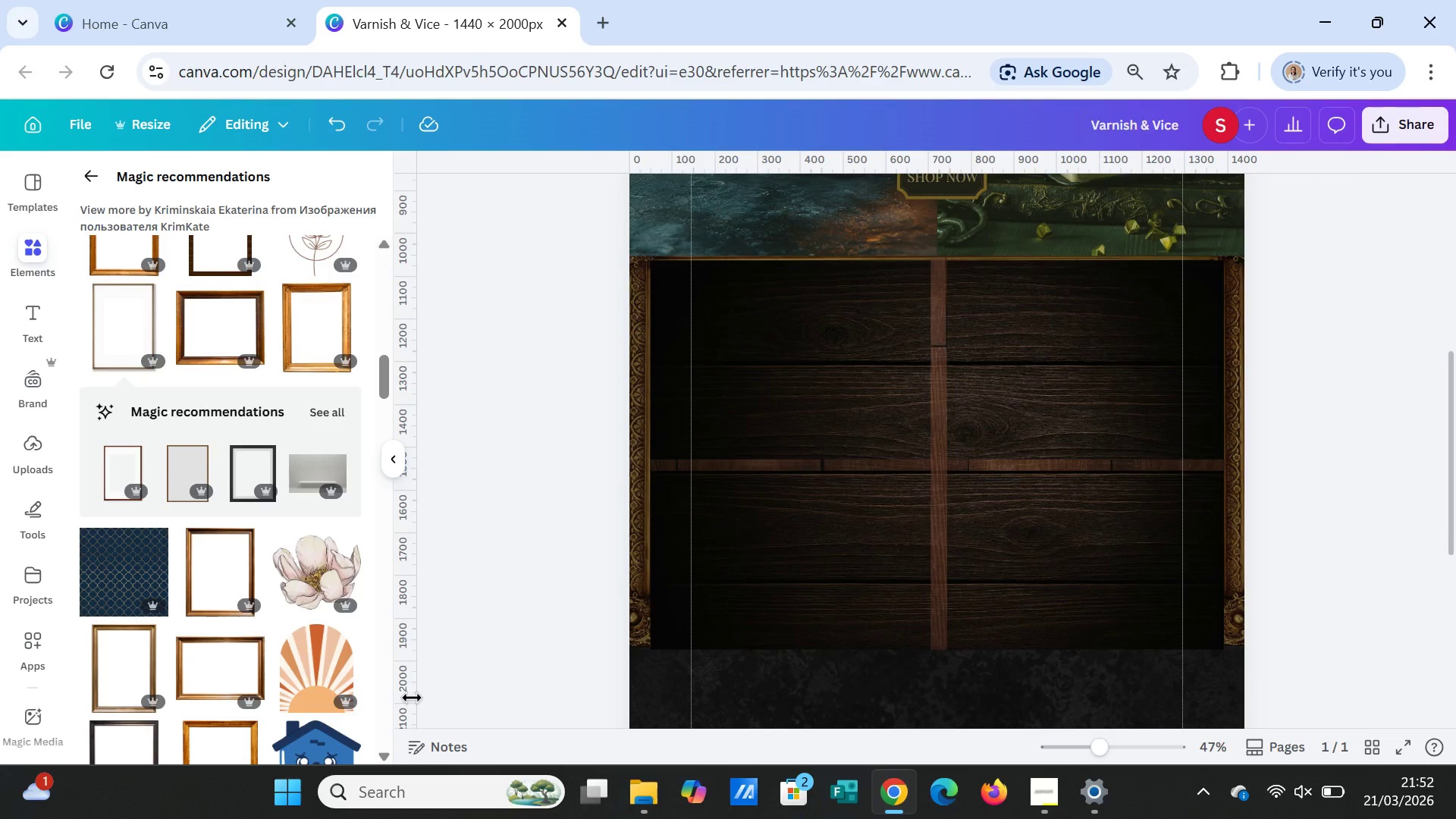 
wait(13.21)
 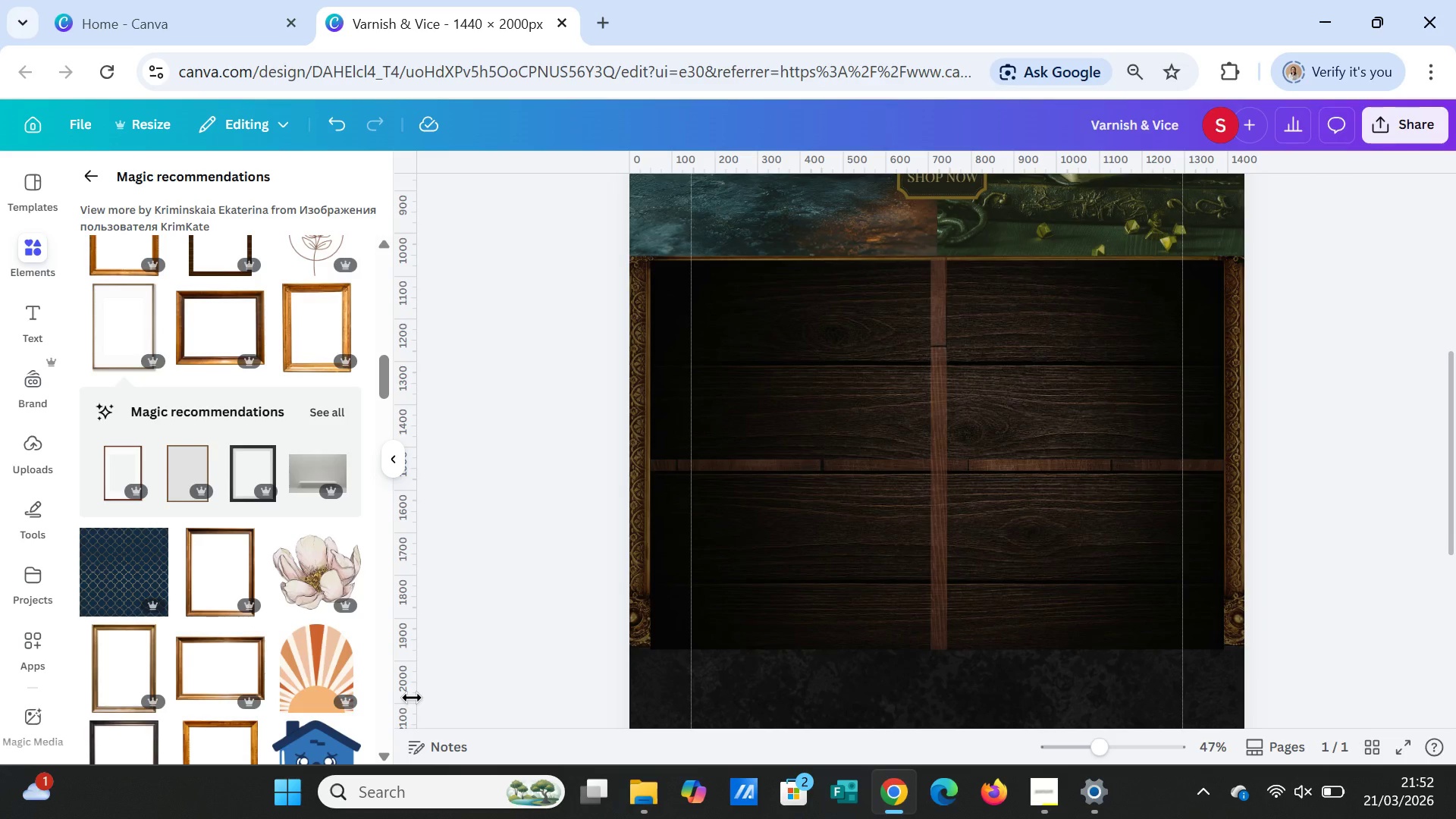 
left_click_drag(start_coordinate=[260, 194], to_coordinate=[5, 206])
 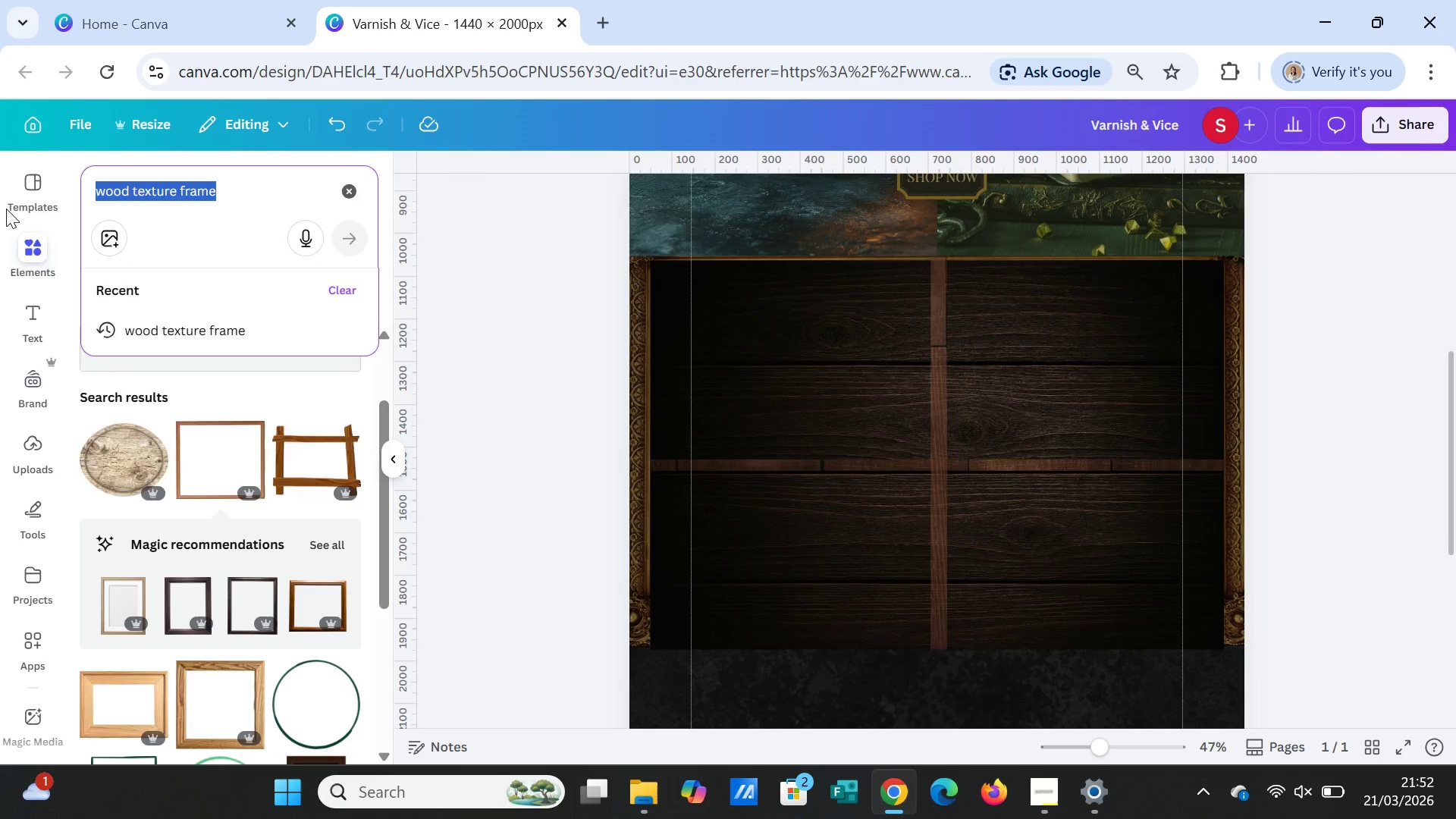 
type(vintage gold frame)
 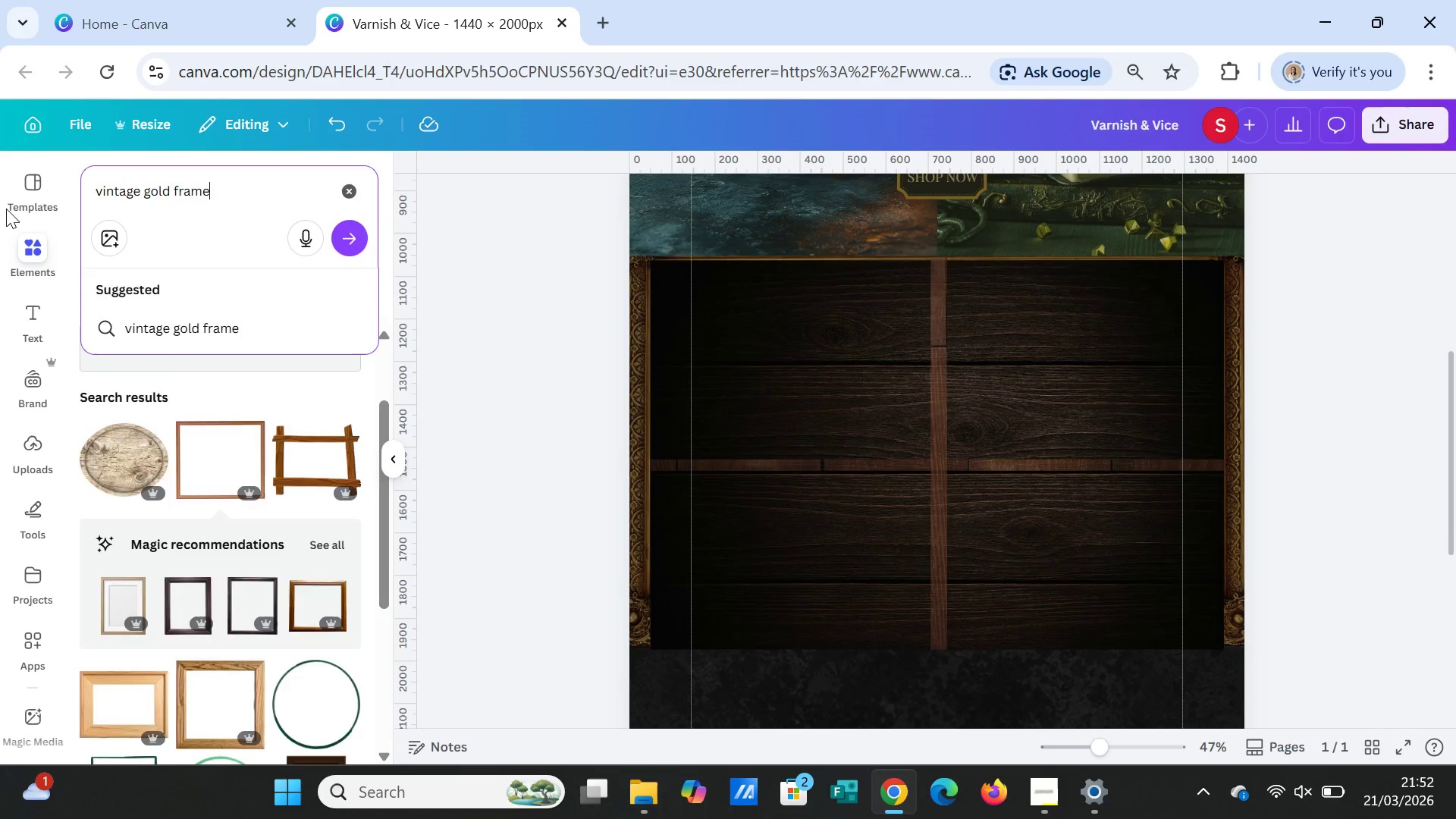 
key(Enter)
 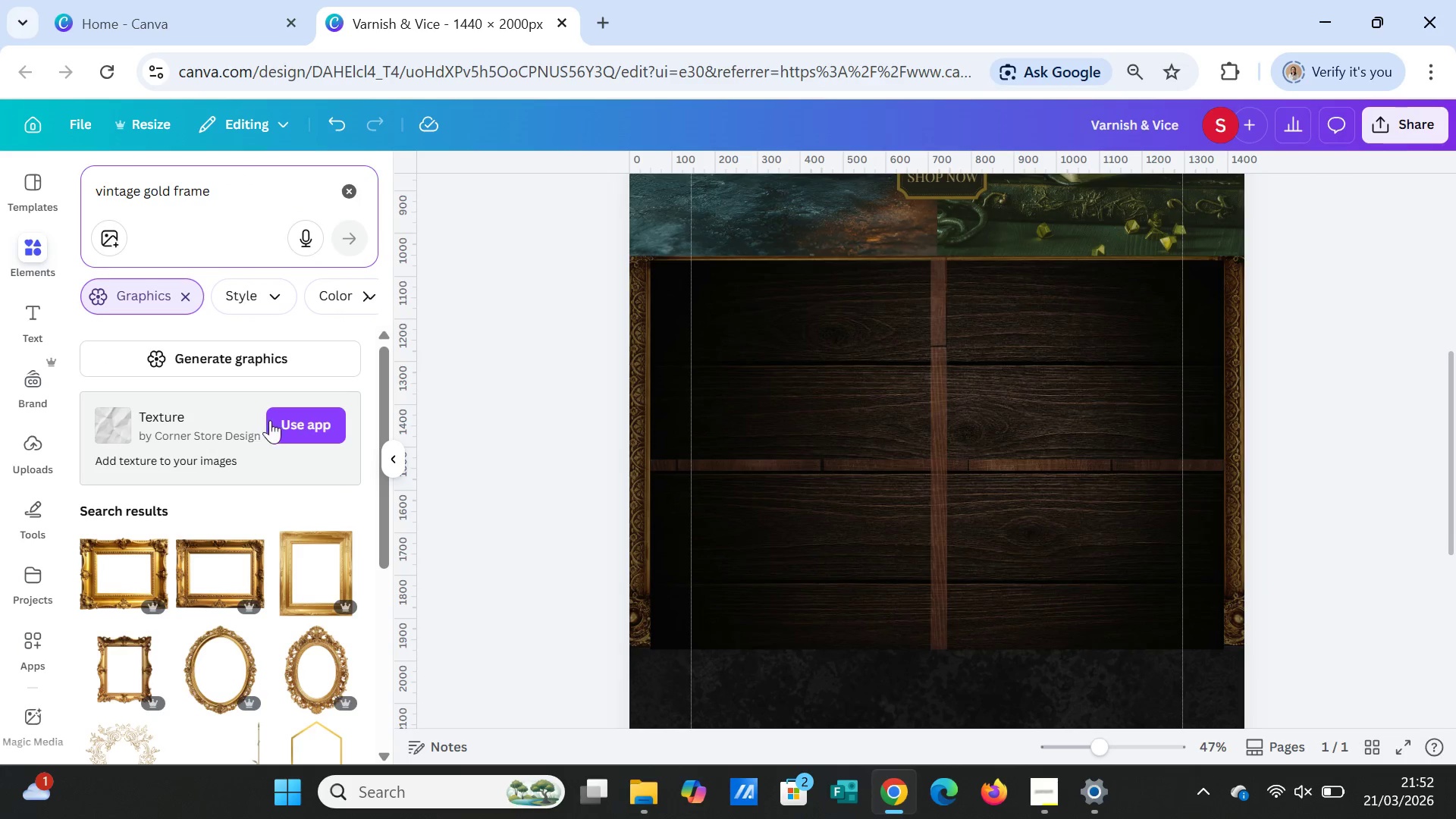 
scroll: coordinate [344, 590], scroll_direction: down, amount: 4.0
 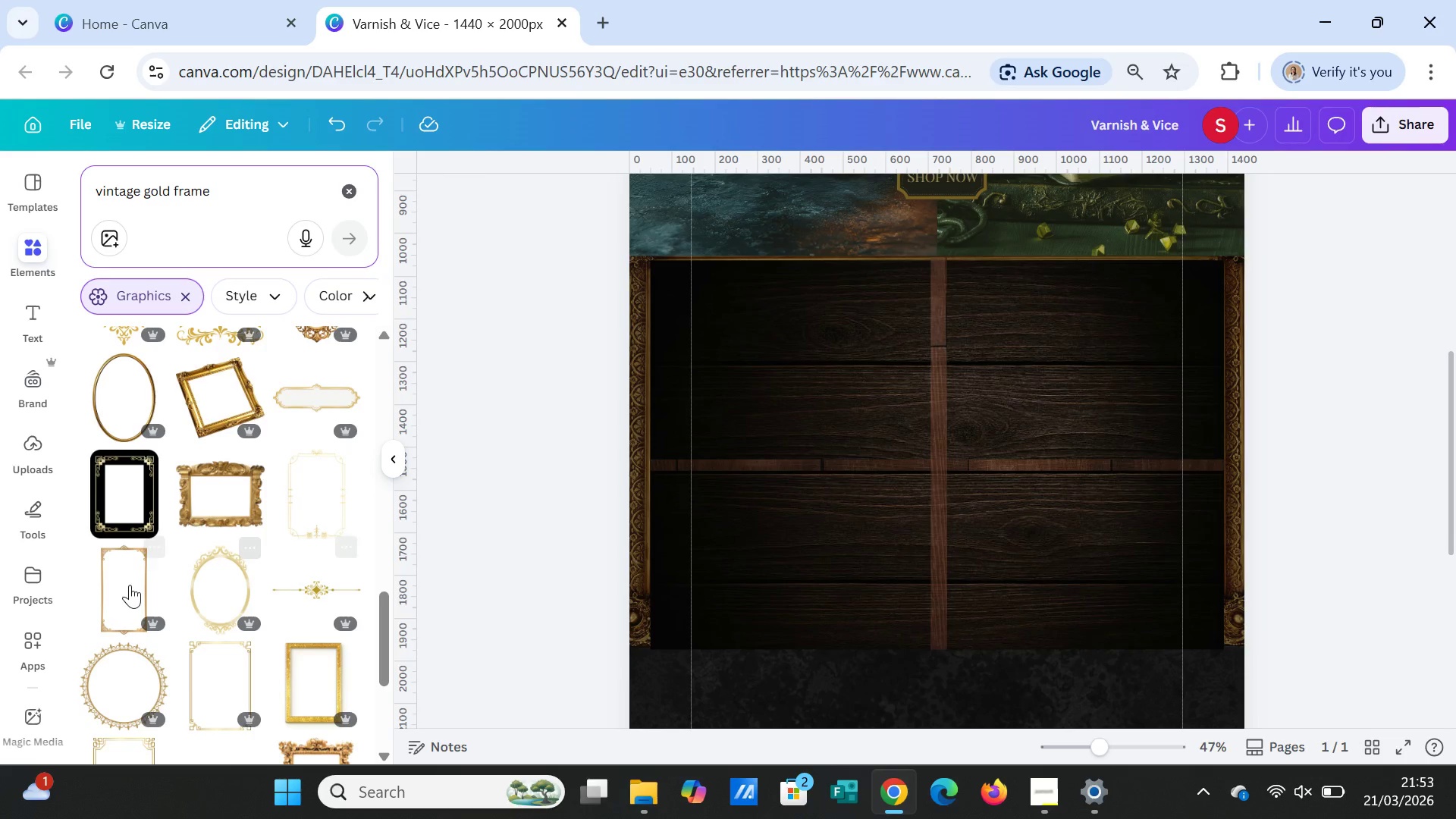 
left_click([121, 586])
 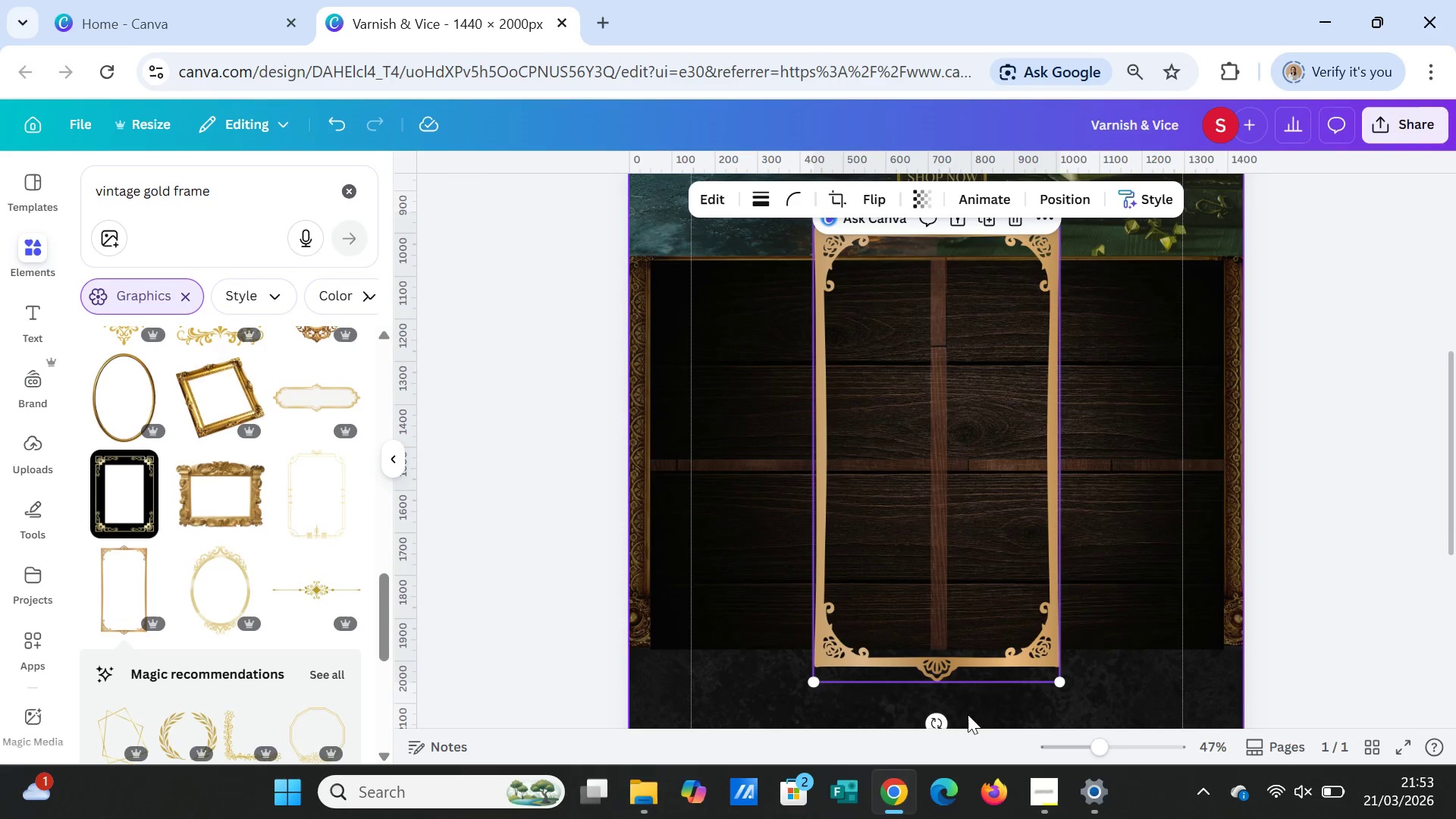 
left_click_drag(start_coordinate=[936, 724], to_coordinate=[1120, 446])
 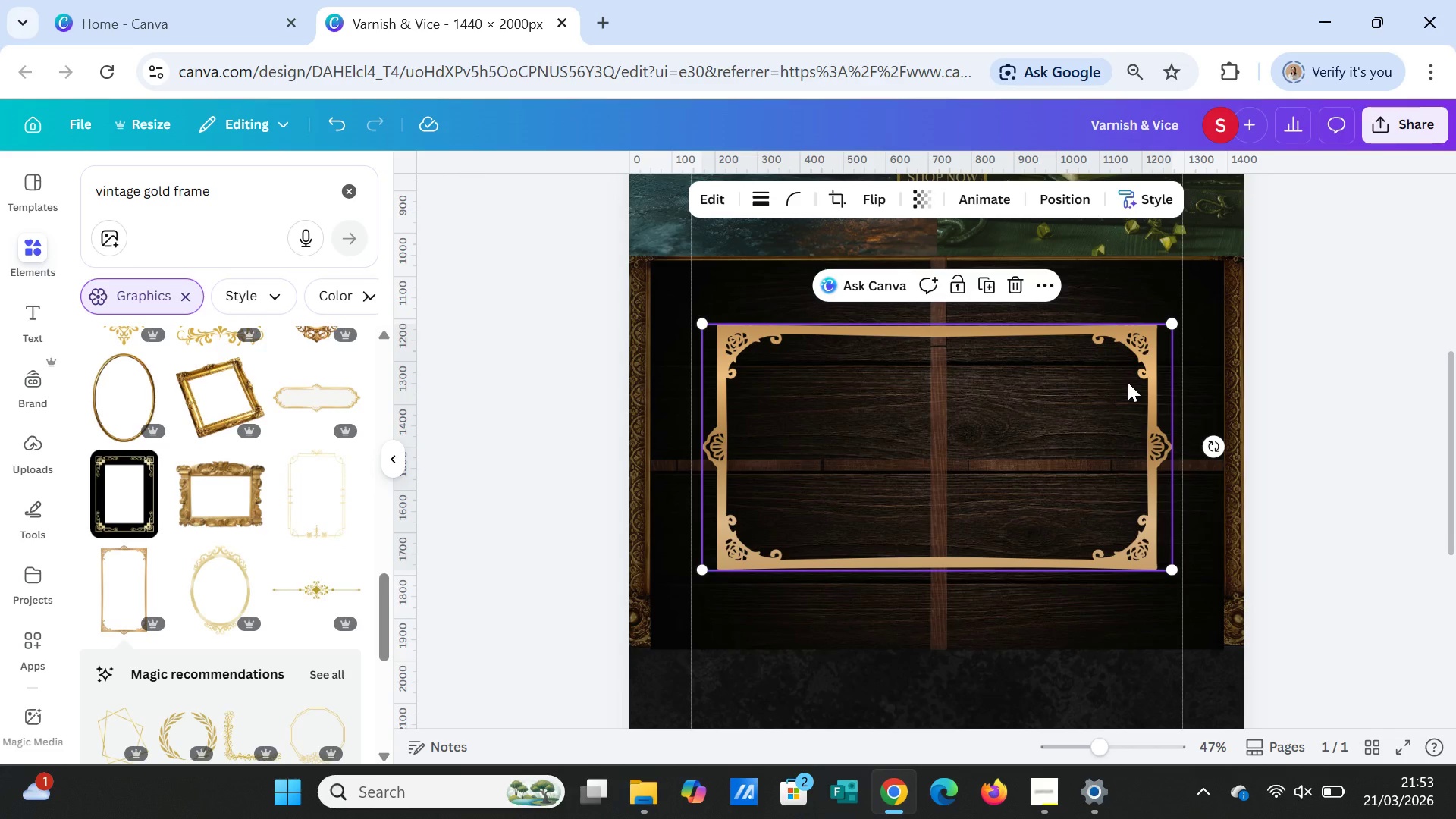 
key(Delete)
 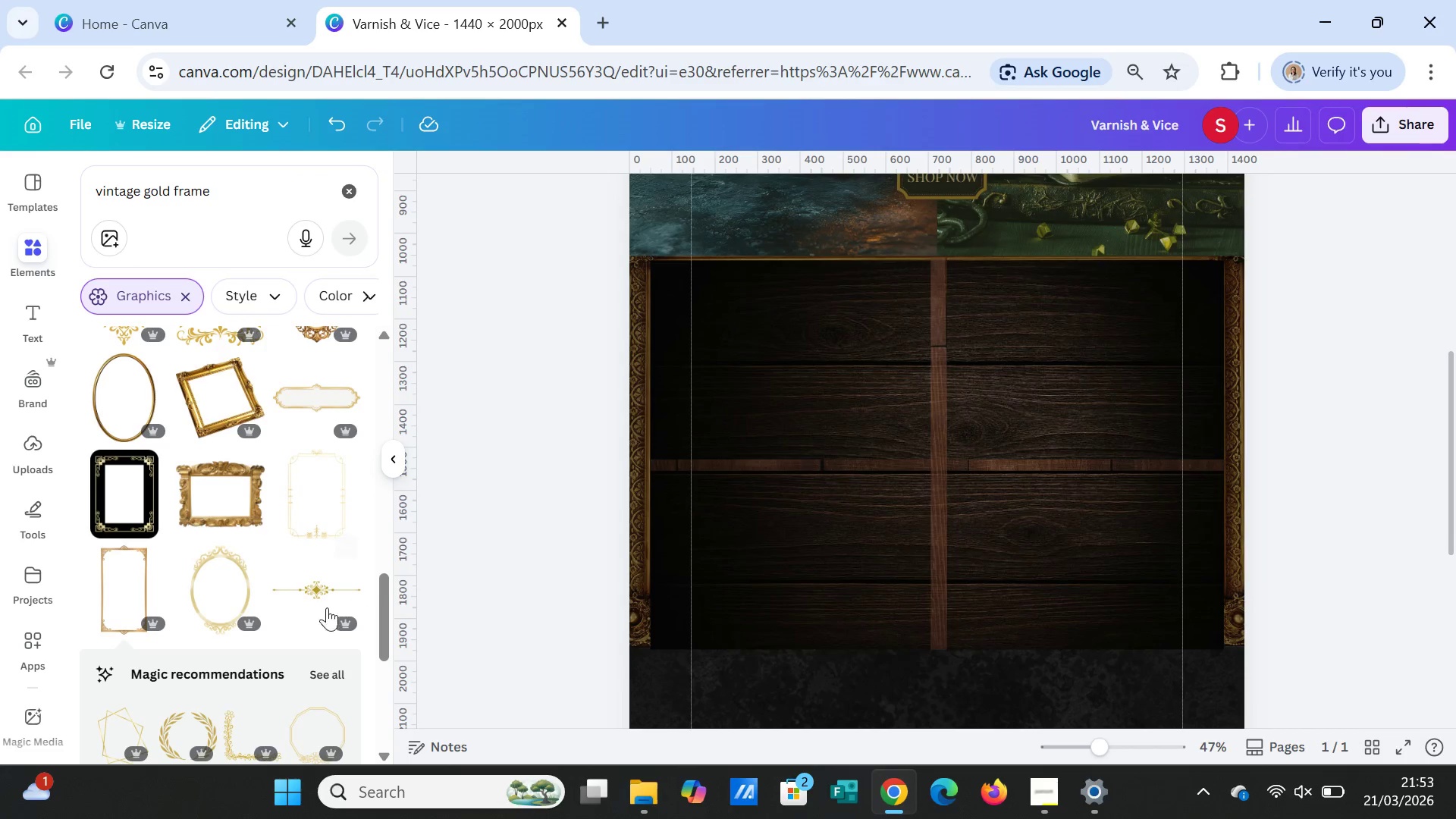 
scroll: coordinate [228, 634], scroll_direction: down, amount: 3.0
 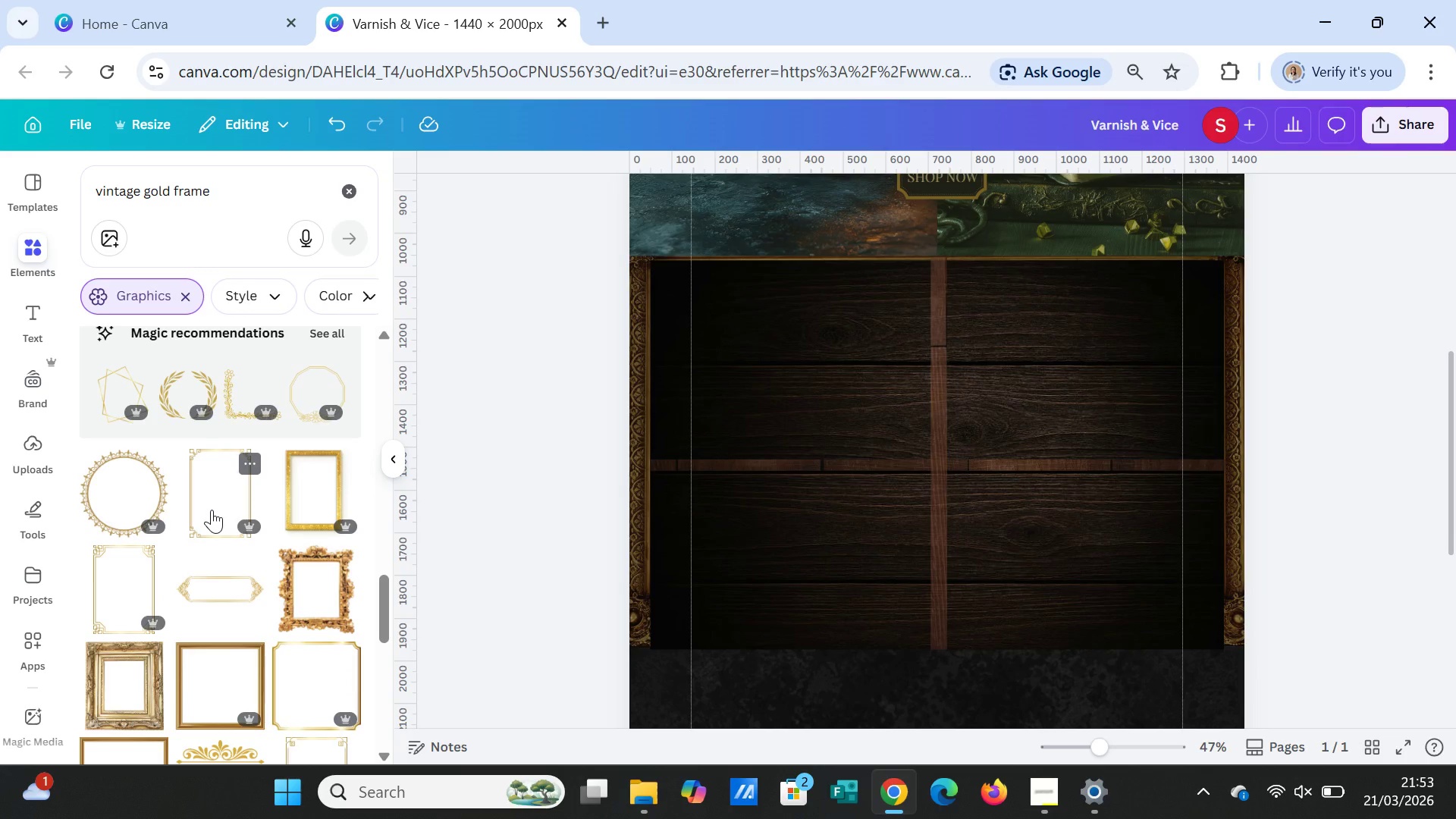 
left_click([212, 510])
 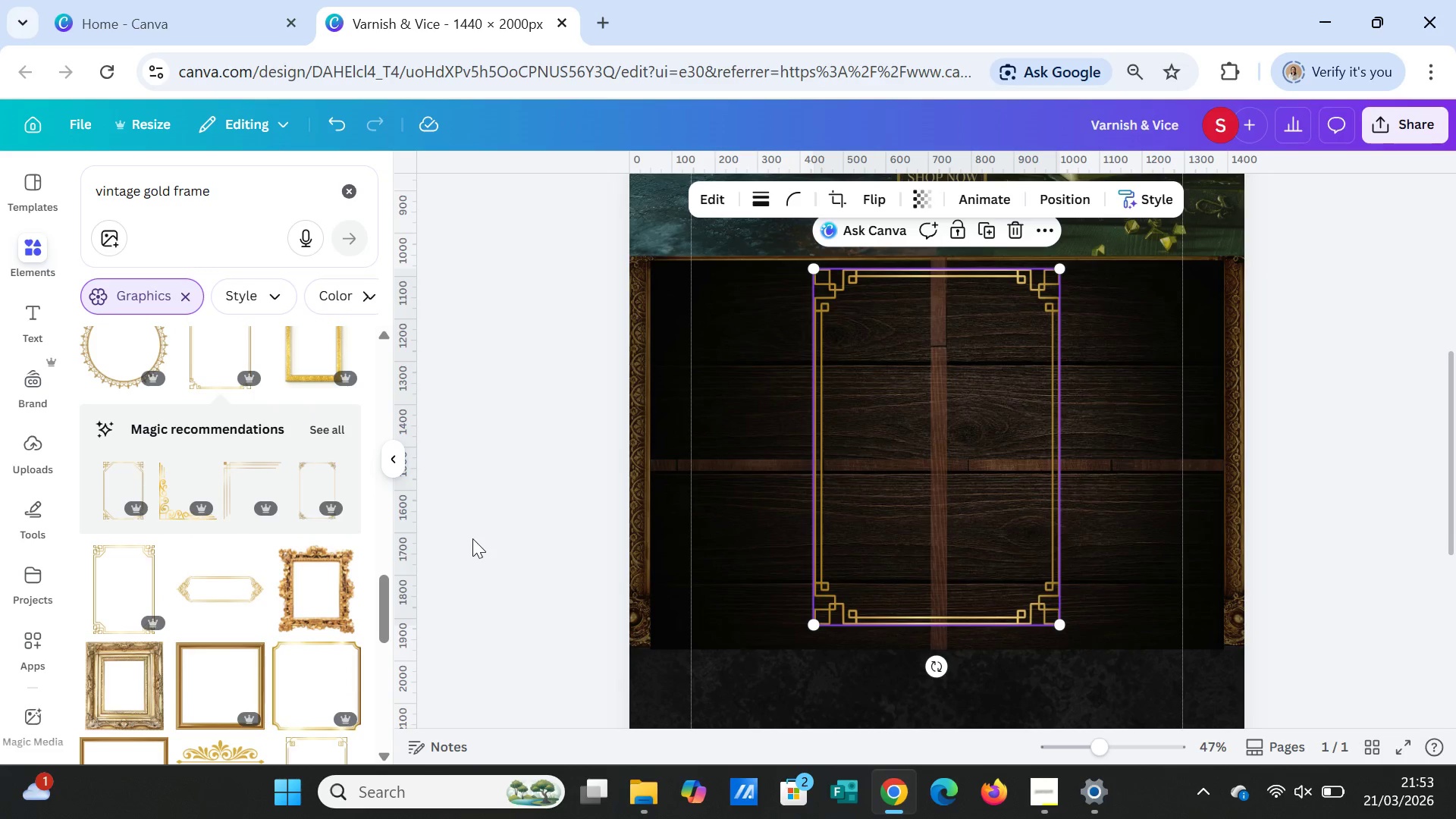 
key(Delete)
 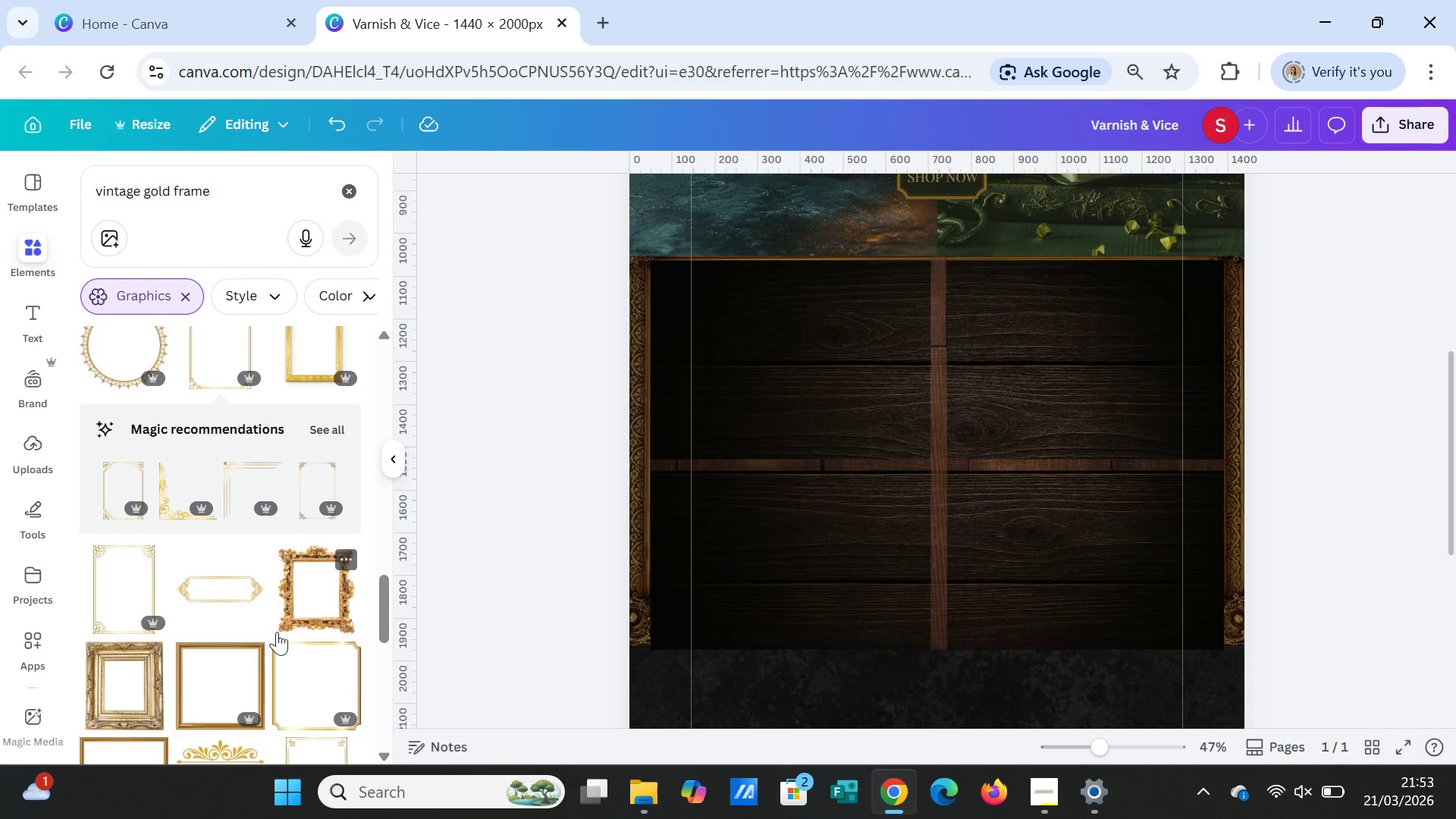 
left_click([293, 655])
 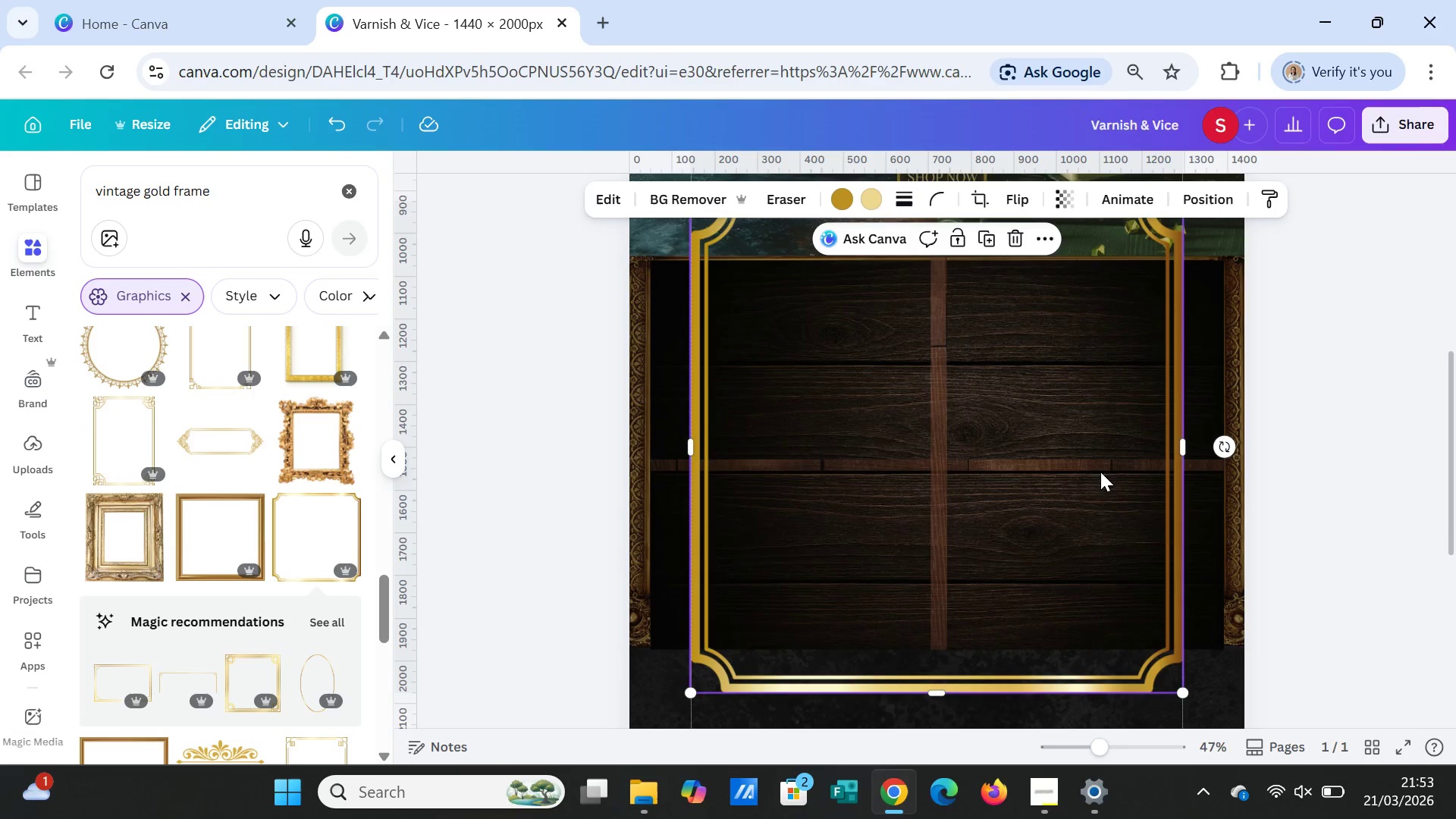 
scroll: coordinate [1108, 476], scroll_direction: up, amount: 1.0
 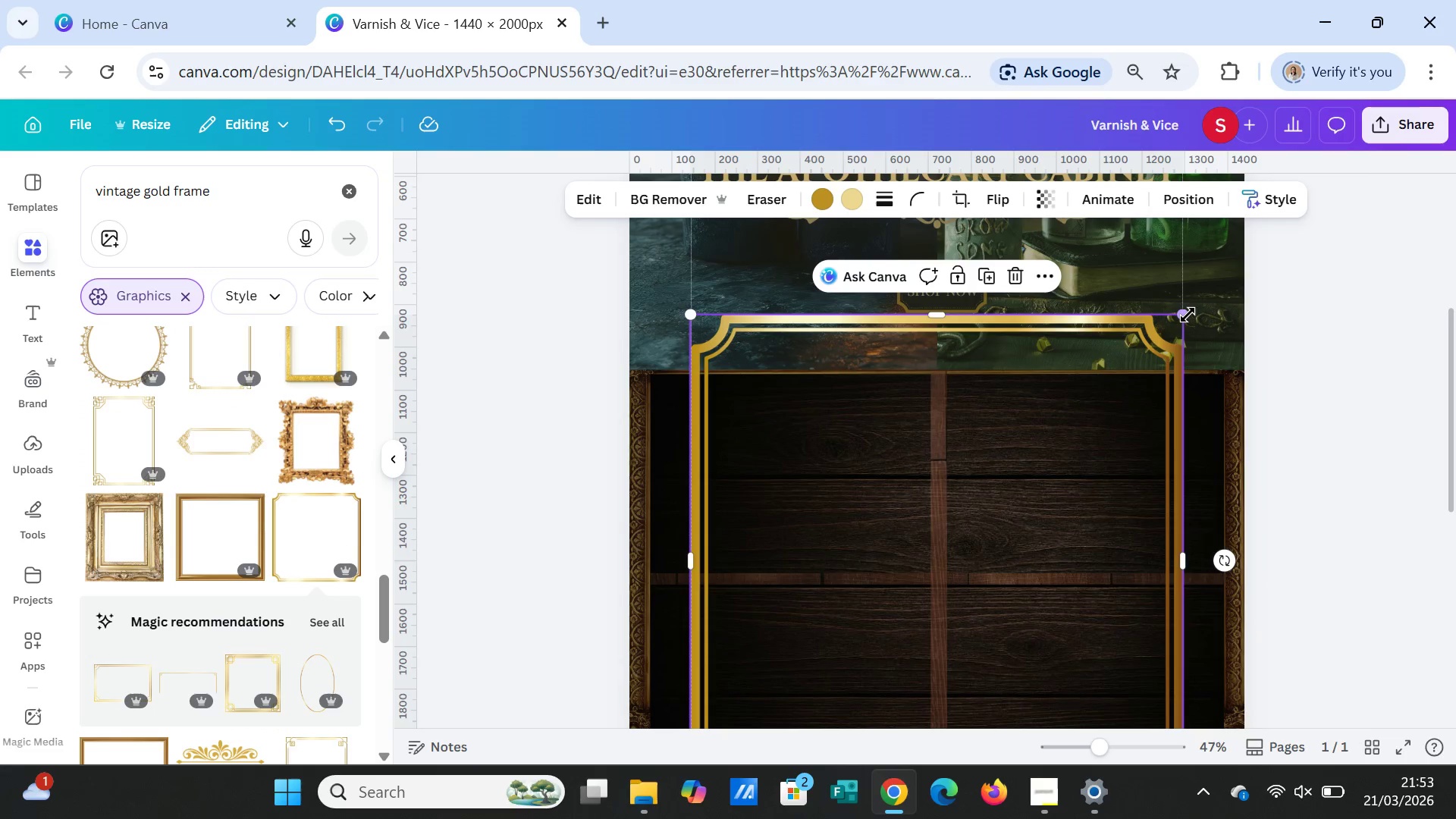 
left_click_drag(start_coordinate=[1186, 315], to_coordinate=[931, 626])
 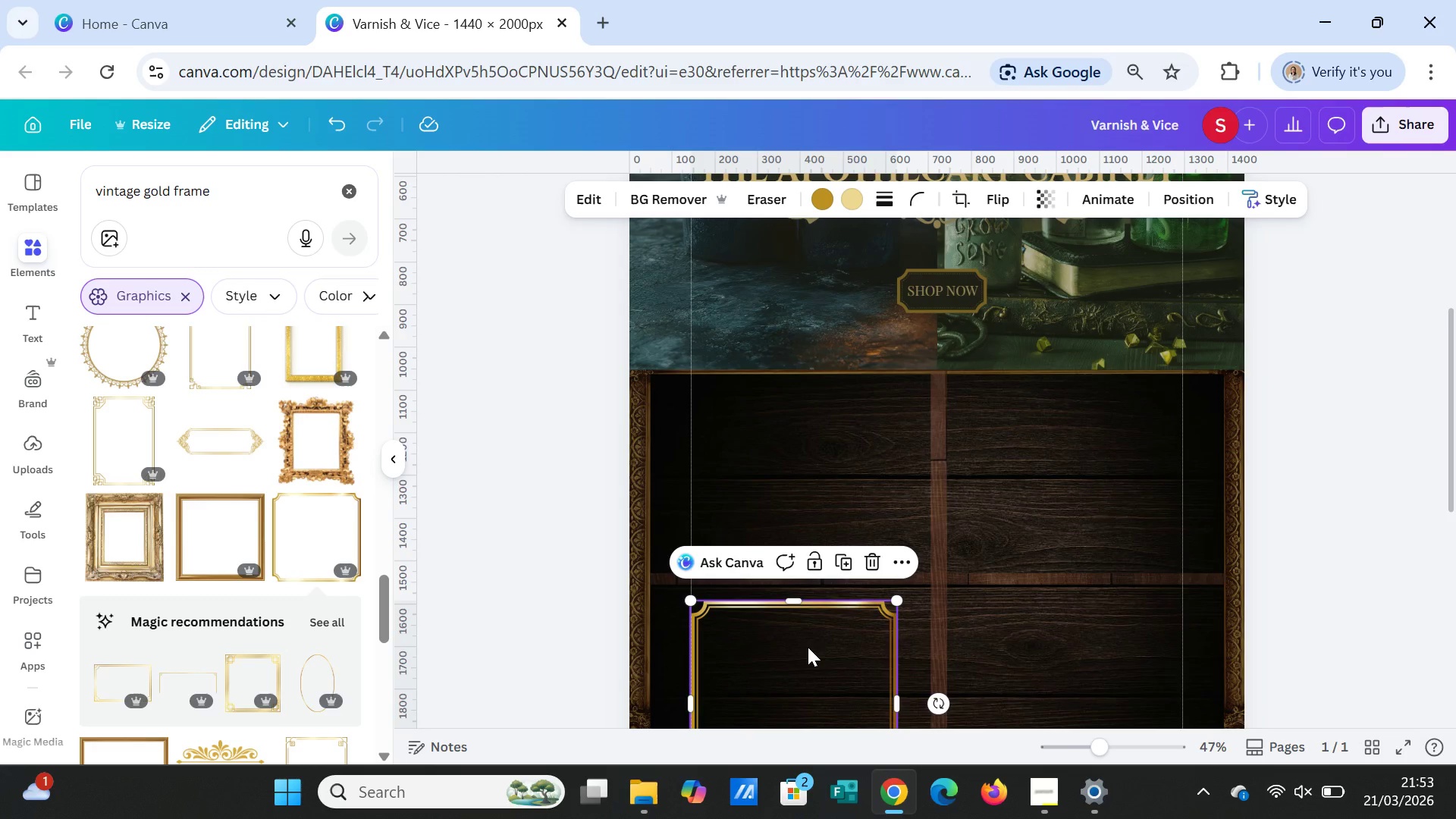 
wait(8.95)
 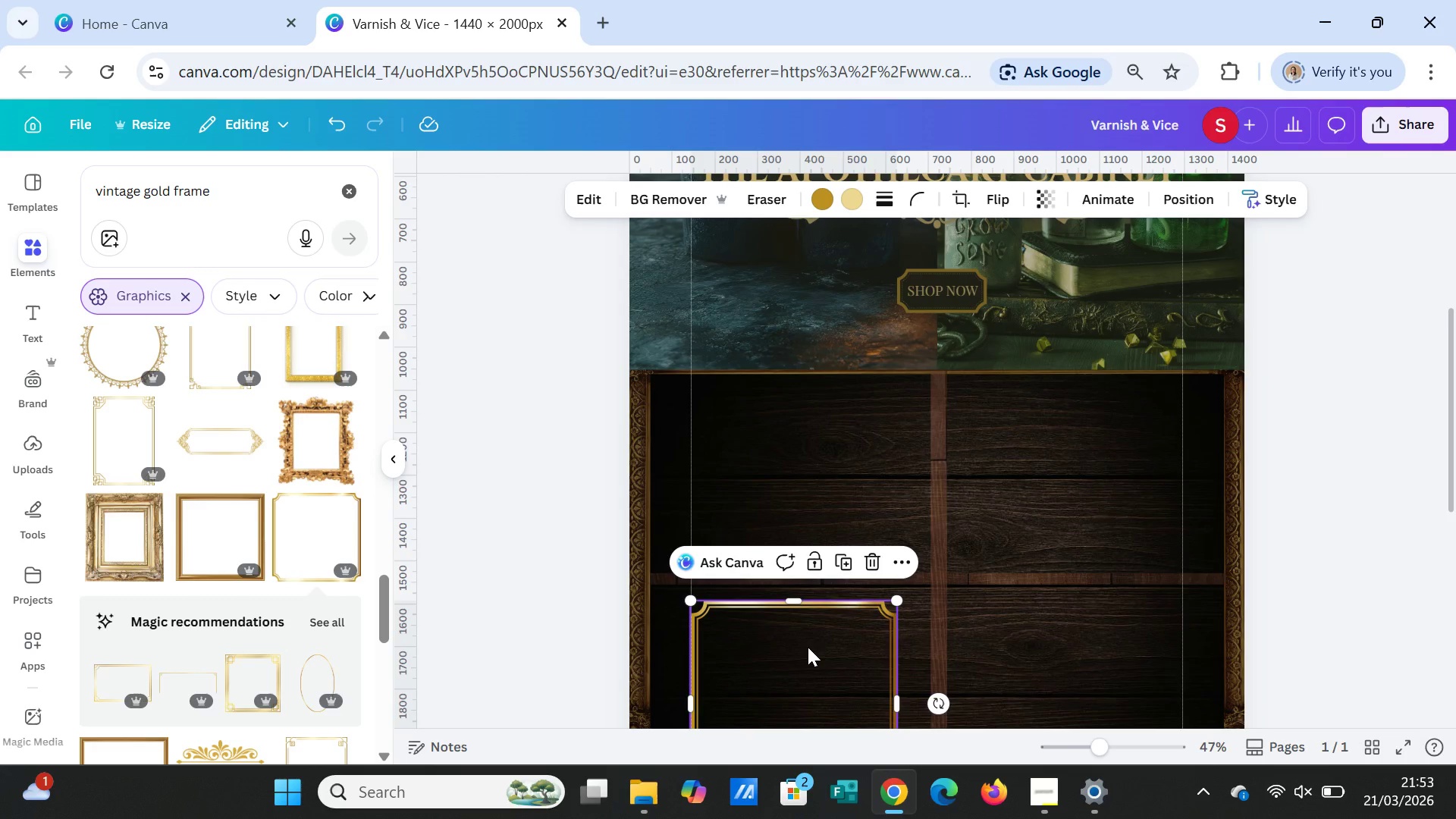 
key(Delete)
 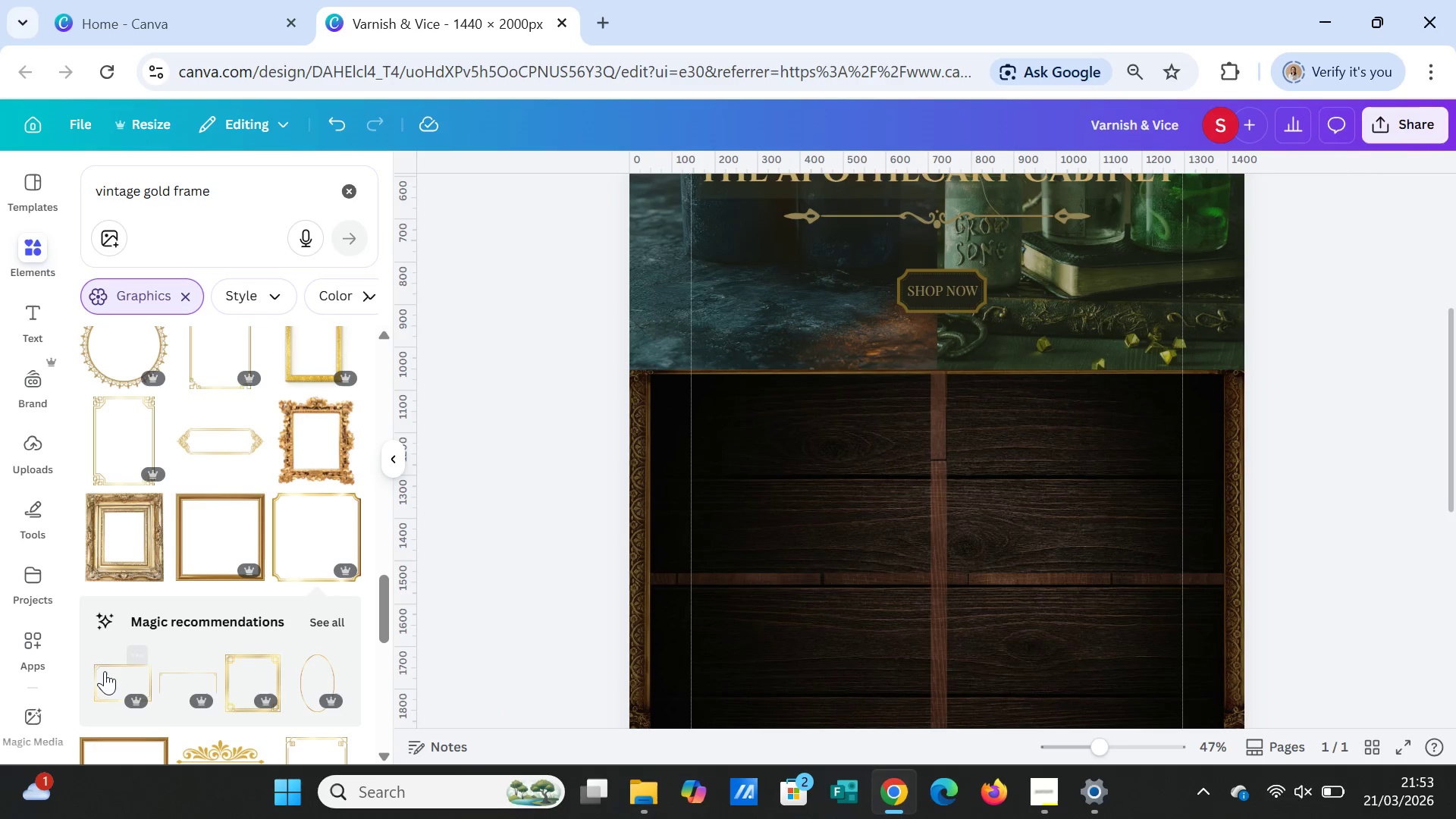 
left_click([102, 672])
 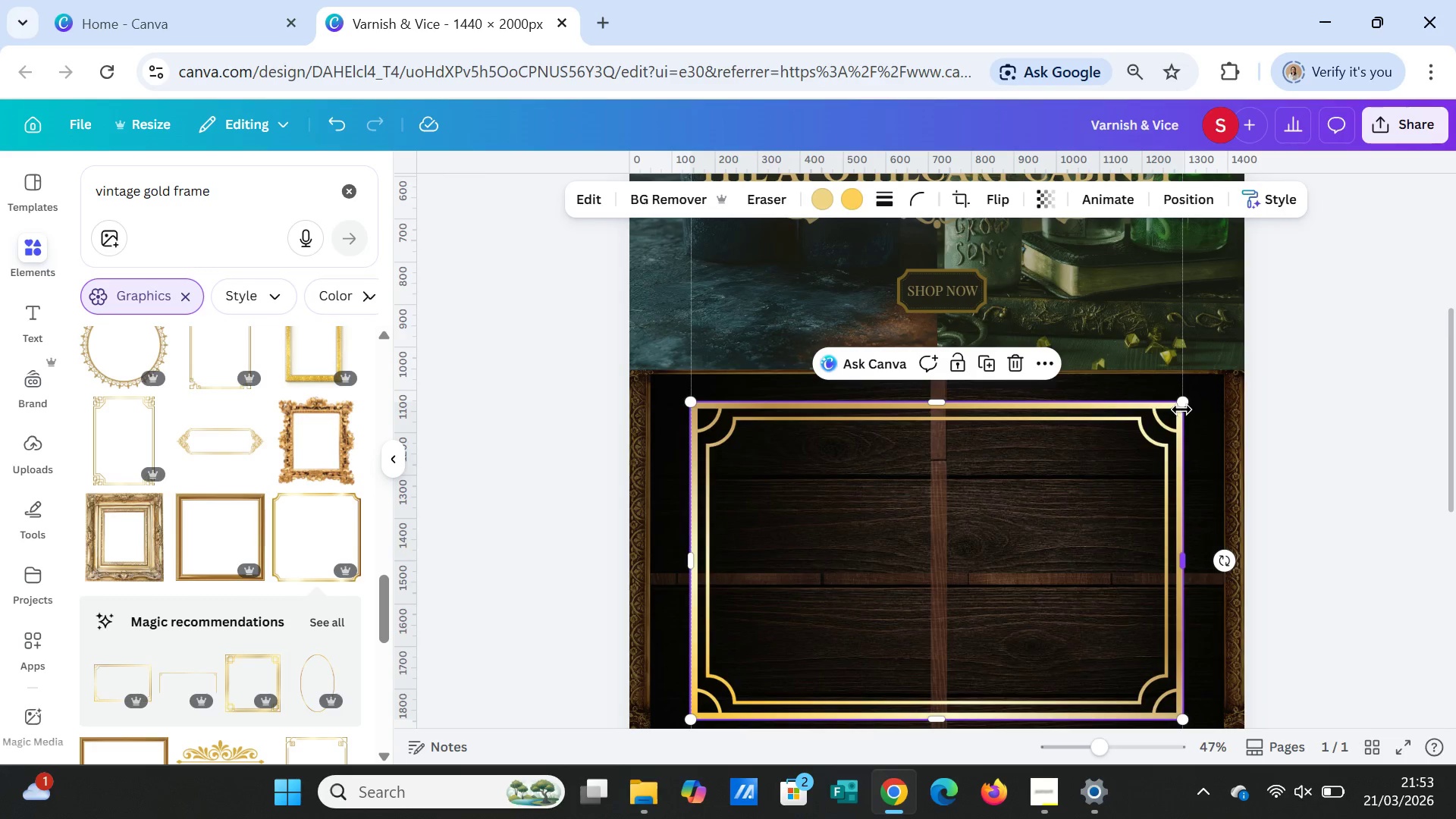 
left_click_drag(start_coordinate=[1181, 407], to_coordinate=[934, 587])
 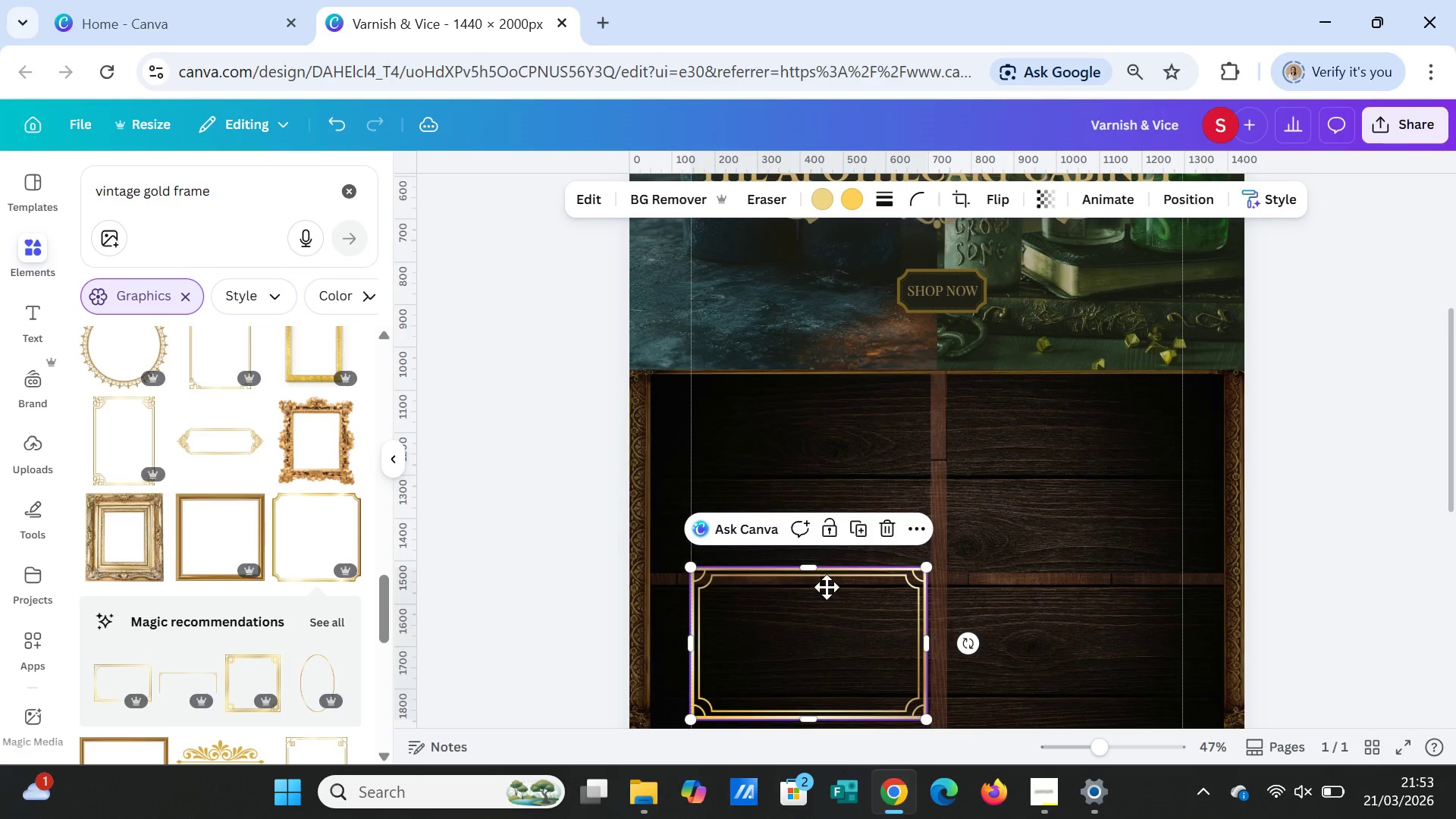 
left_click_drag(start_coordinate=[841, 629], to_coordinate=[824, 448])
 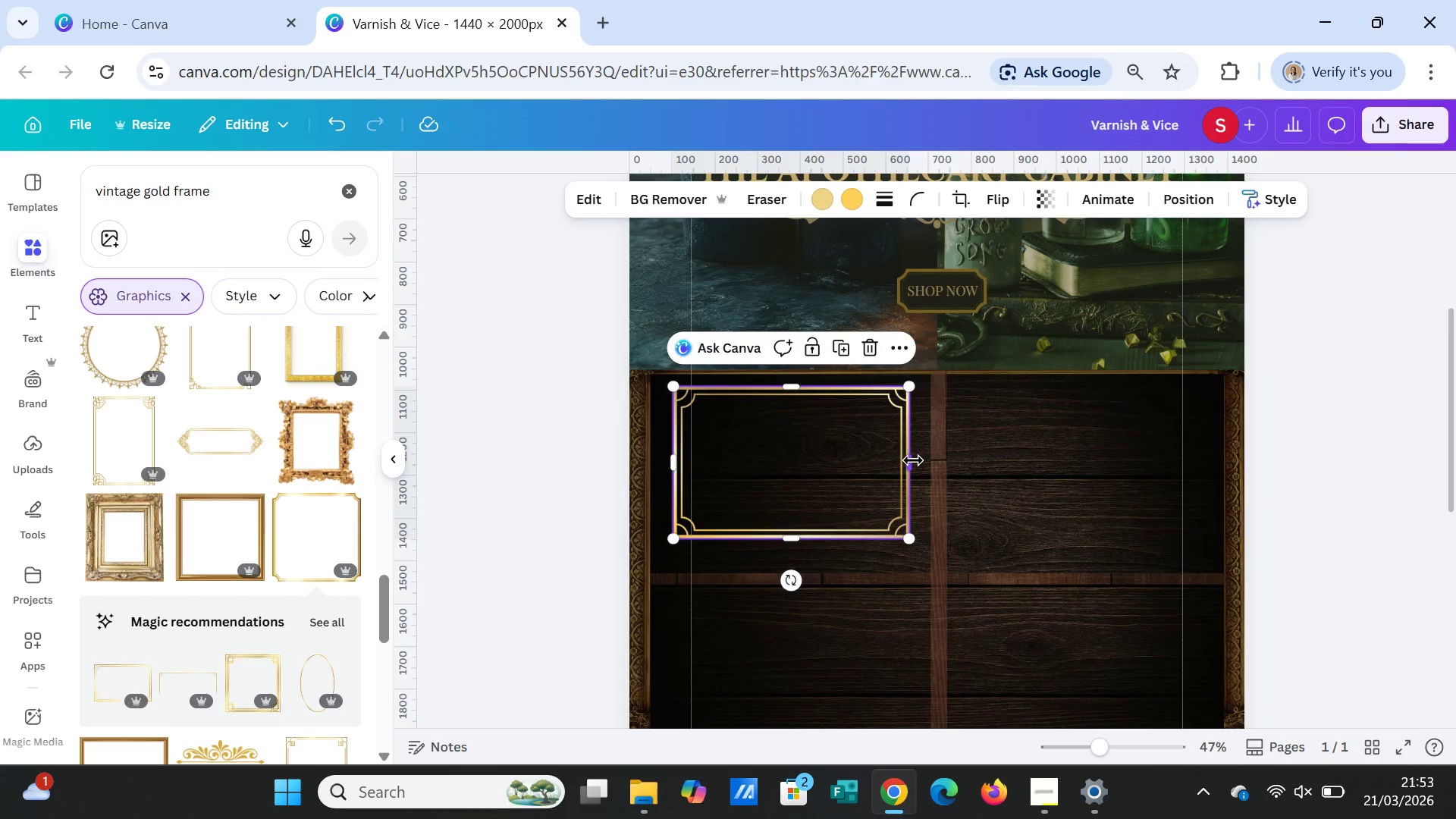 
left_click_drag(start_coordinate=[913, 460], to_coordinate=[927, 453])
 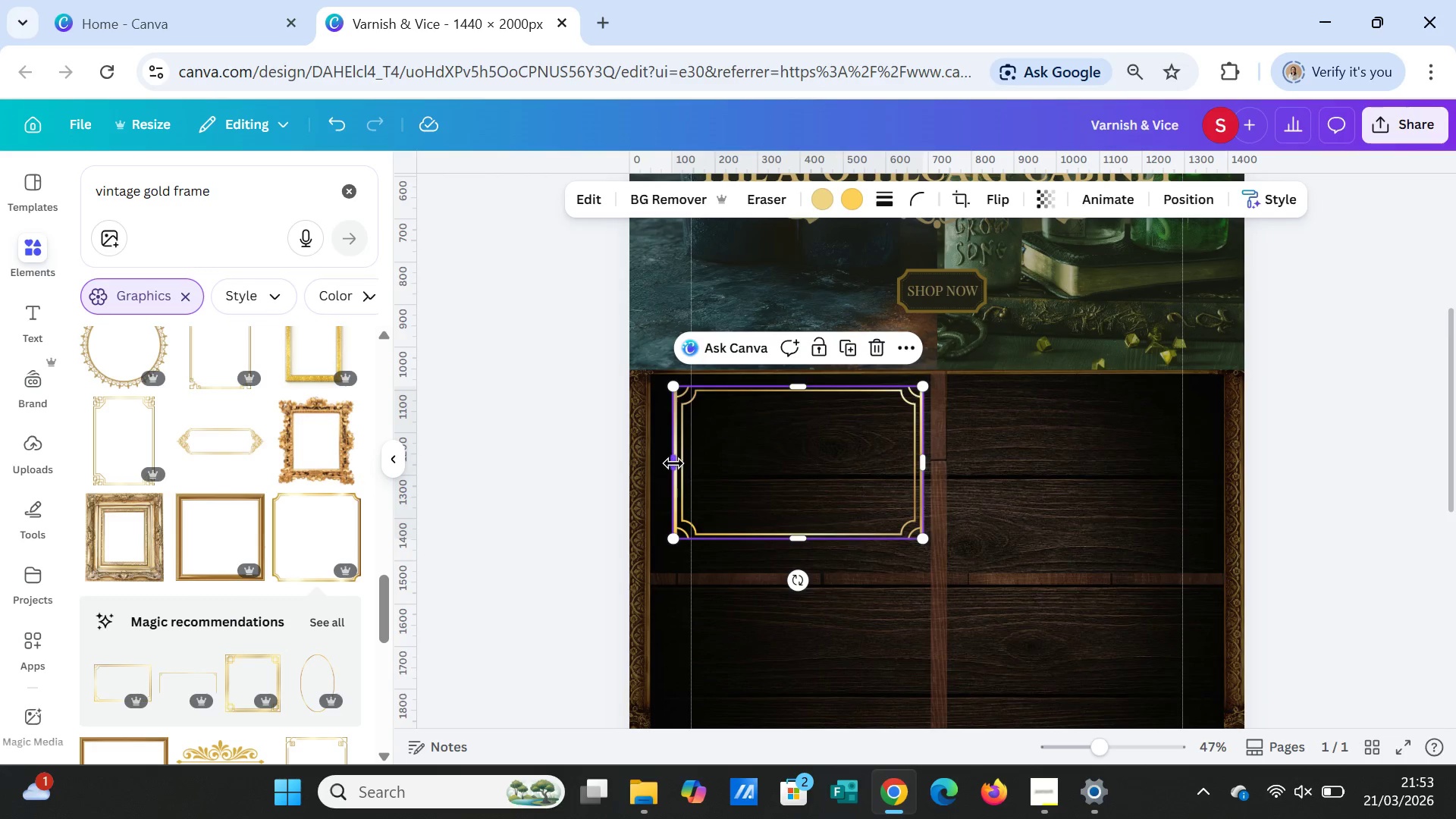 
left_click_drag(start_coordinate=[673, 463], to_coordinate=[657, 464])
 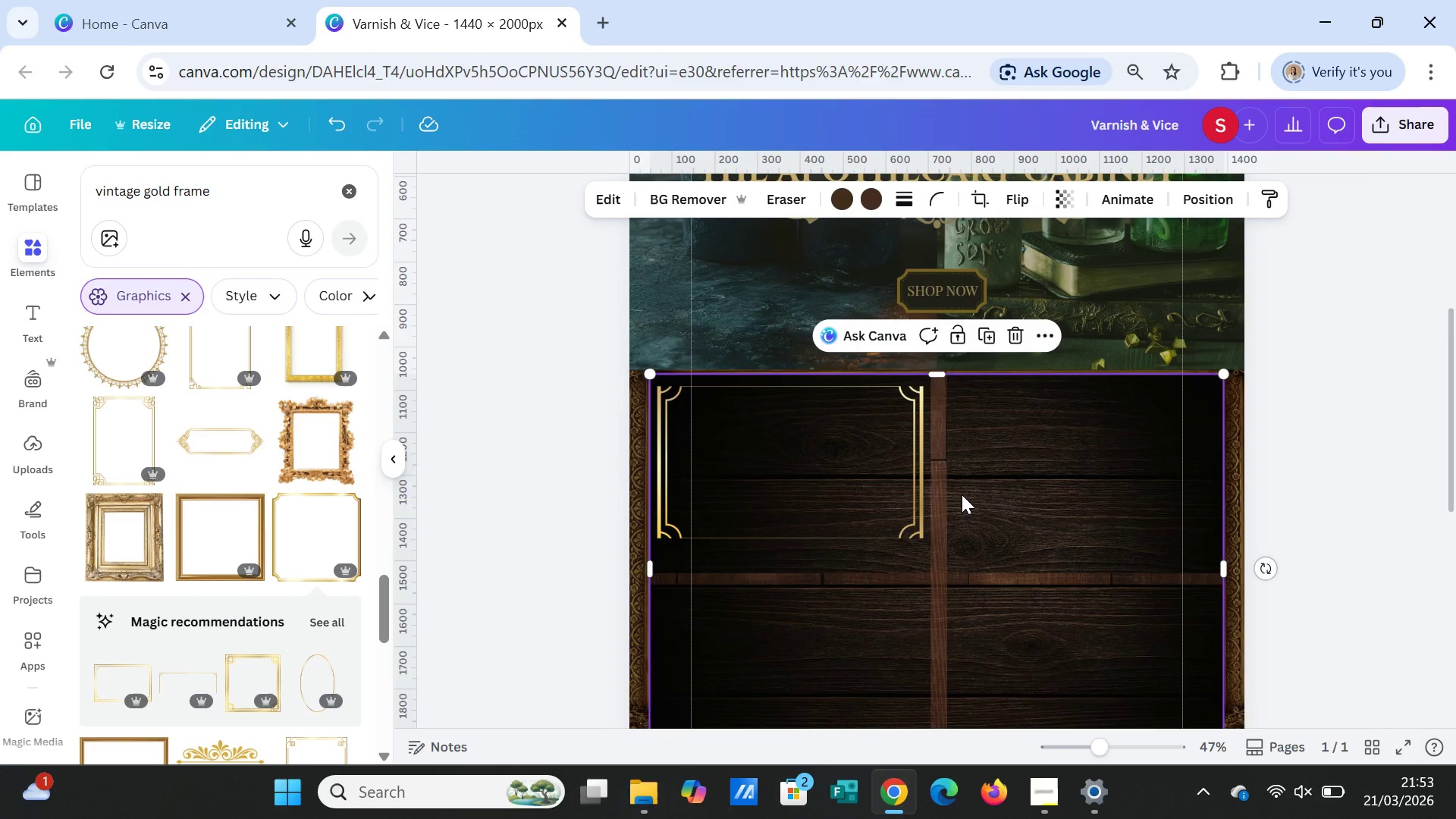 
left_click([962, 494])
 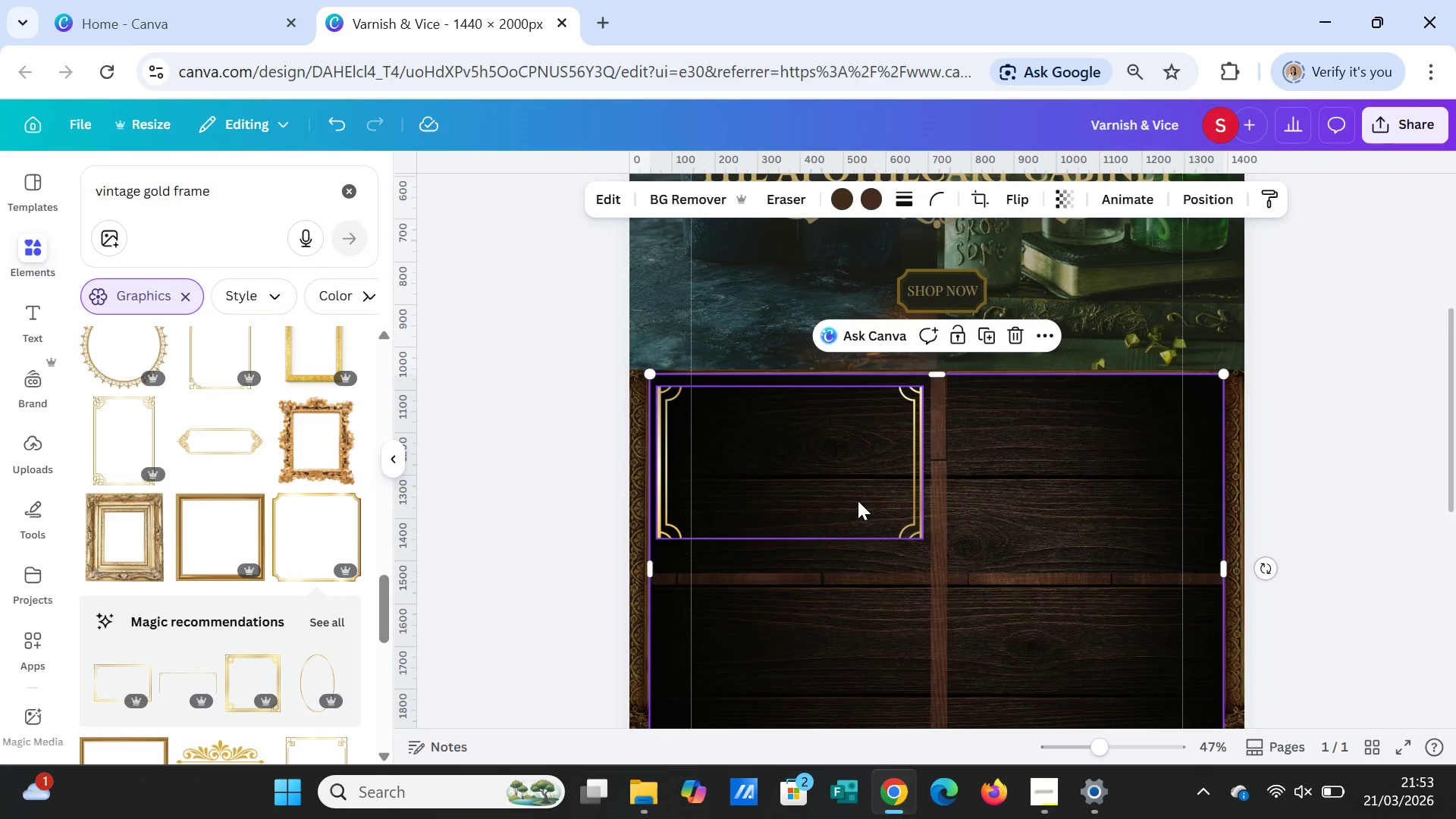 
left_click_drag(start_coordinate=[858, 500], to_coordinate=[858, 495])
 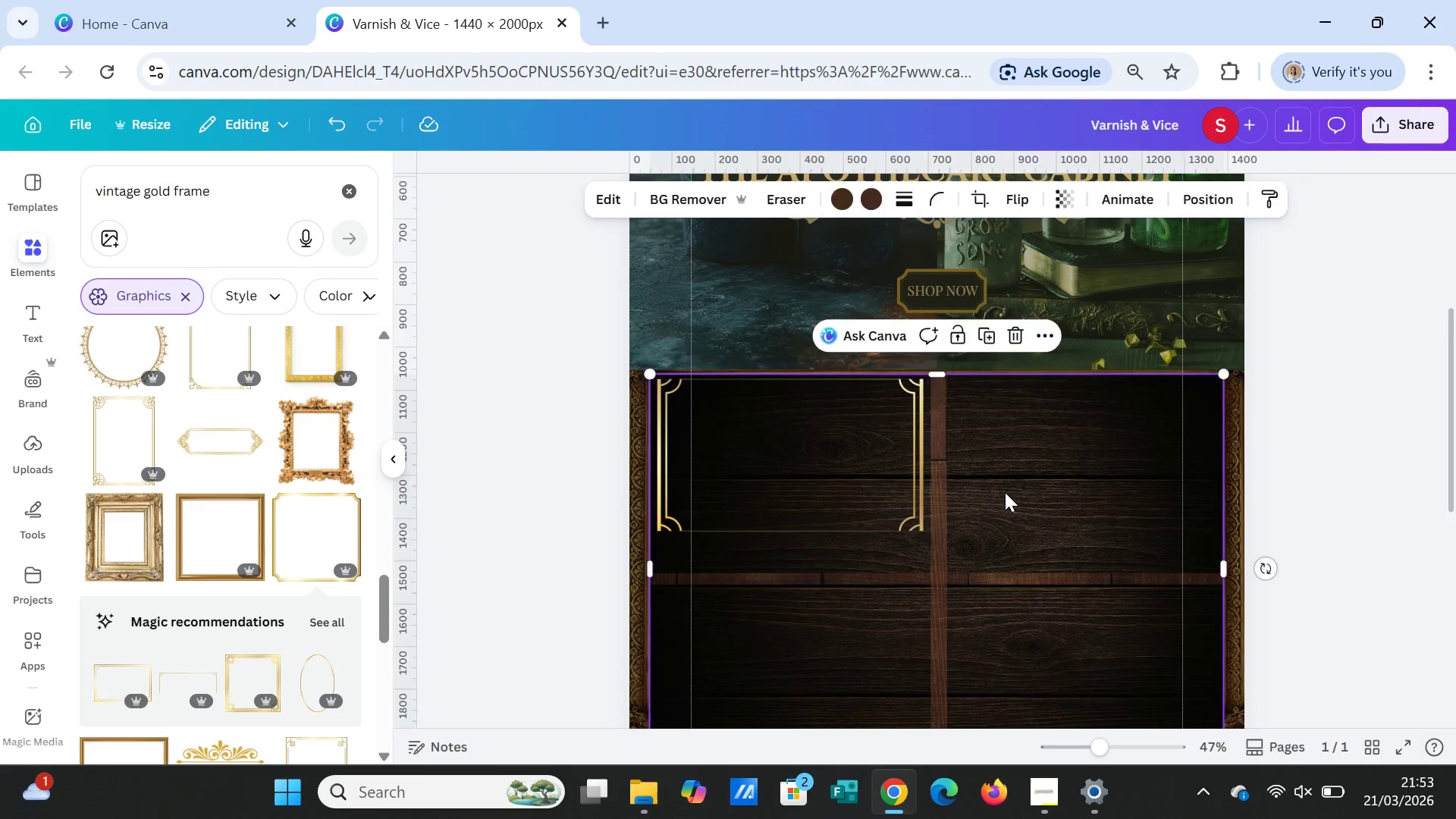 
left_click([1005, 492])
 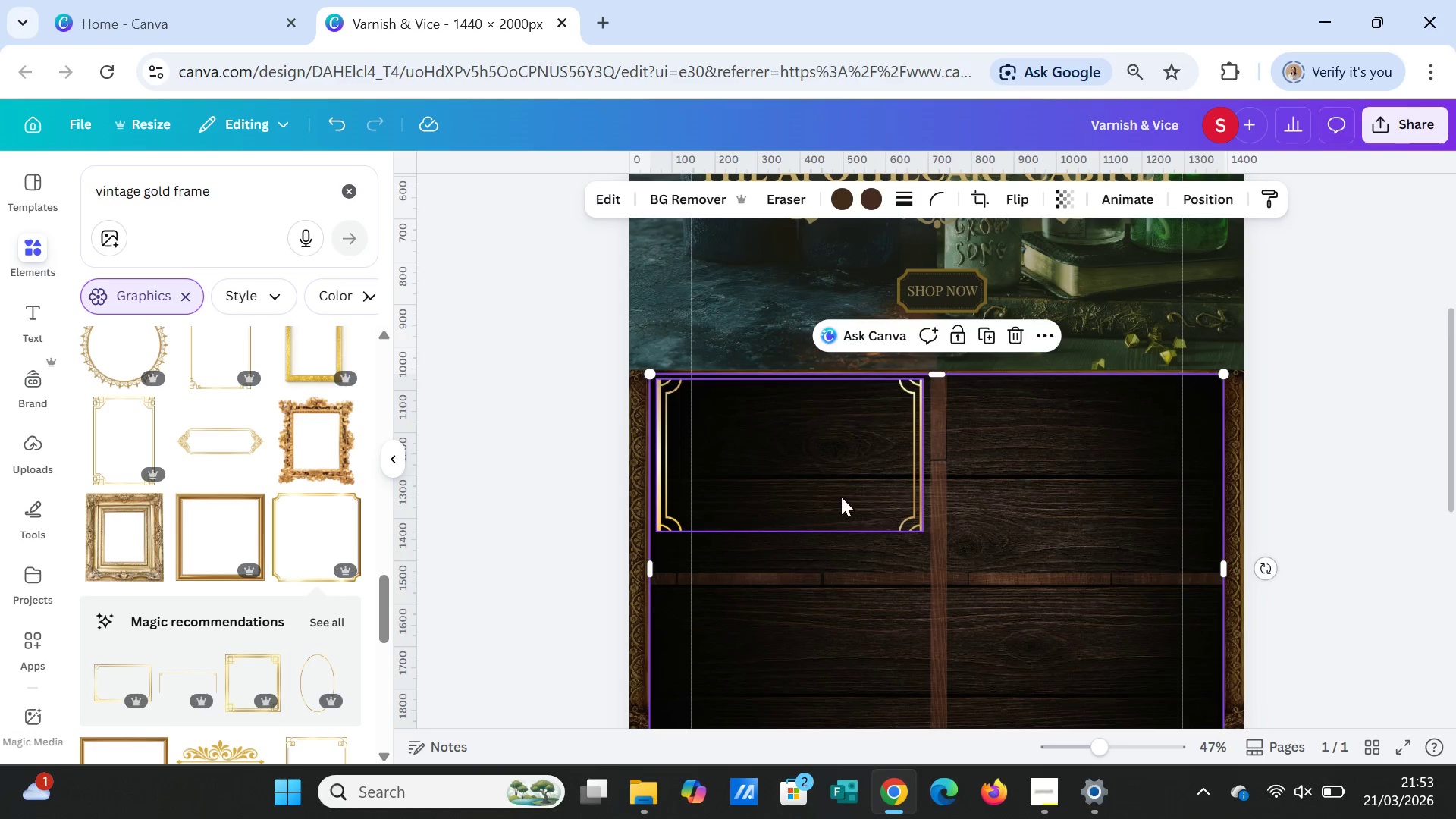 
left_click([837, 497])
 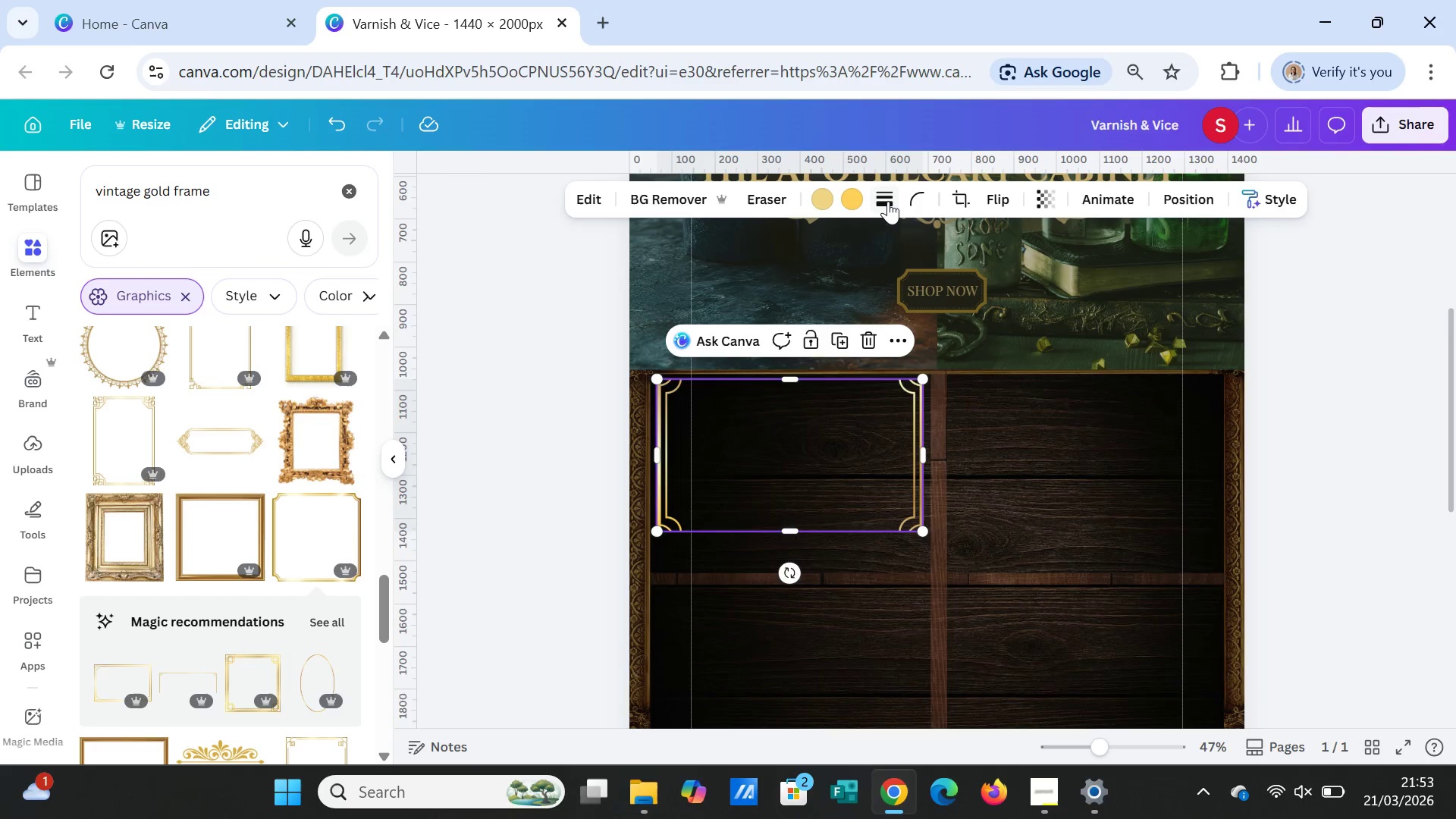 
left_click([887, 199])
 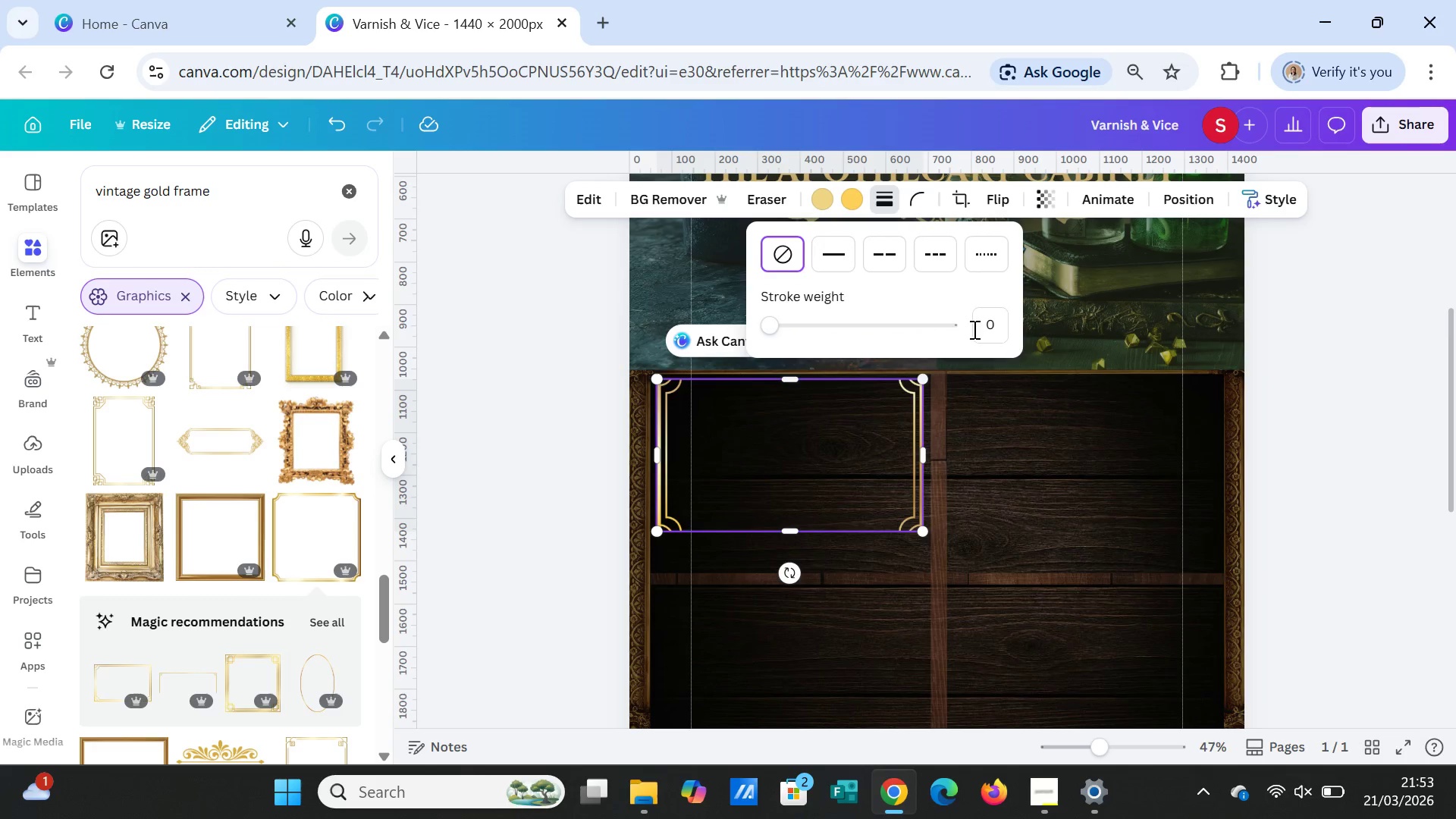 
left_click([990, 322])
 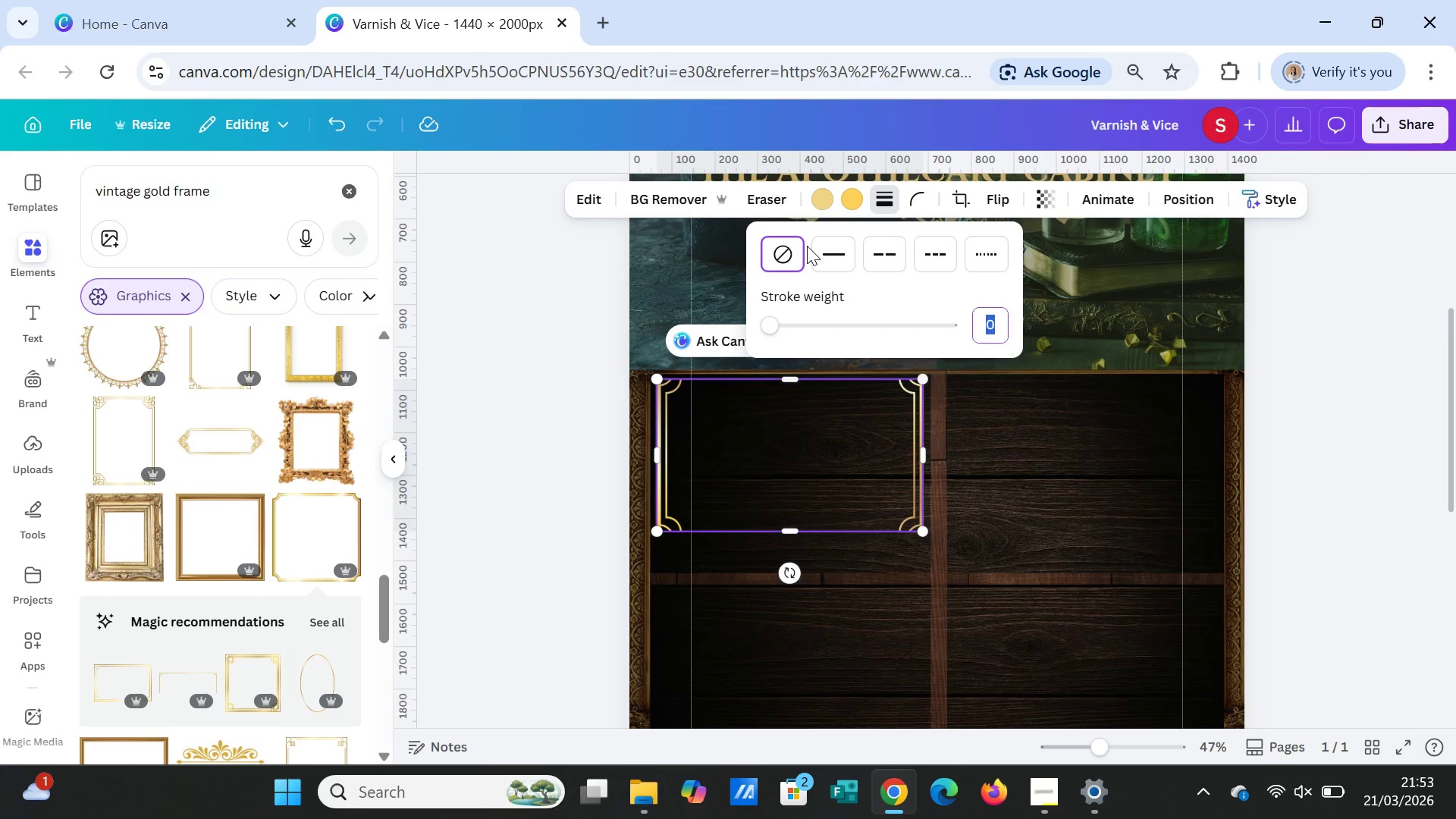 
left_click([813, 253])
 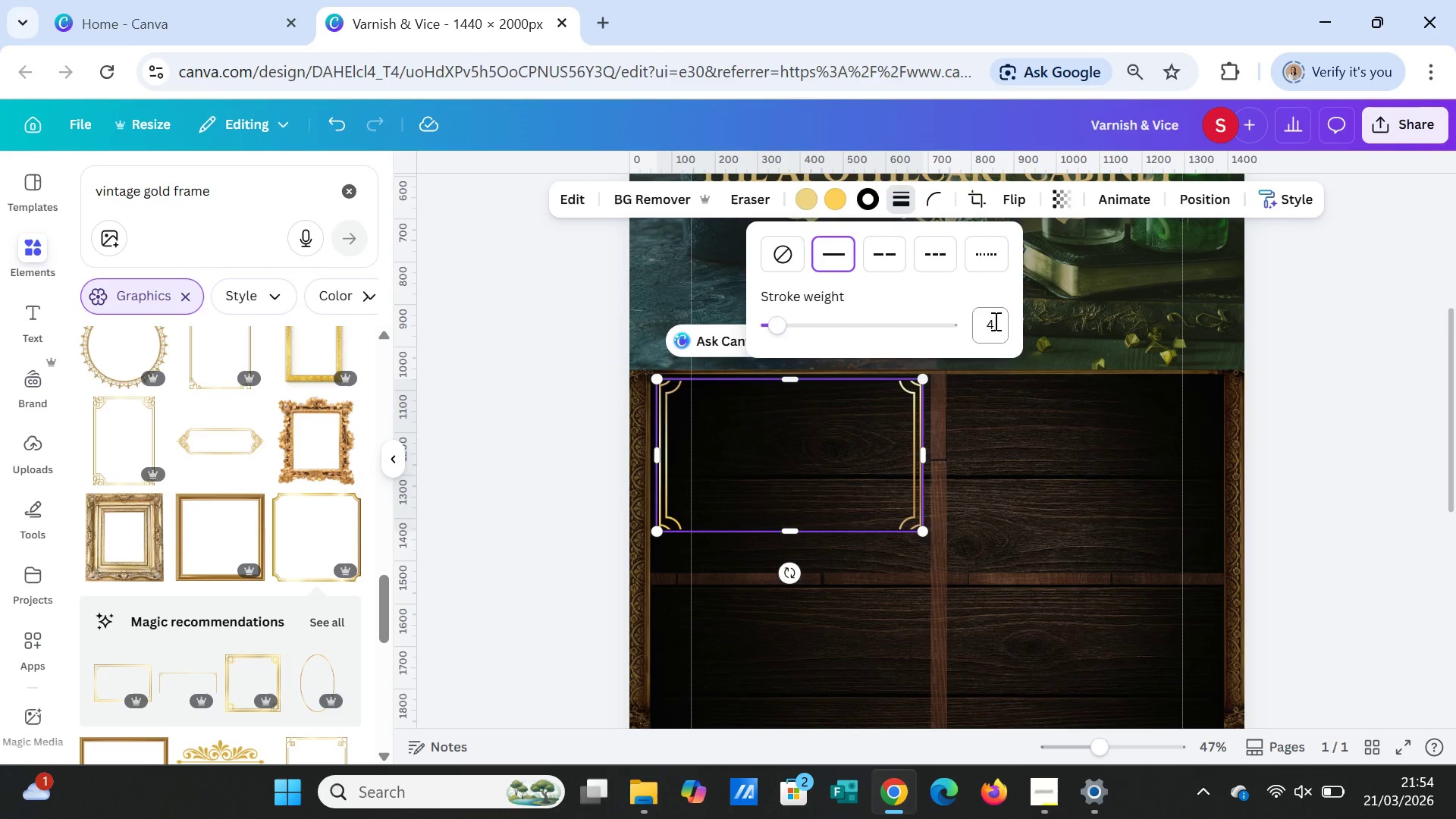 
left_click([994, 321])
 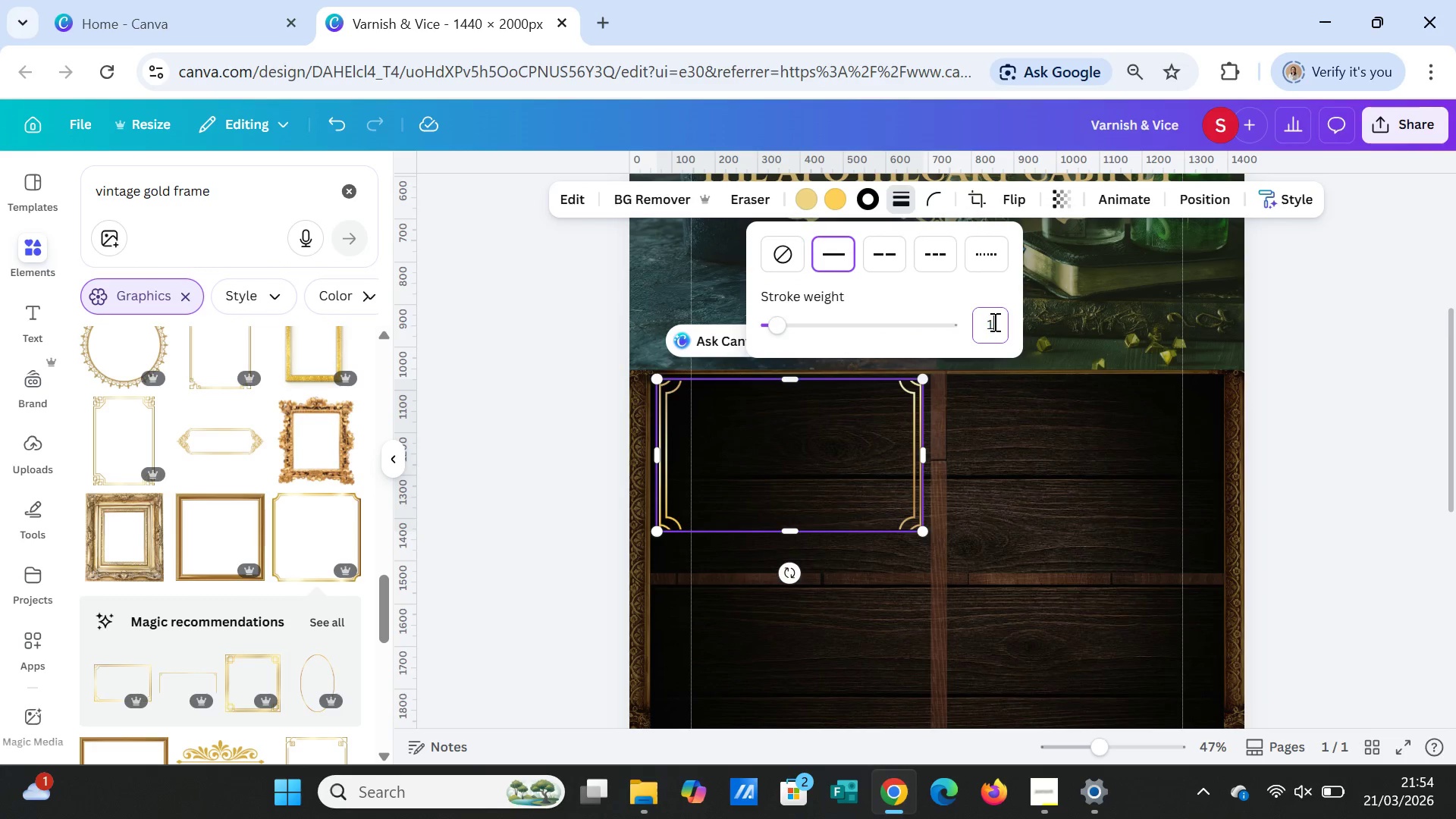 
key(1)
 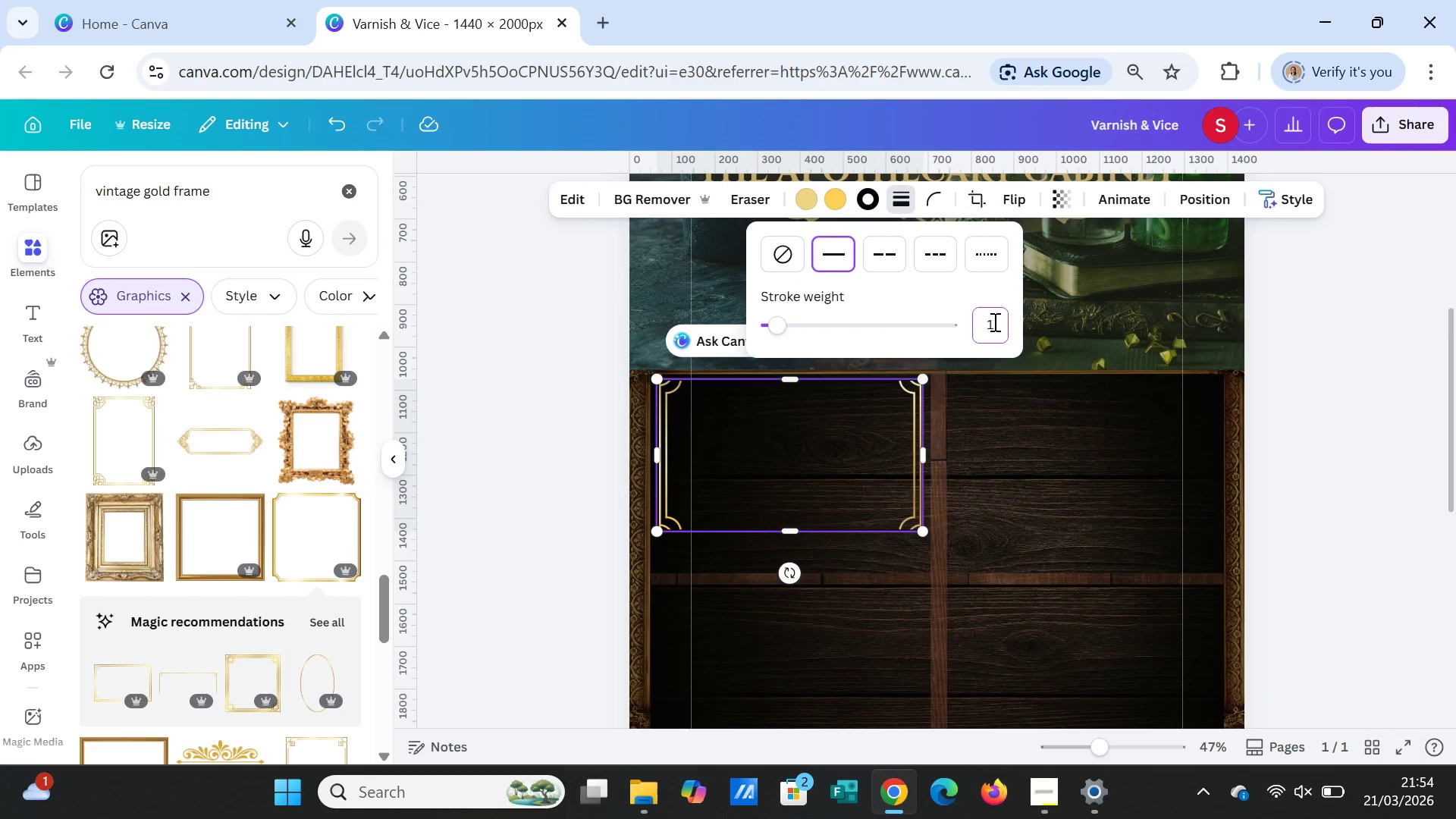 
key(Enter)
 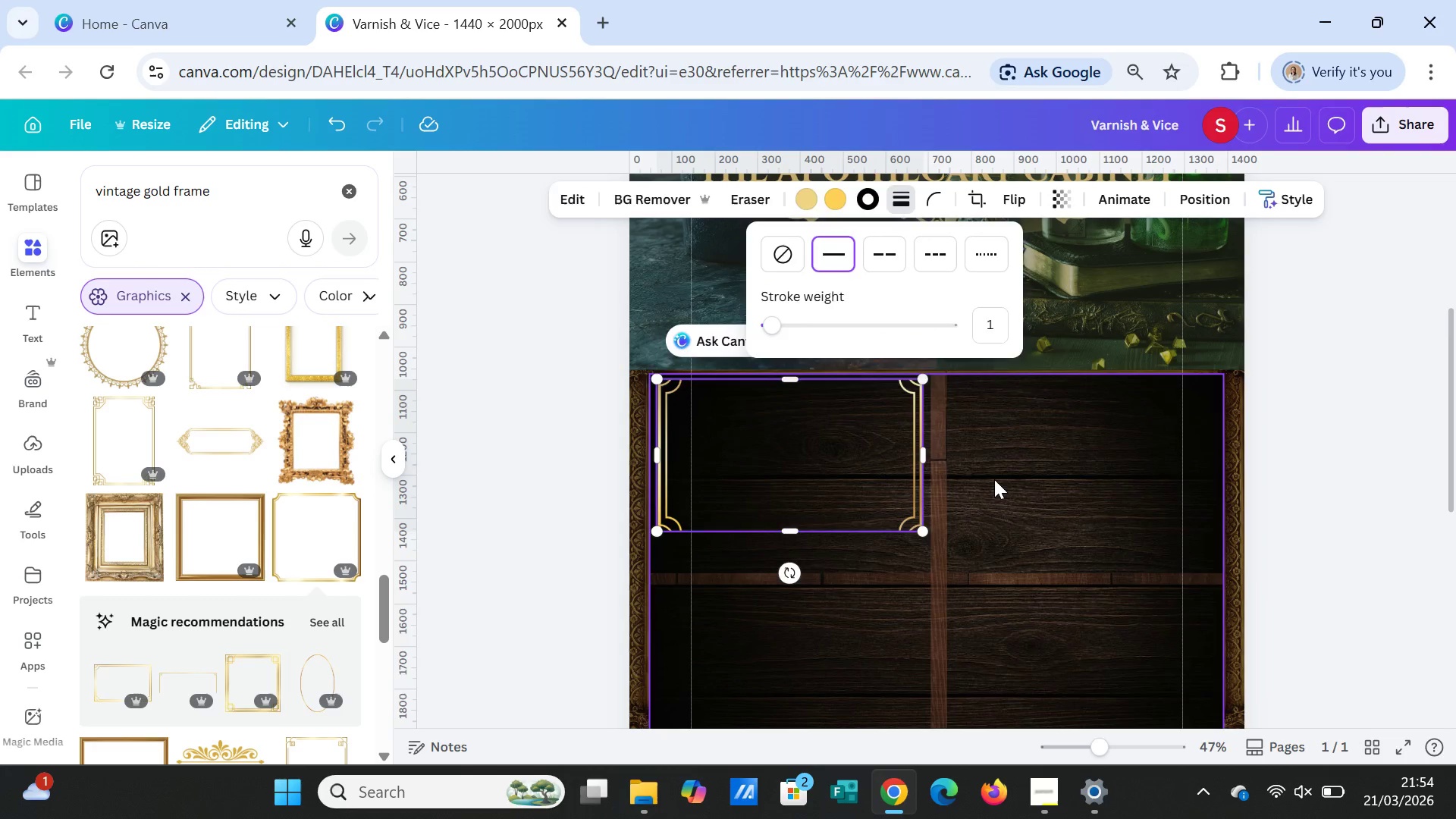 
left_click([994, 479])
 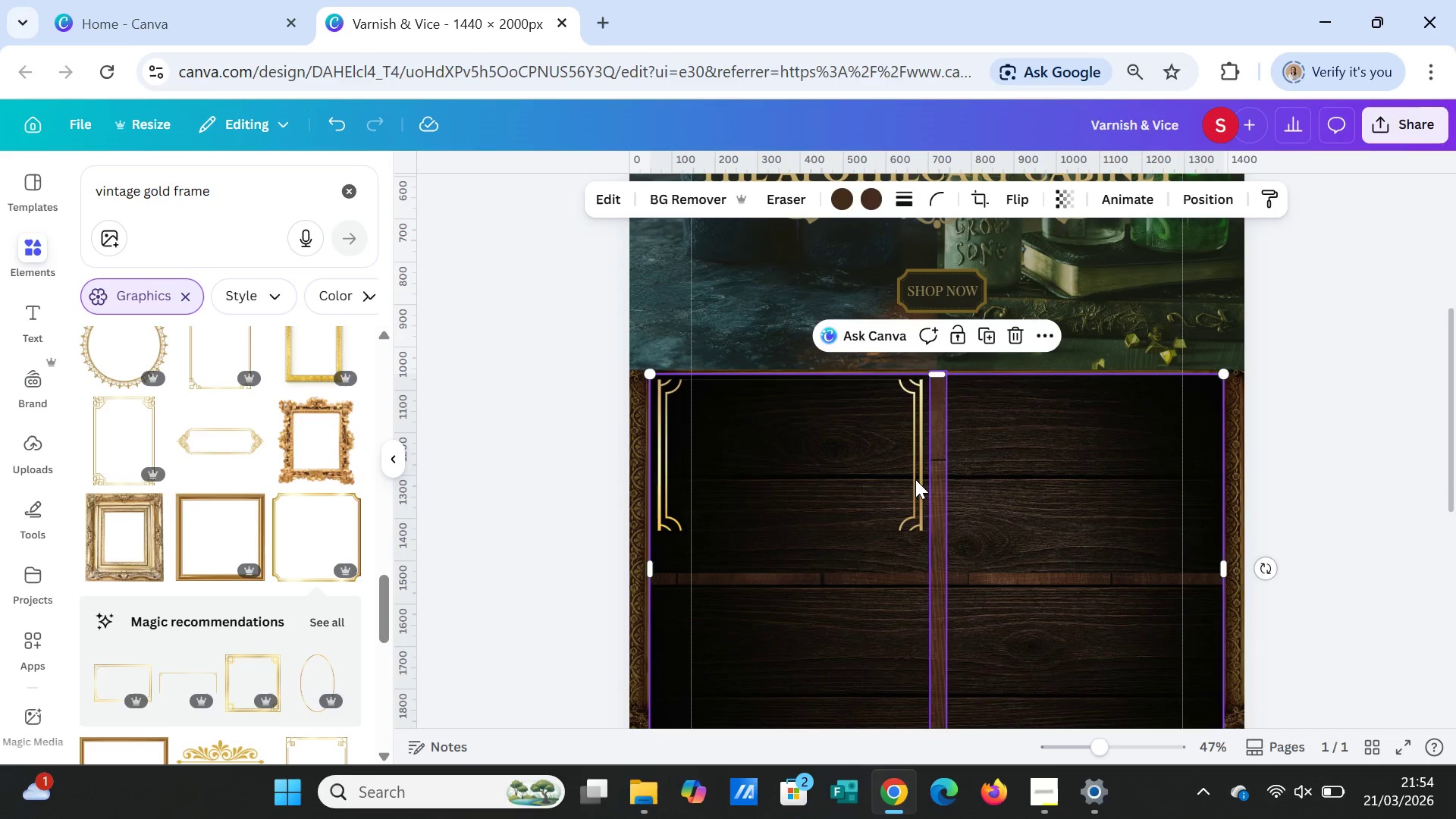 
left_click([901, 474])
 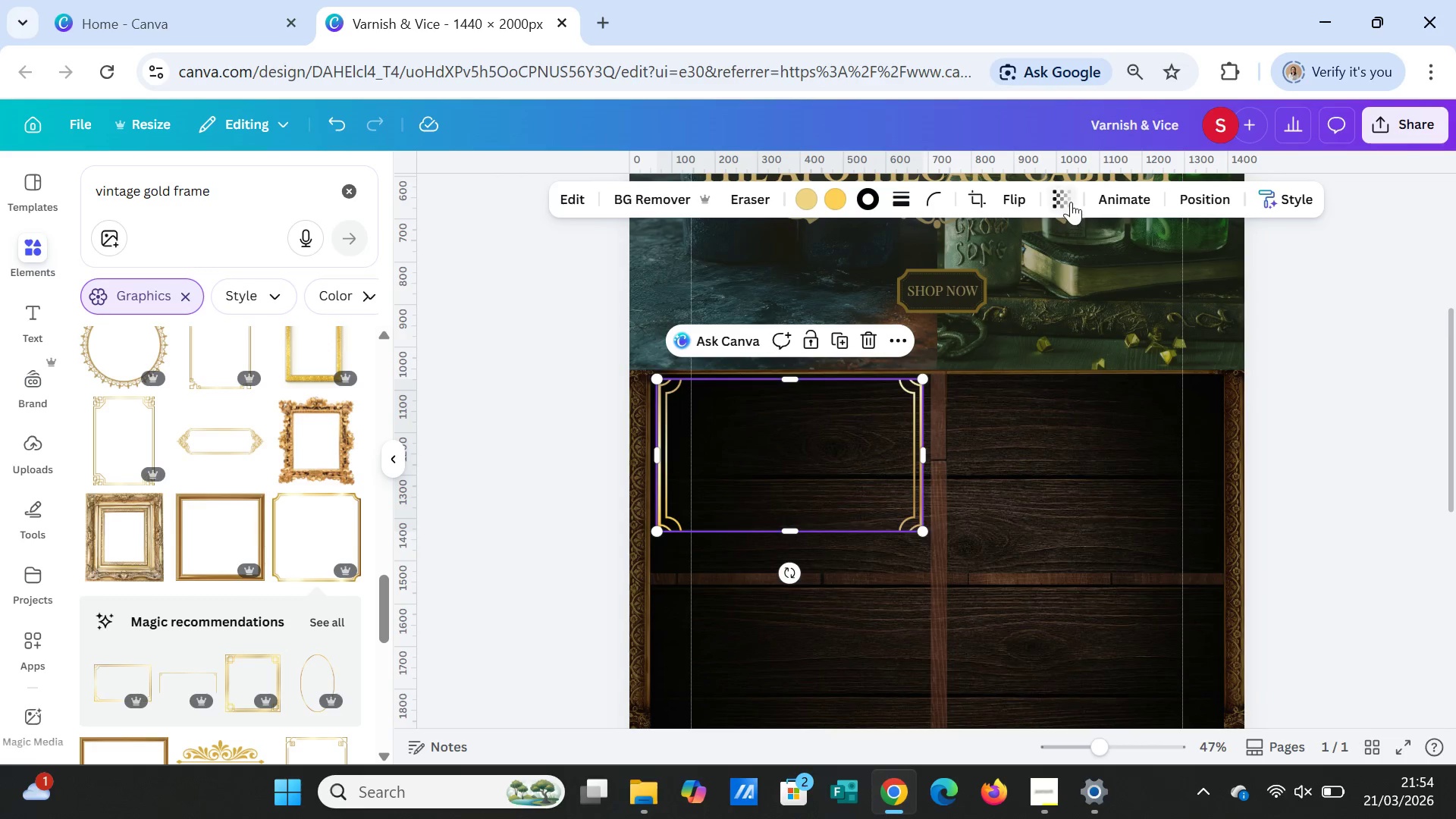 
left_click([1071, 202])
 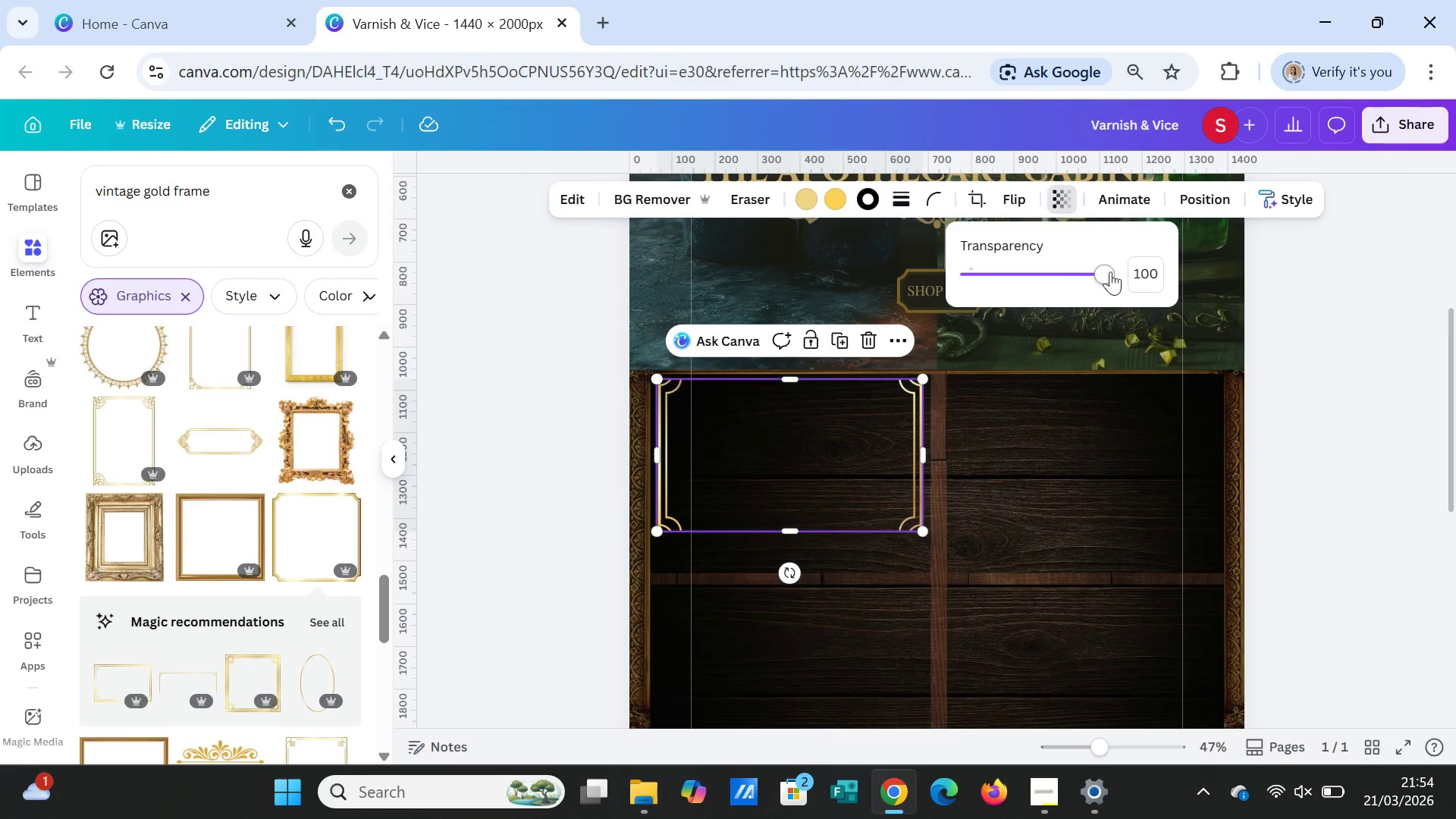 
left_click_drag(start_coordinate=[1106, 271], to_coordinate=[1043, 273])
 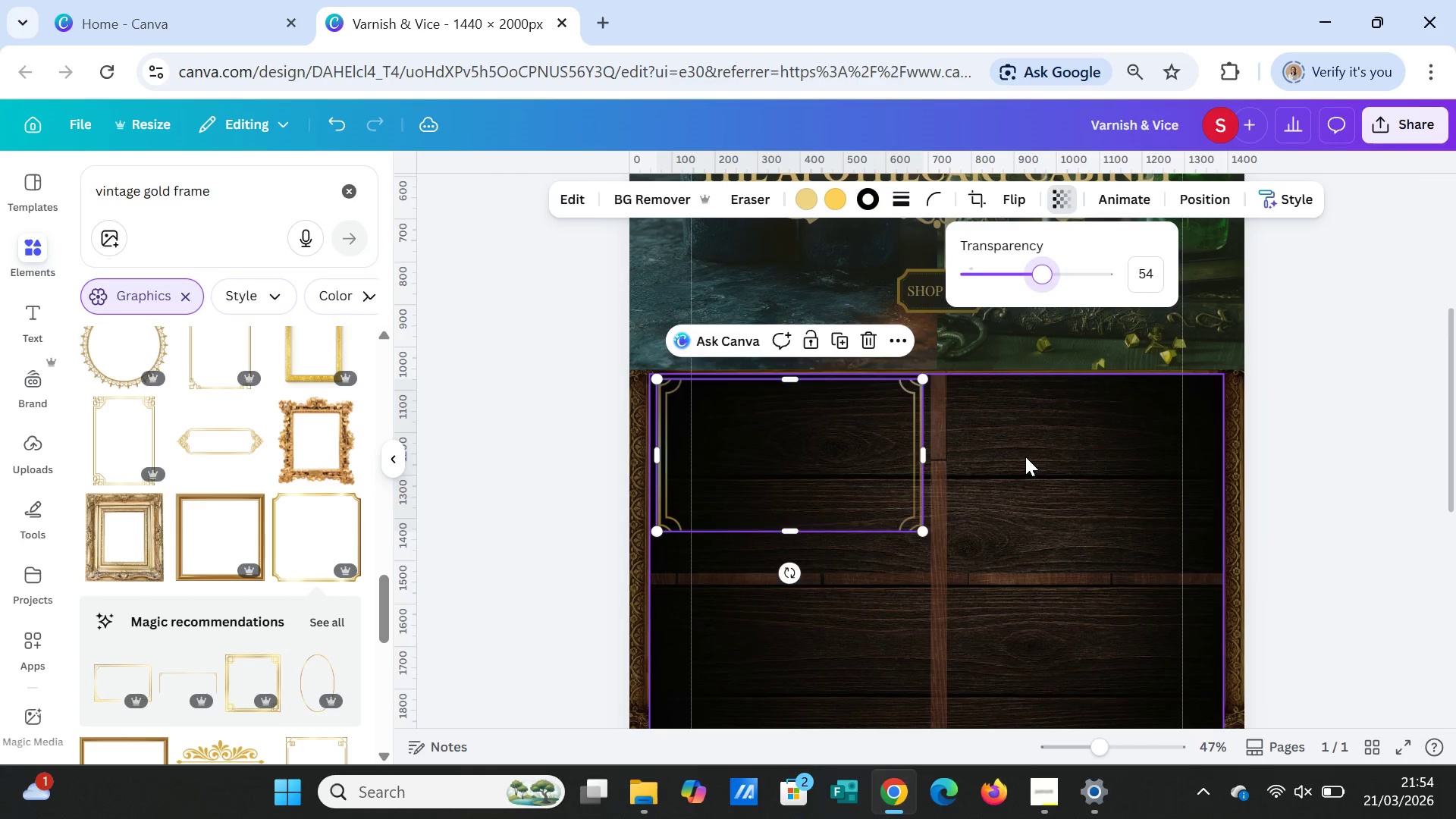 
left_click([1025, 457])
 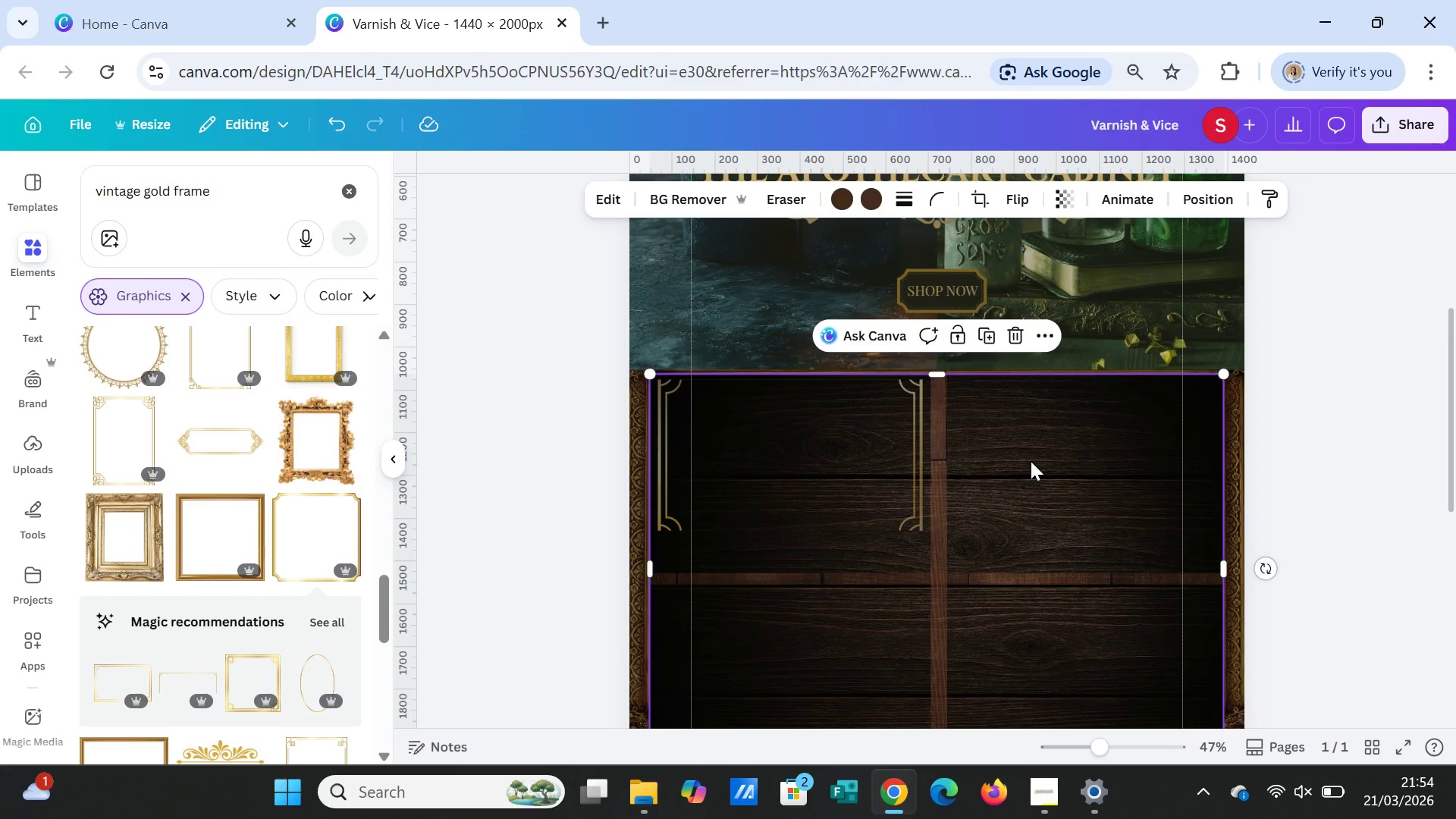 
left_click([1031, 461])
 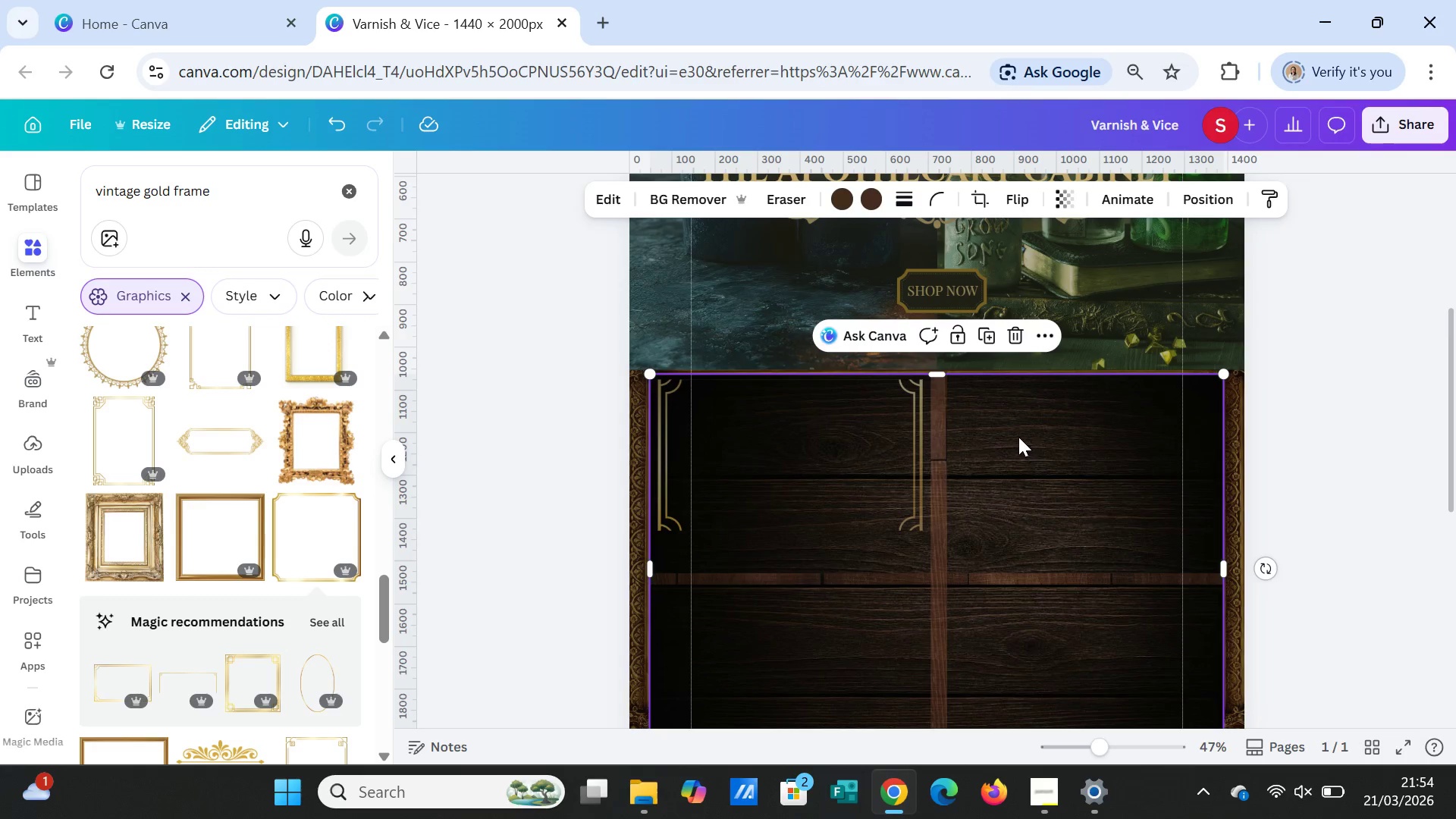 
left_click([825, 453])
 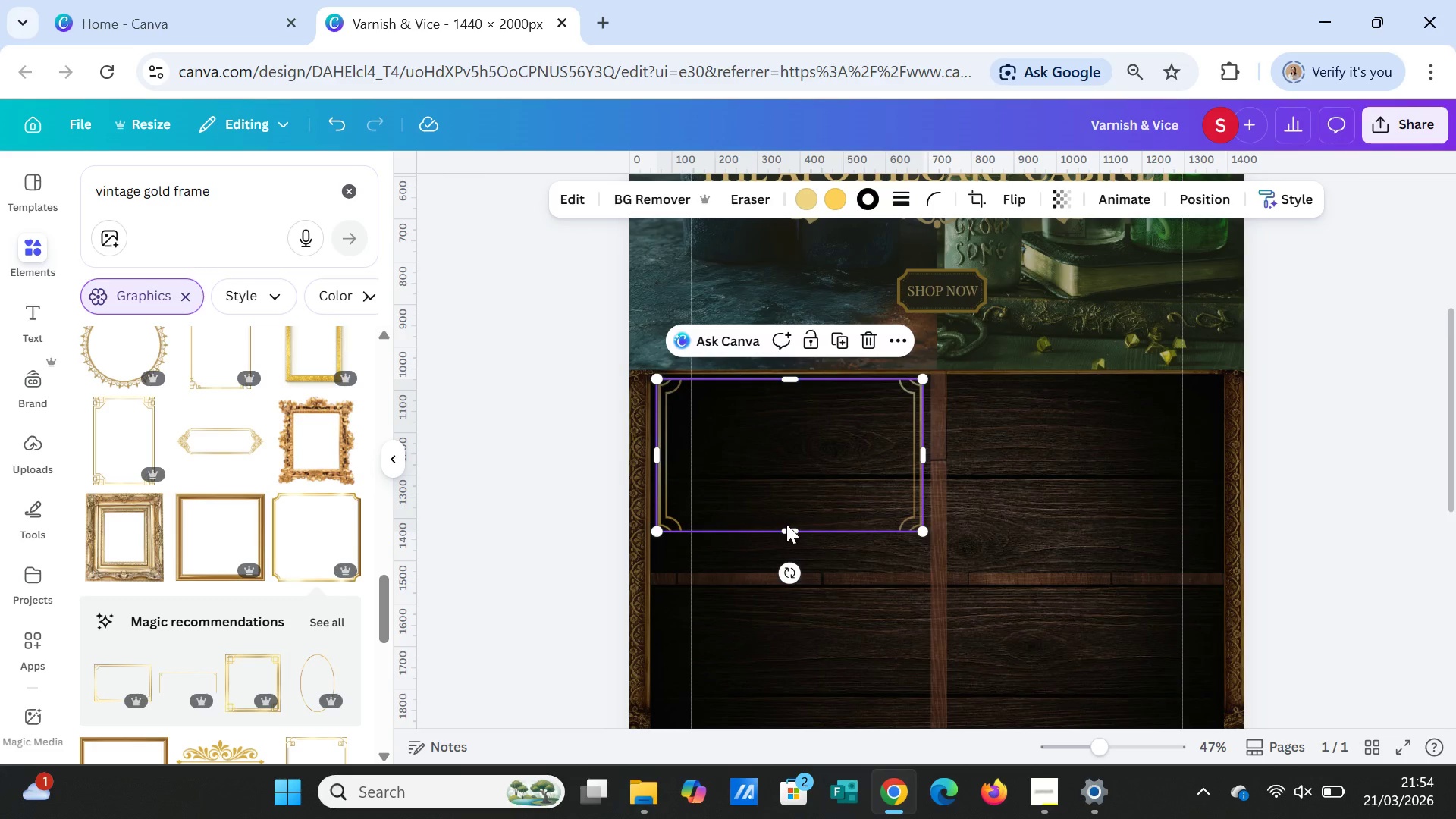 
left_click_drag(start_coordinate=[788, 529], to_coordinate=[788, 540])
 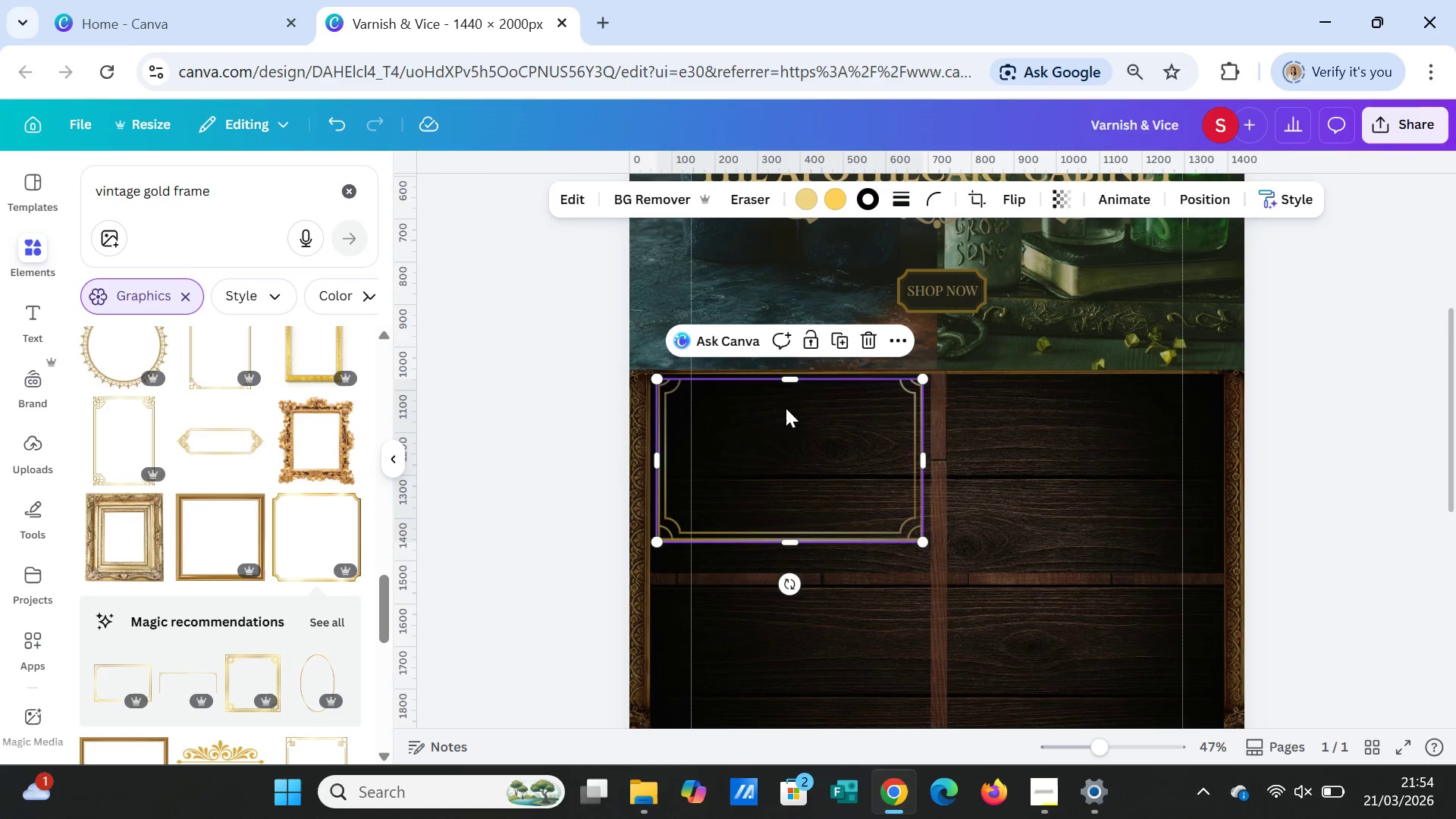 
left_click_drag(start_coordinate=[794, 428], to_coordinate=[795, 435])
 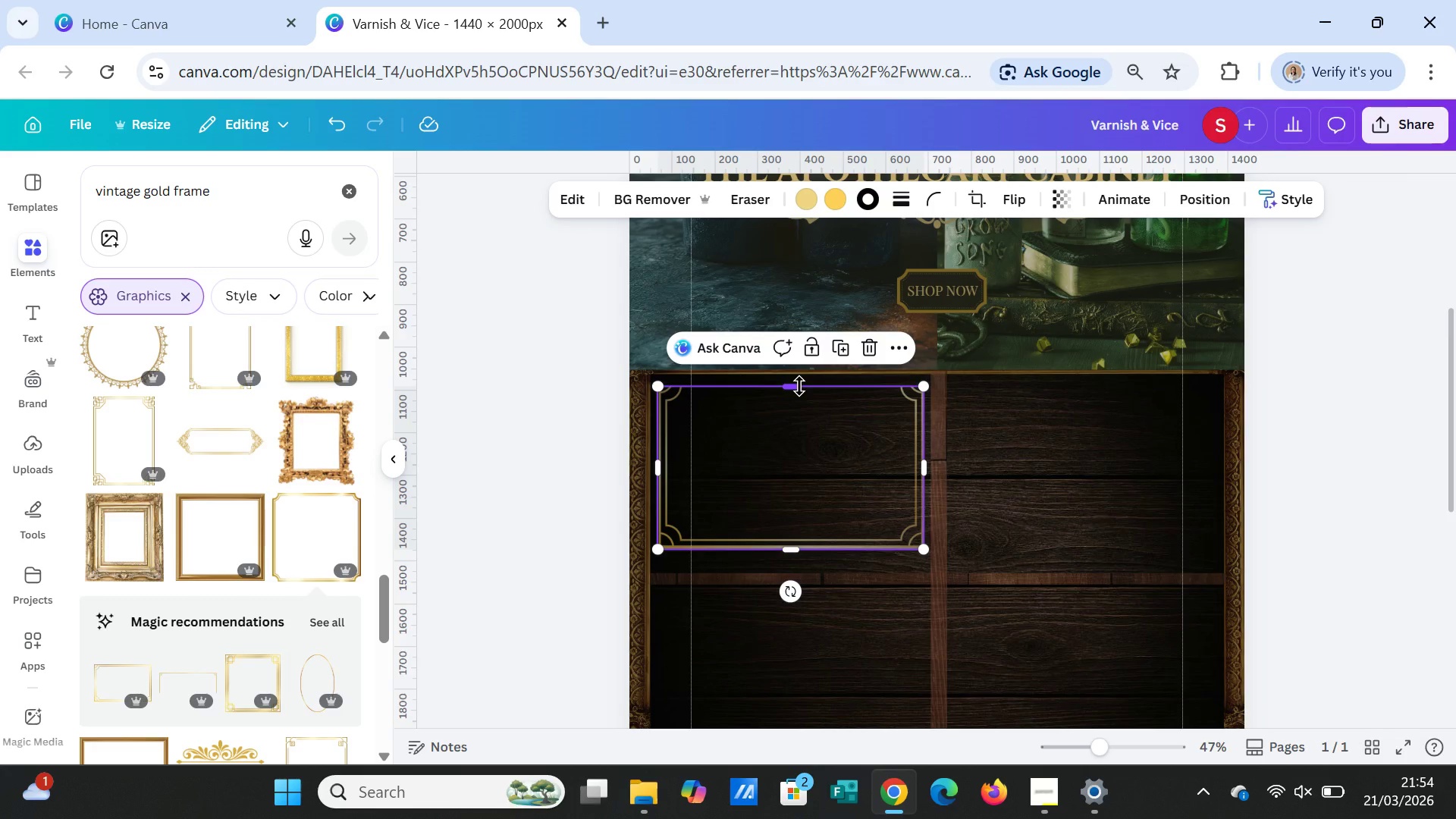 
left_click_drag(start_coordinate=[799, 386], to_coordinate=[797, 378])
 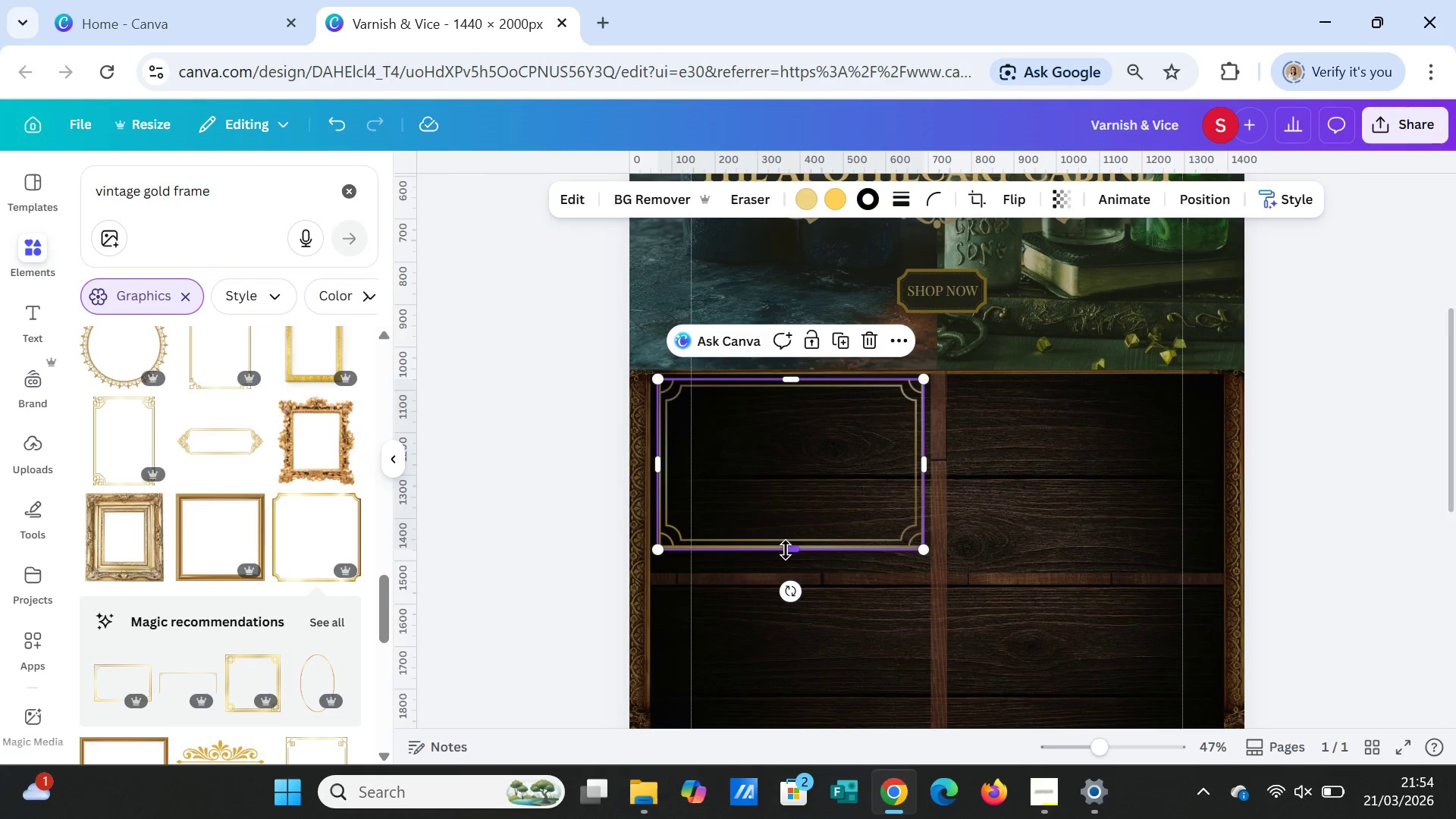 
left_click_drag(start_coordinate=[786, 550], to_coordinate=[787, 541])
 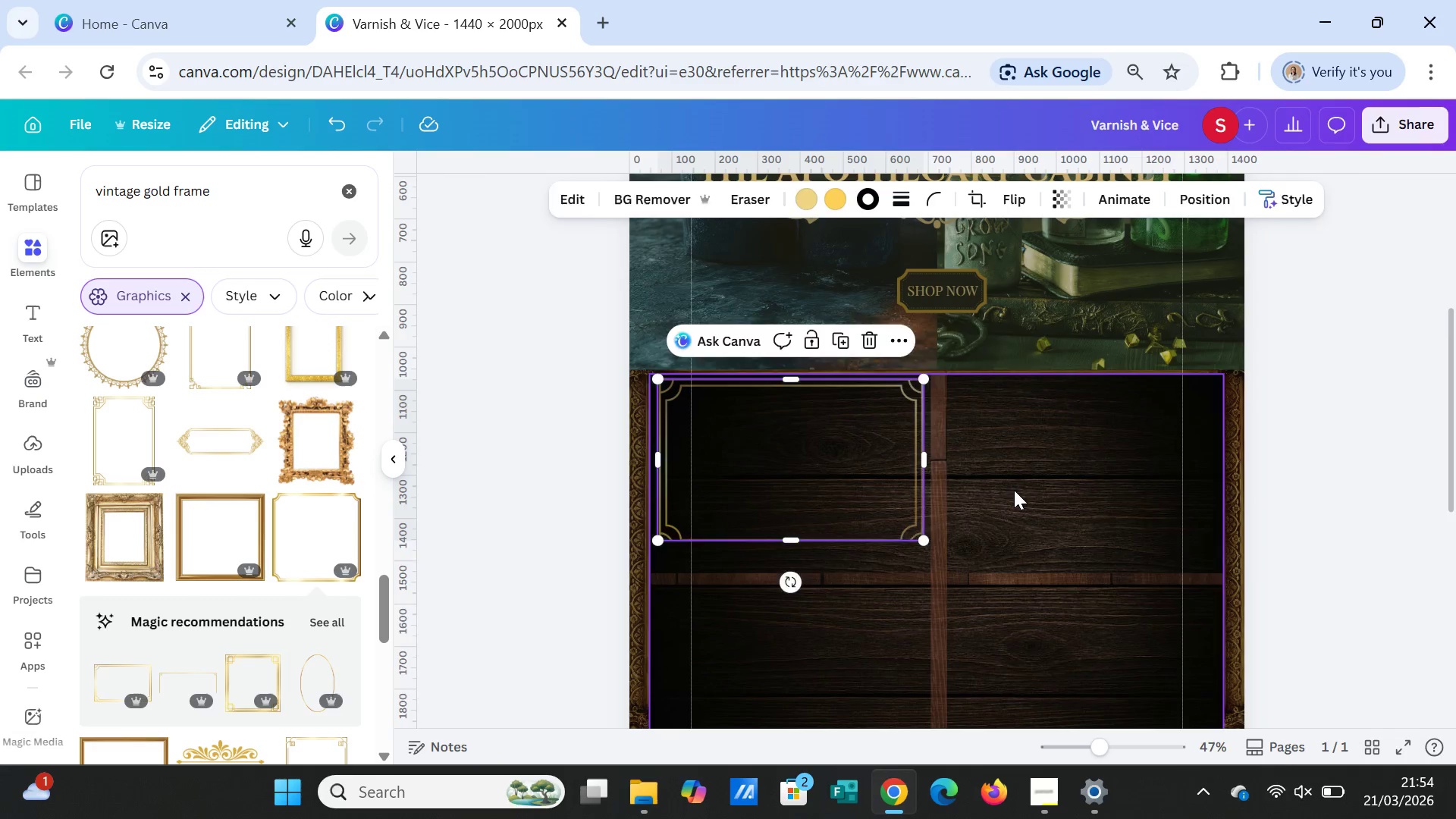 
left_click([1014, 490])
 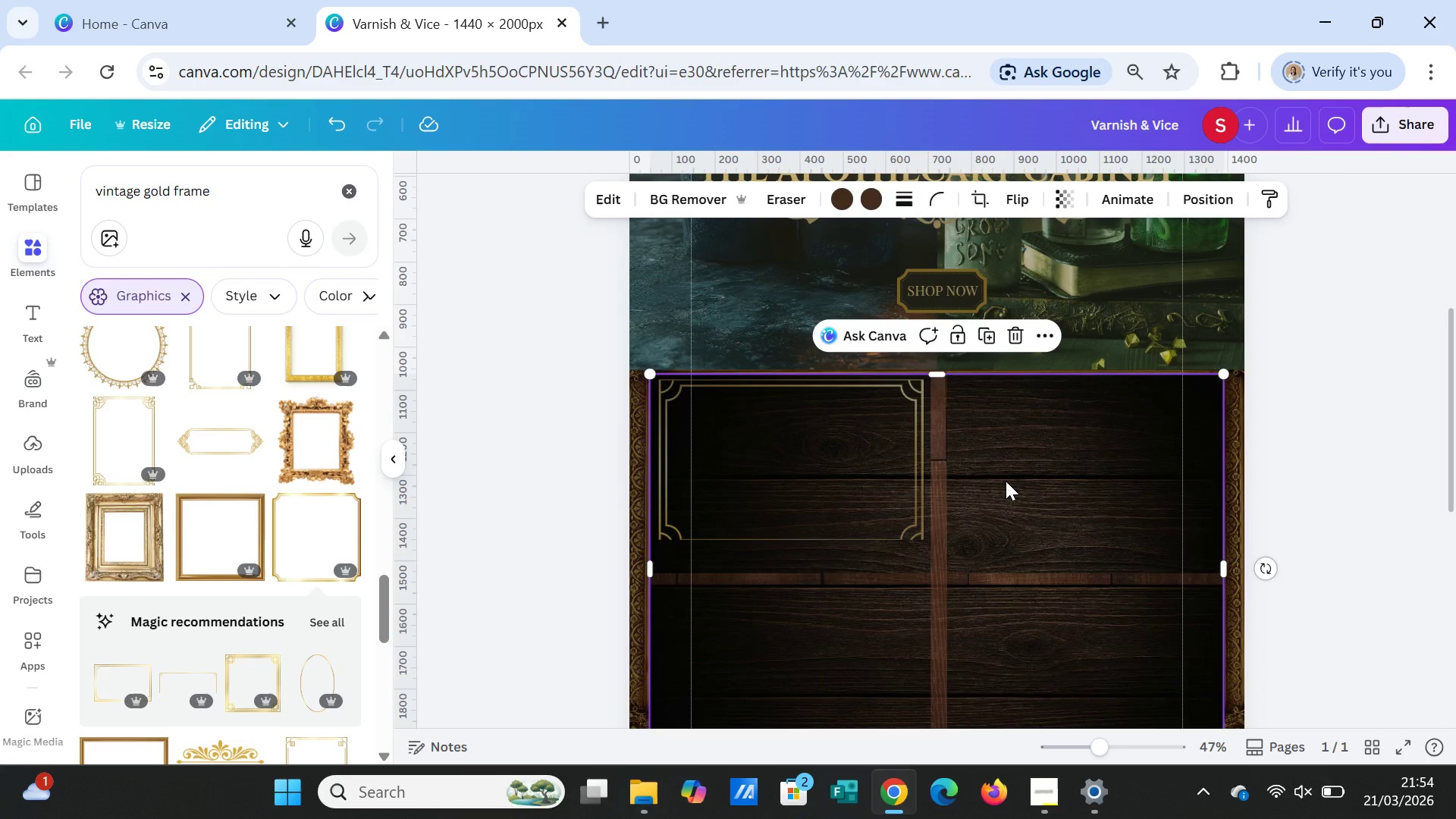 
wait(7.56)
 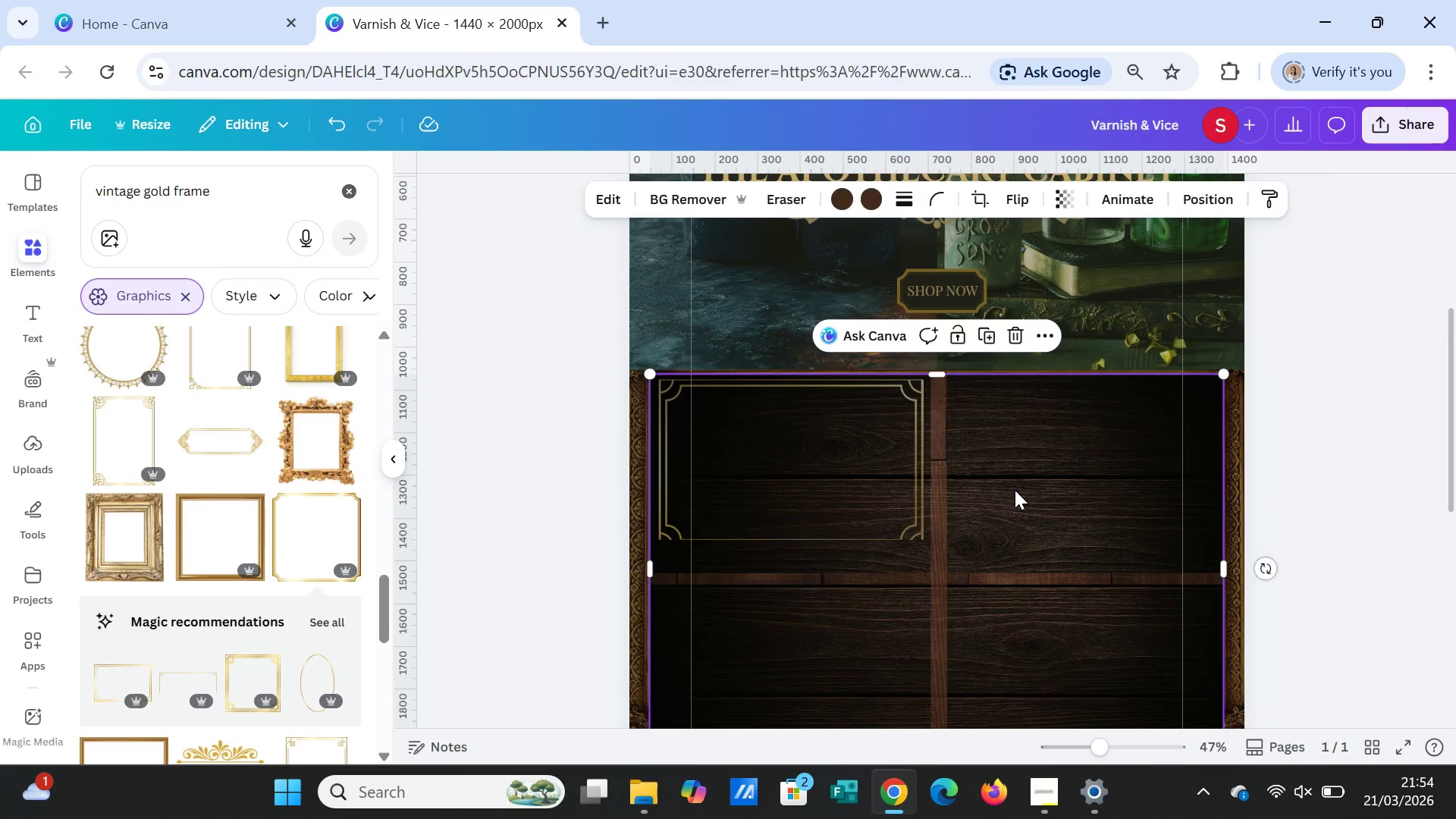 
left_click([833, 506])
 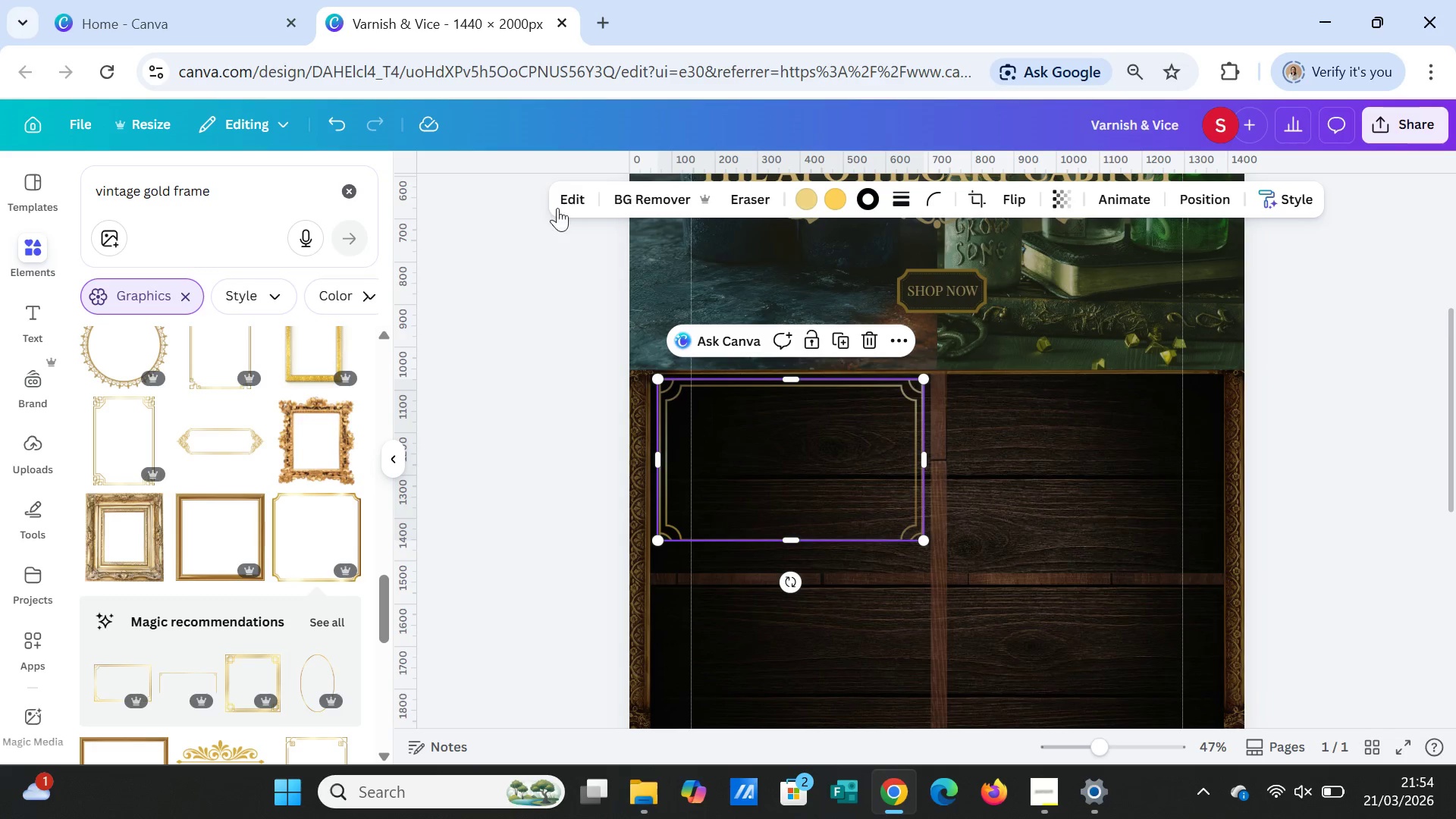 
left_click([552, 194])
 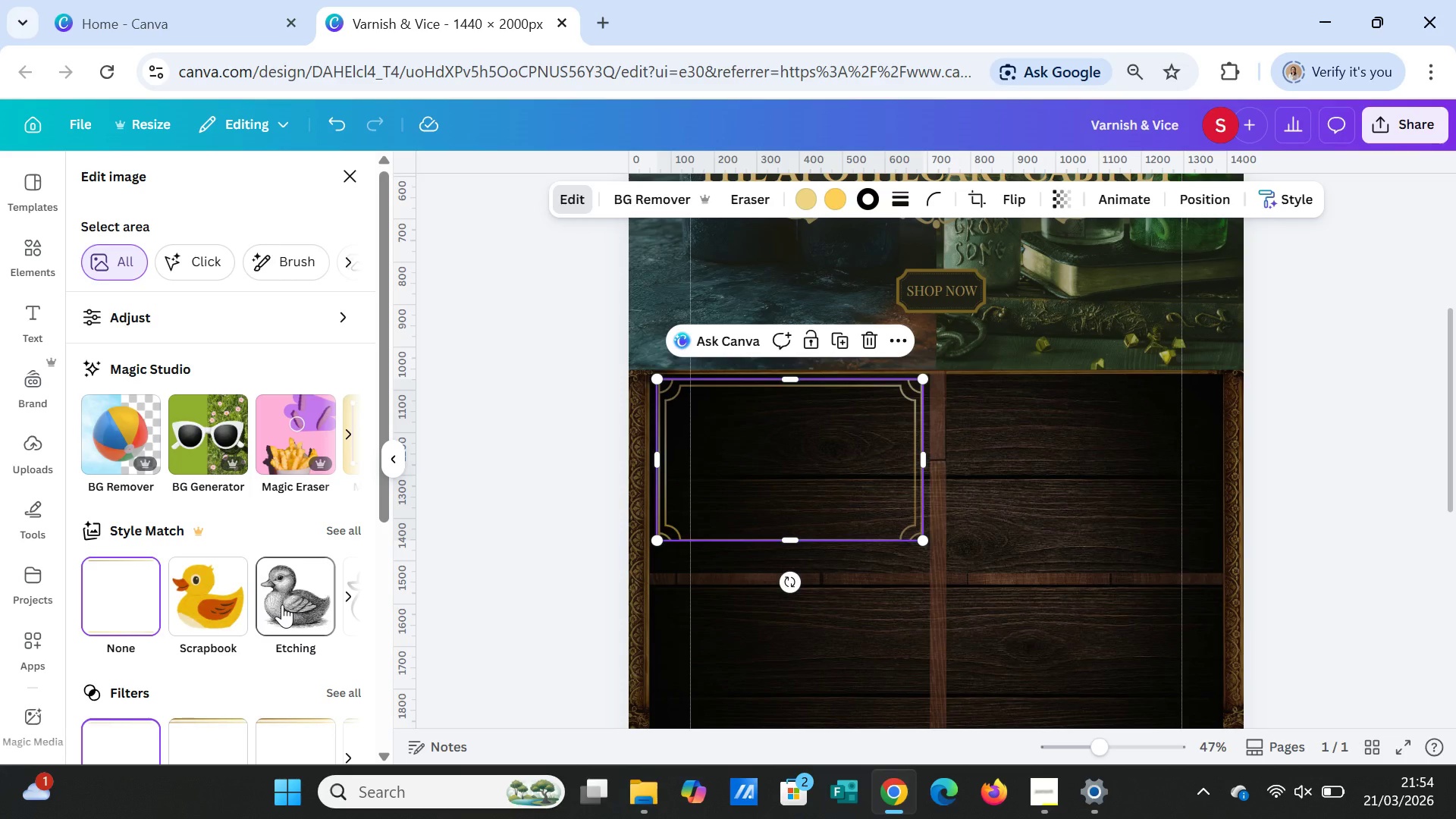 
wait(18.83)
 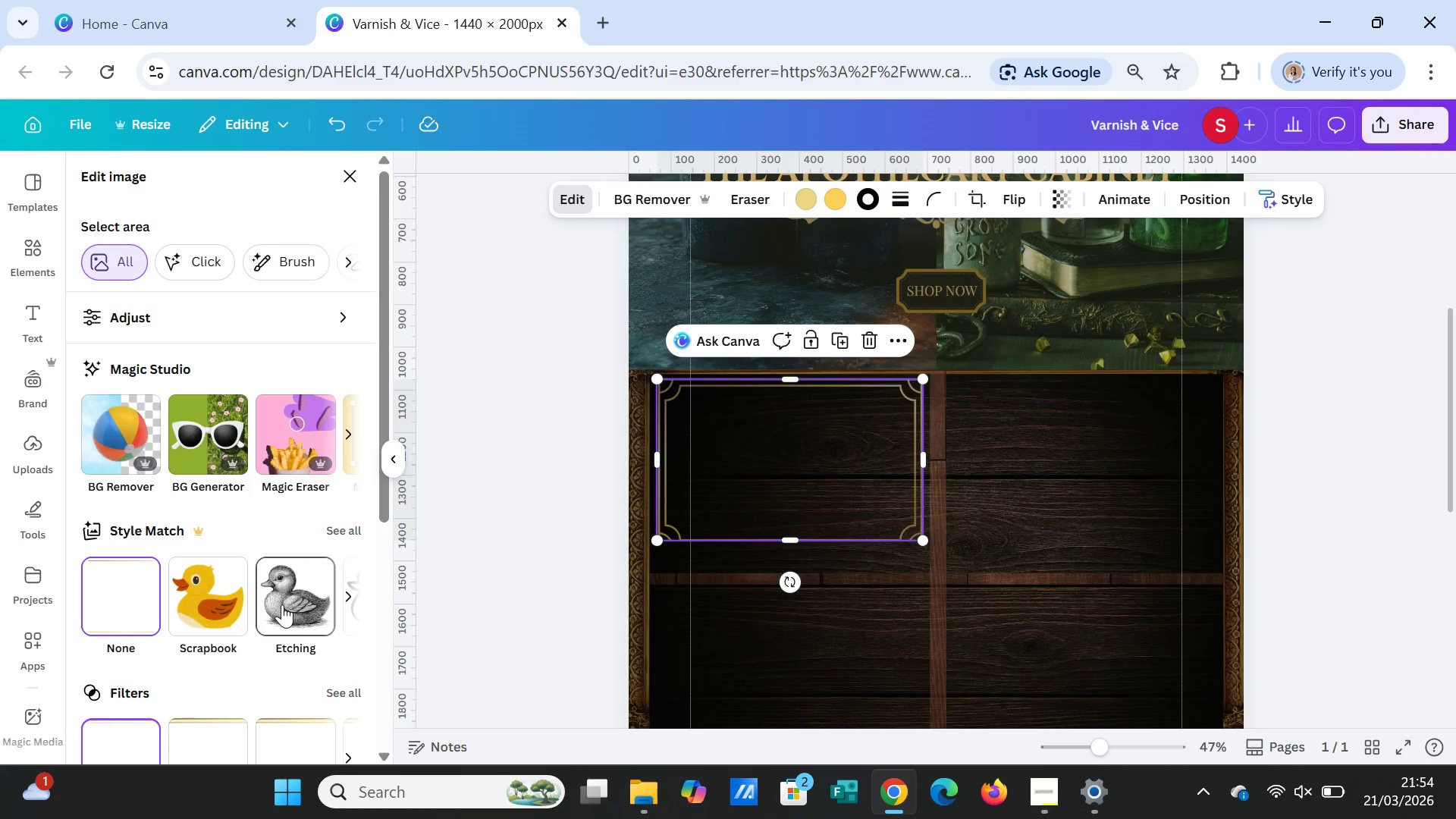 
left_click([980, 482])
 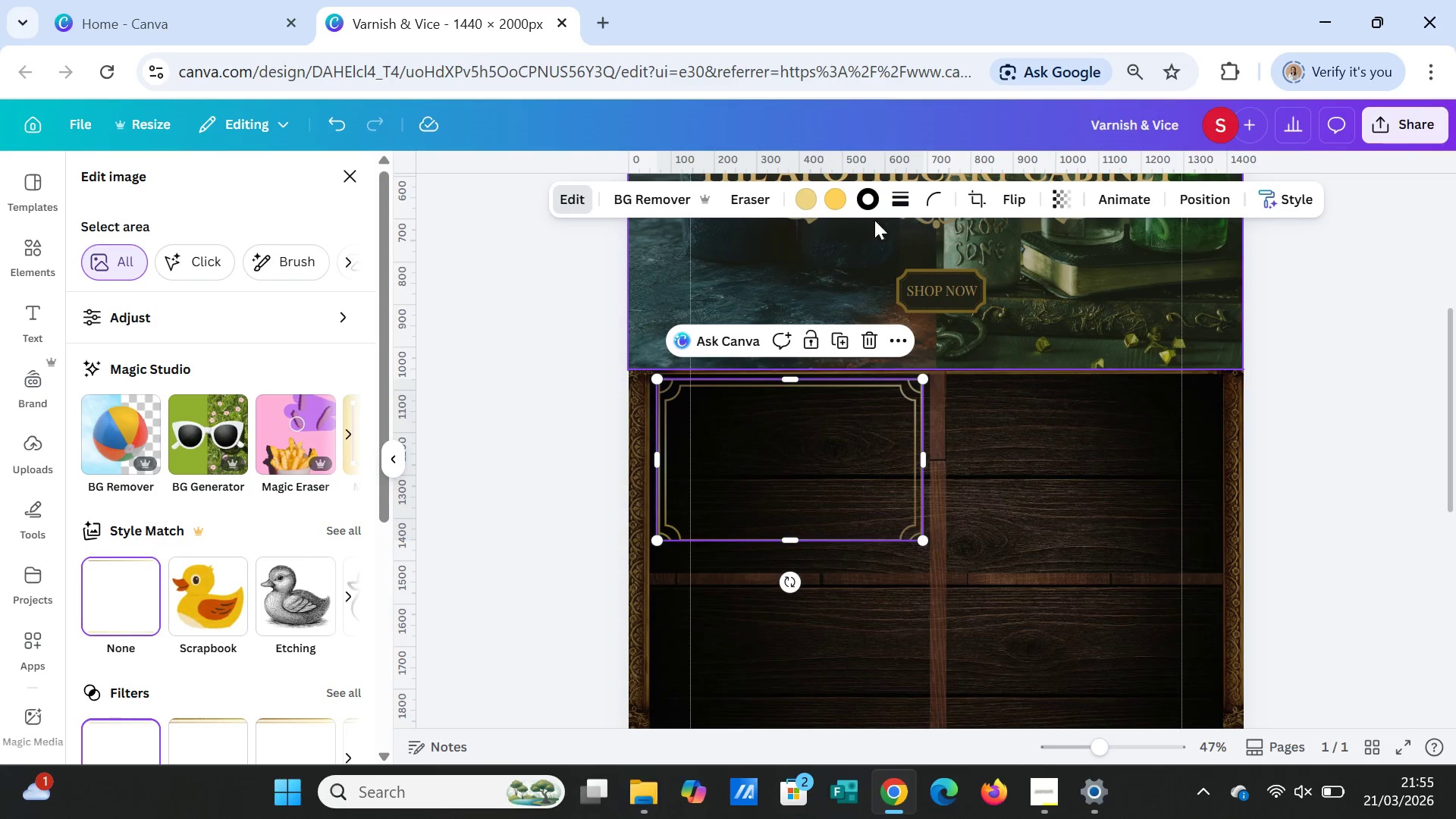 
left_click([802, 199])
 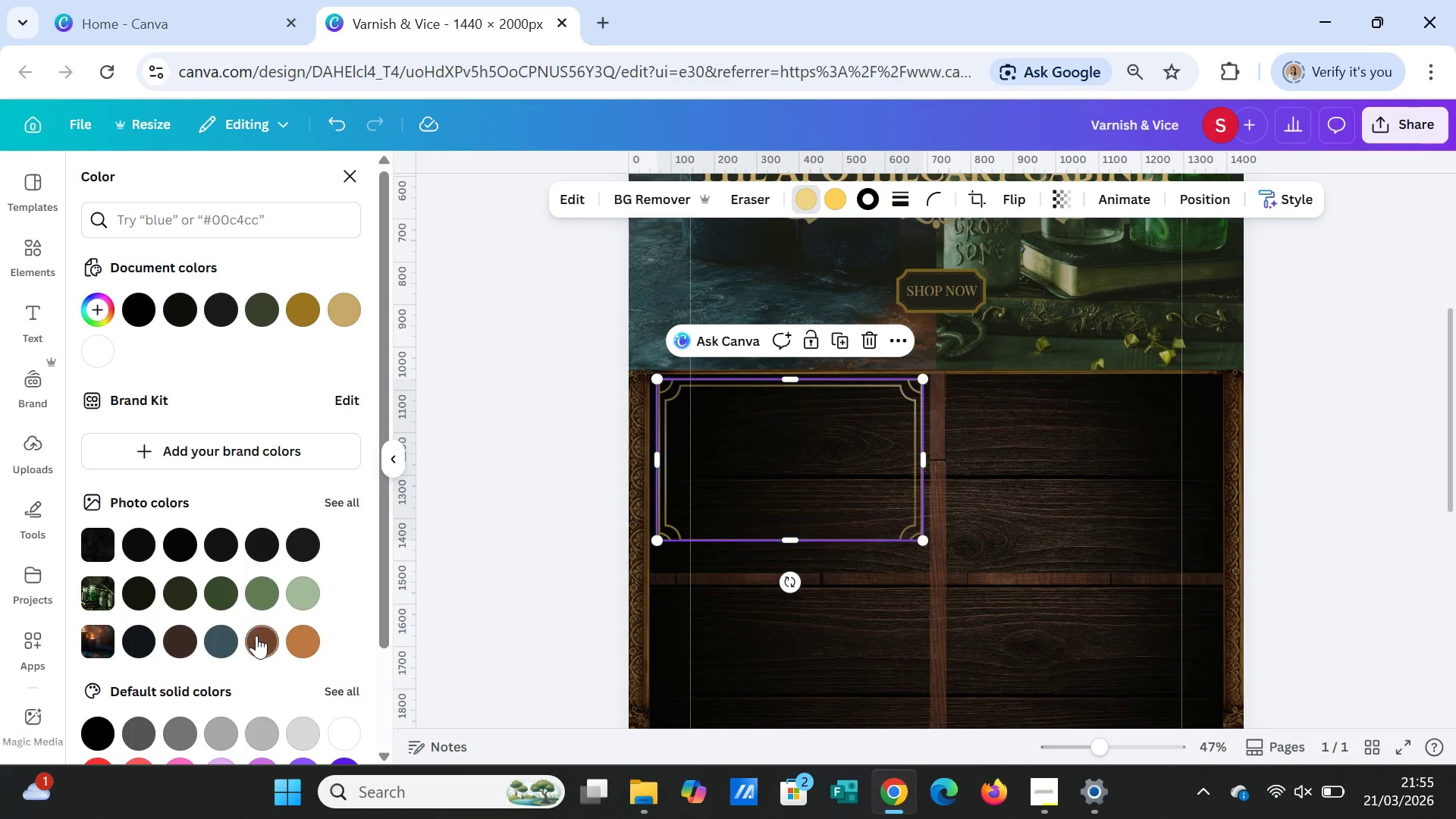 
left_click([297, 310])
 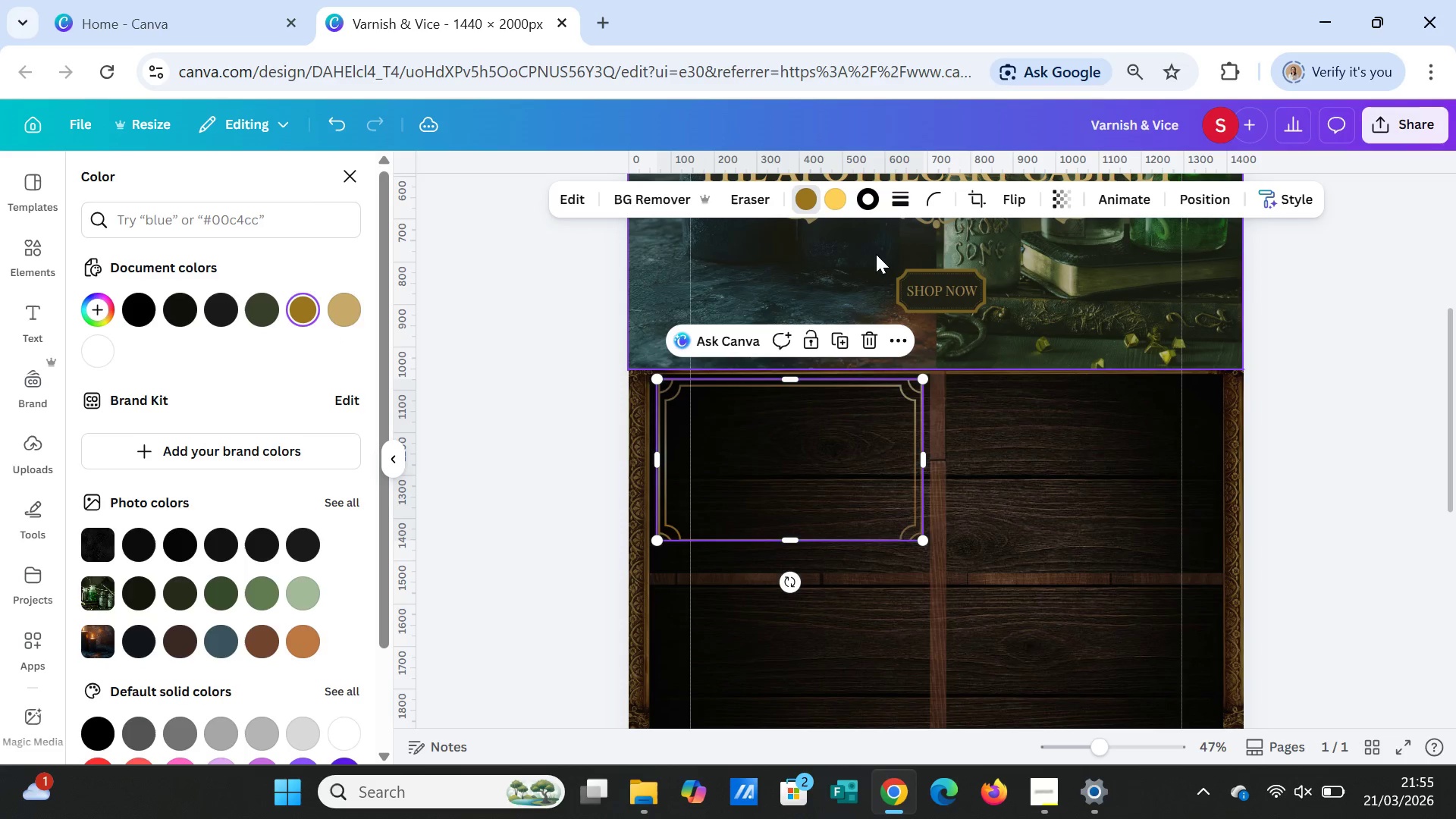 
left_click([839, 198])
 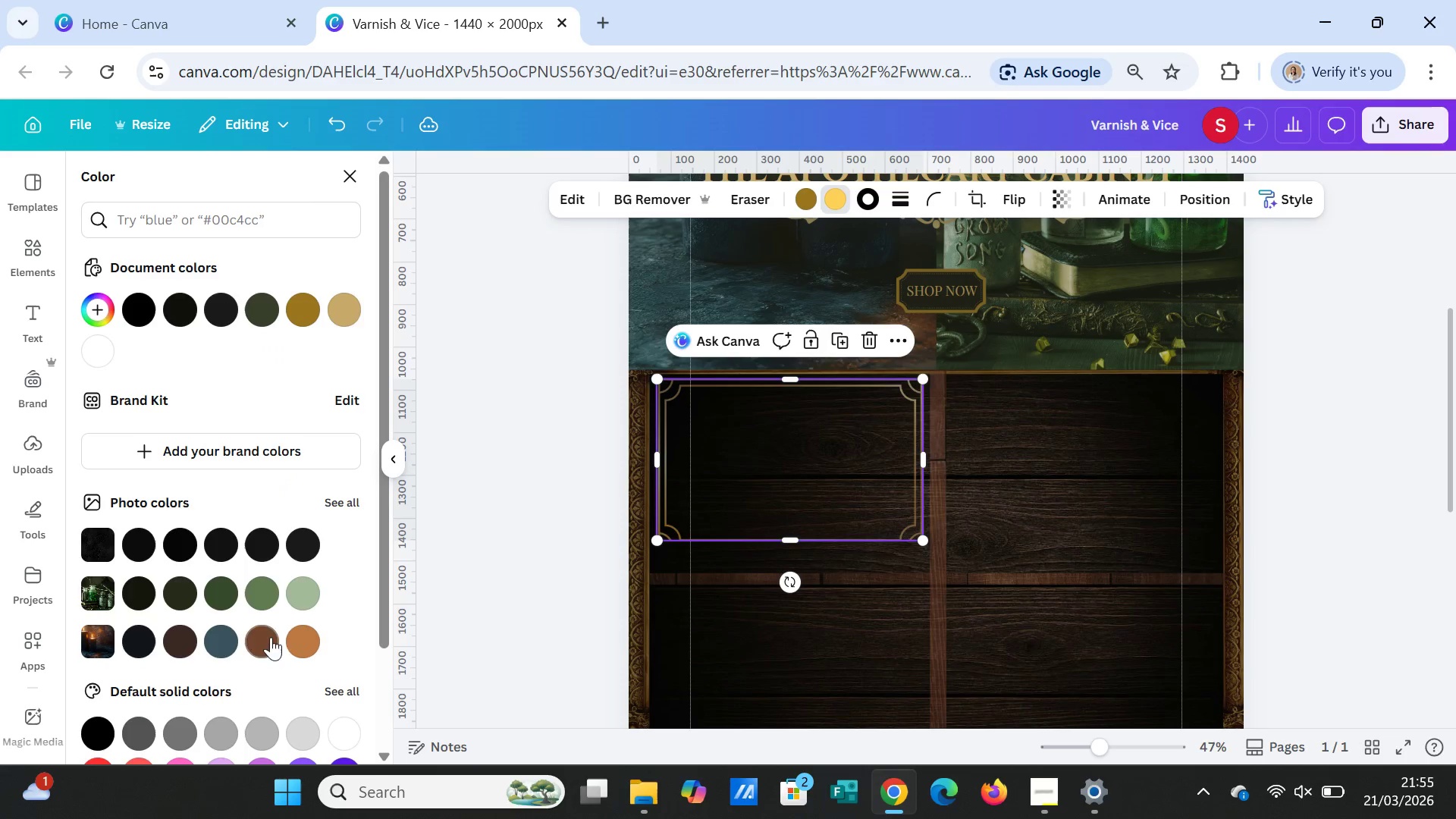 
left_click([262, 646])
 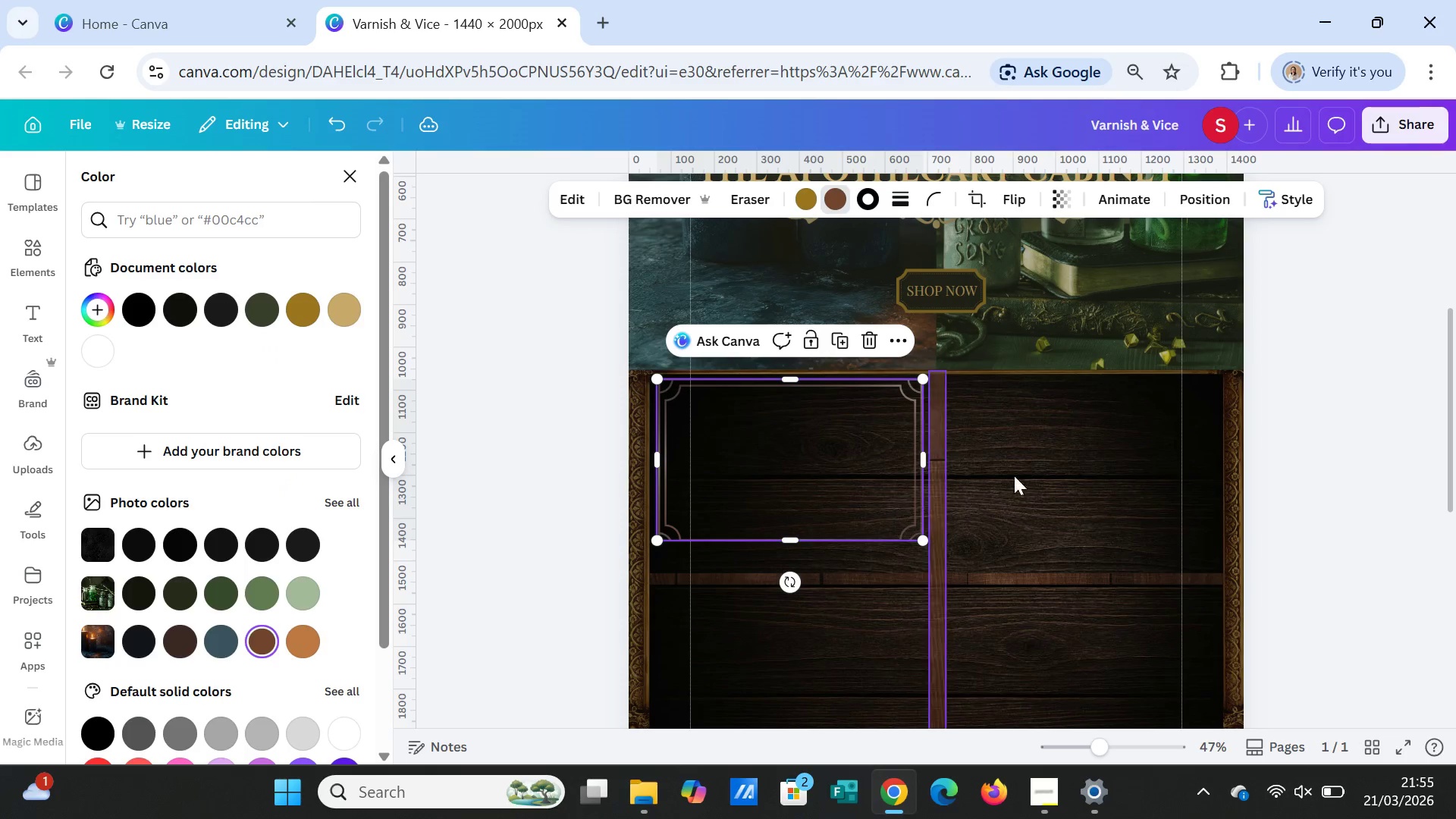 
left_click([1054, 466])
 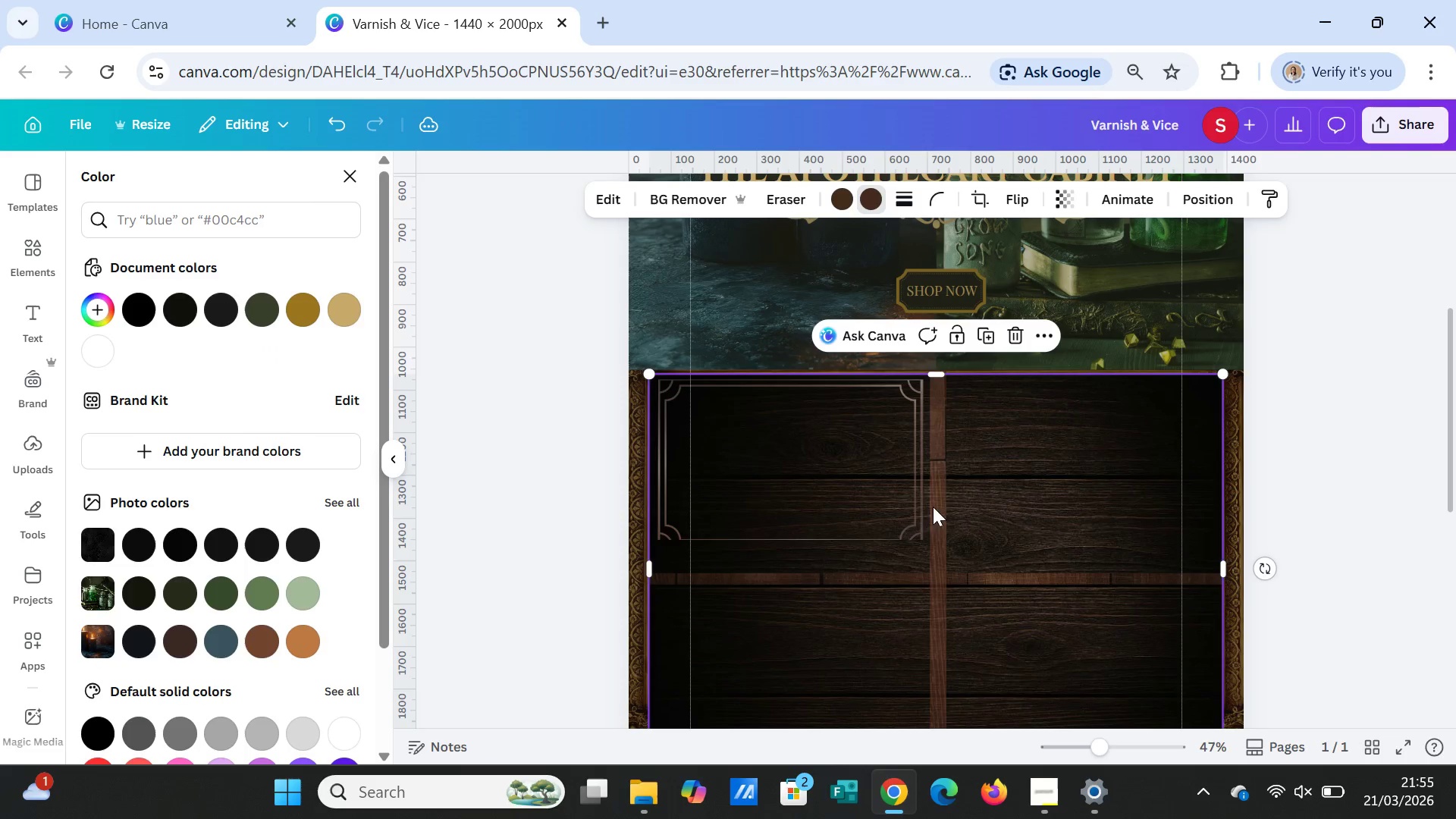 
left_click([814, 529])
 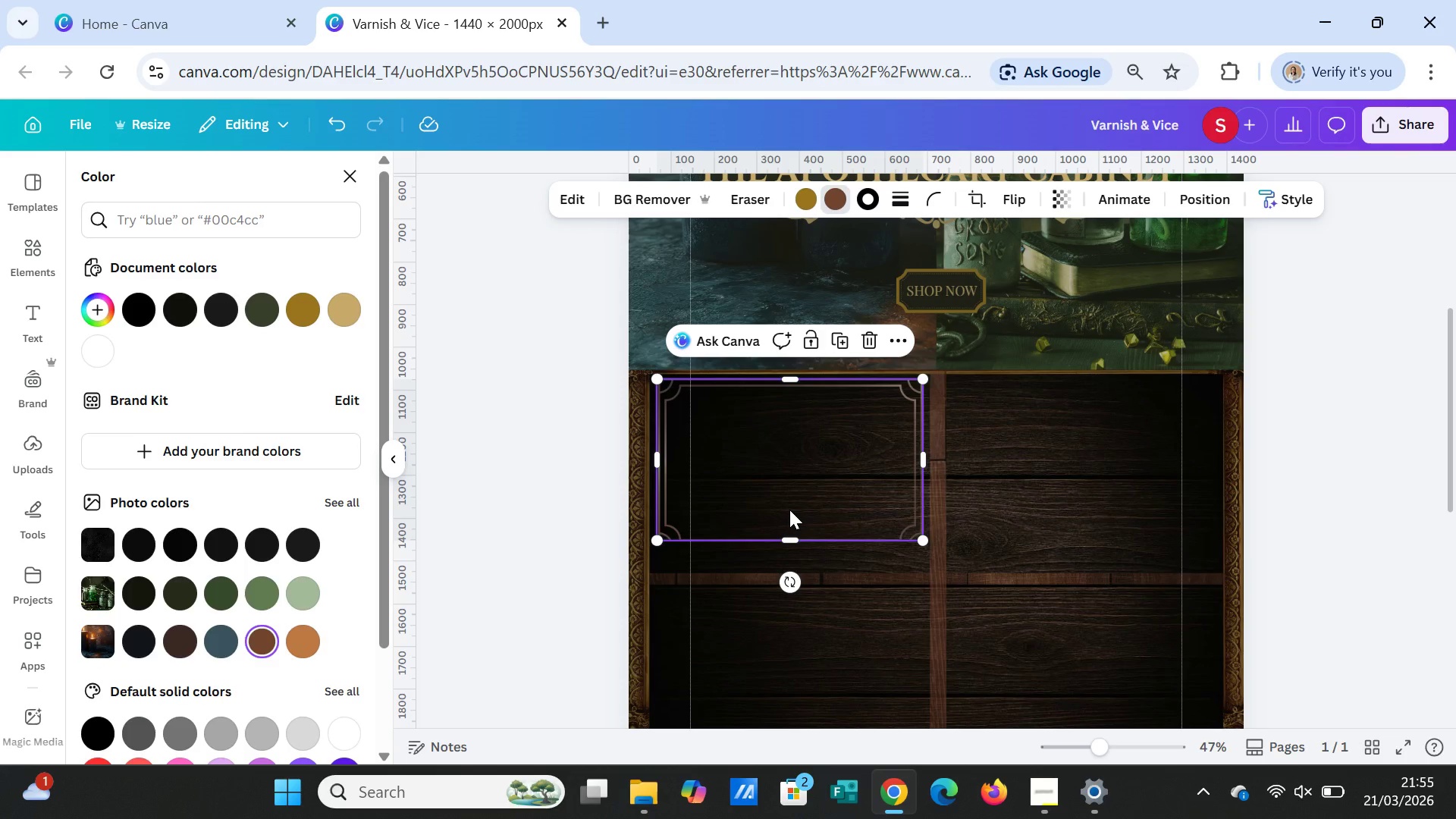 
wait(15.28)
 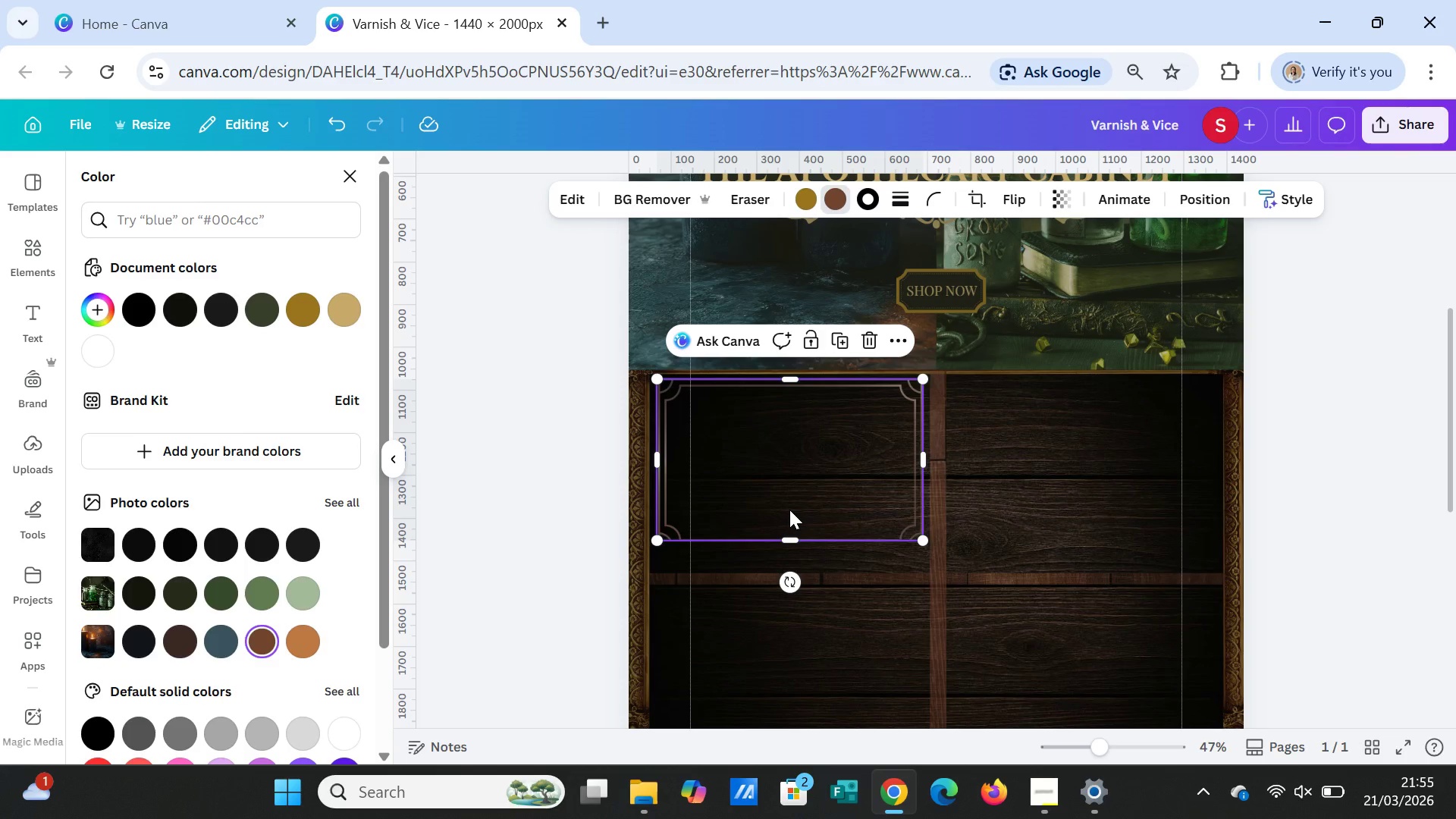 
left_click([1016, 483])
 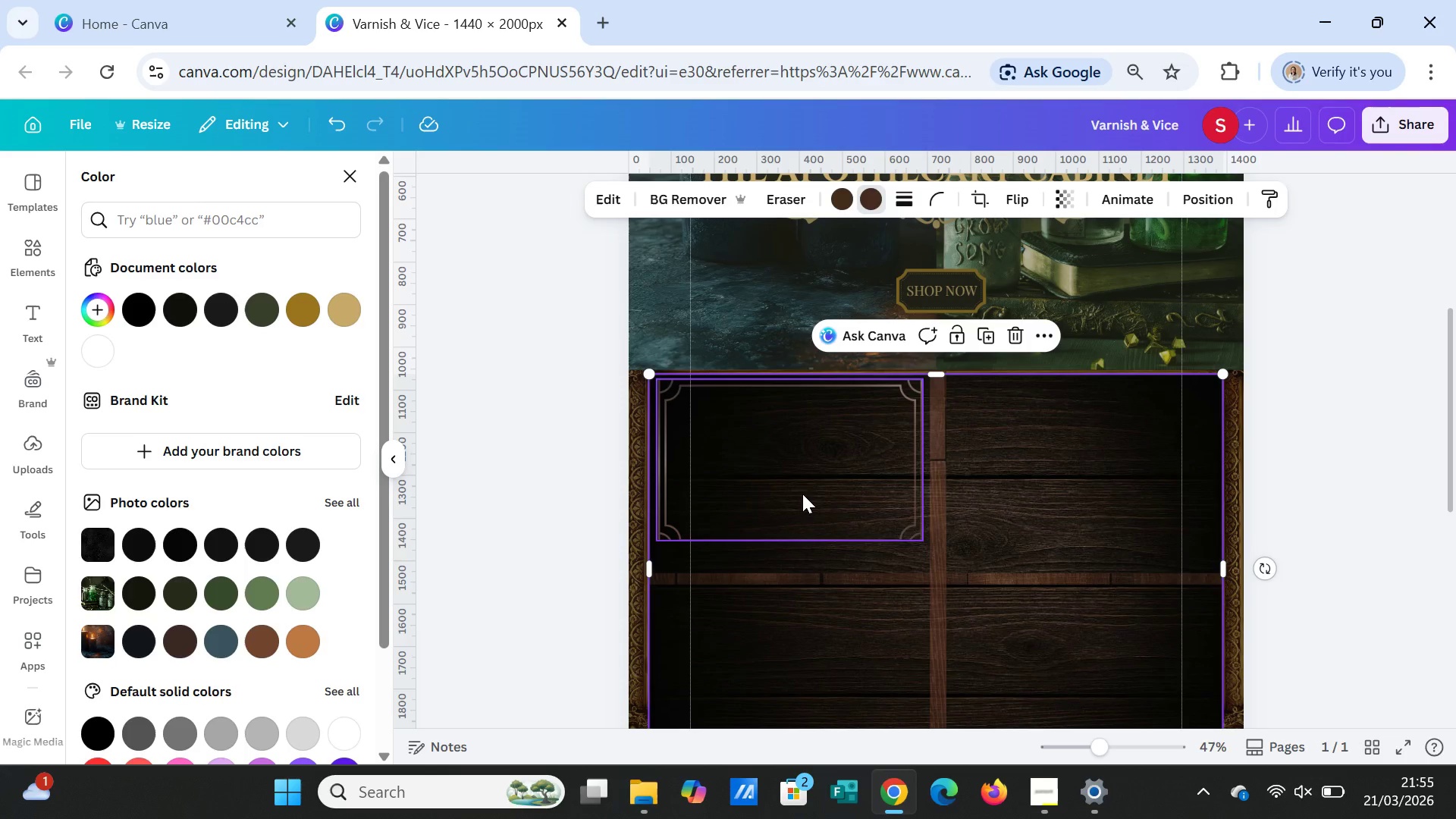 
wait(20.67)
 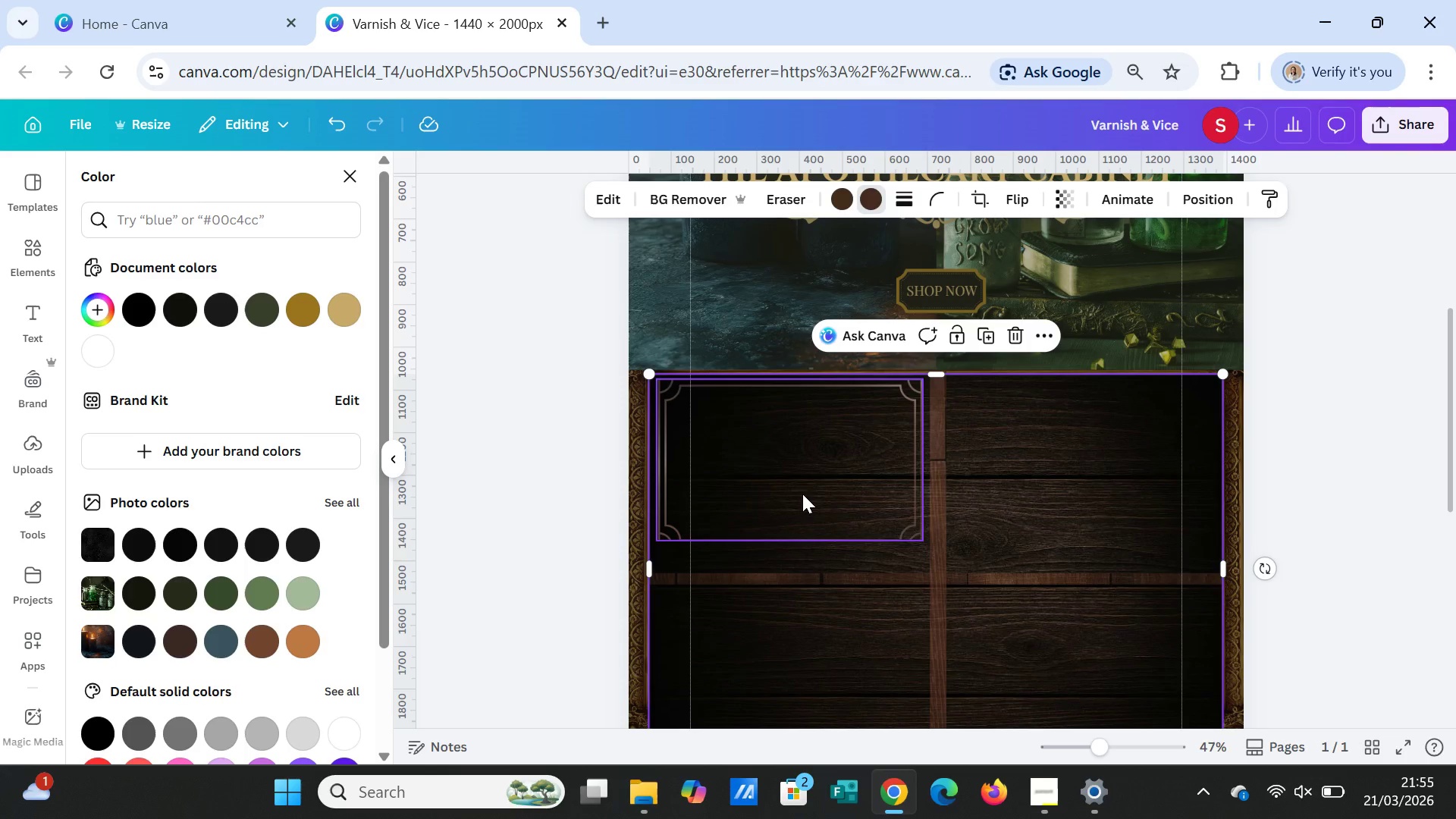 
left_click([344, 166])
 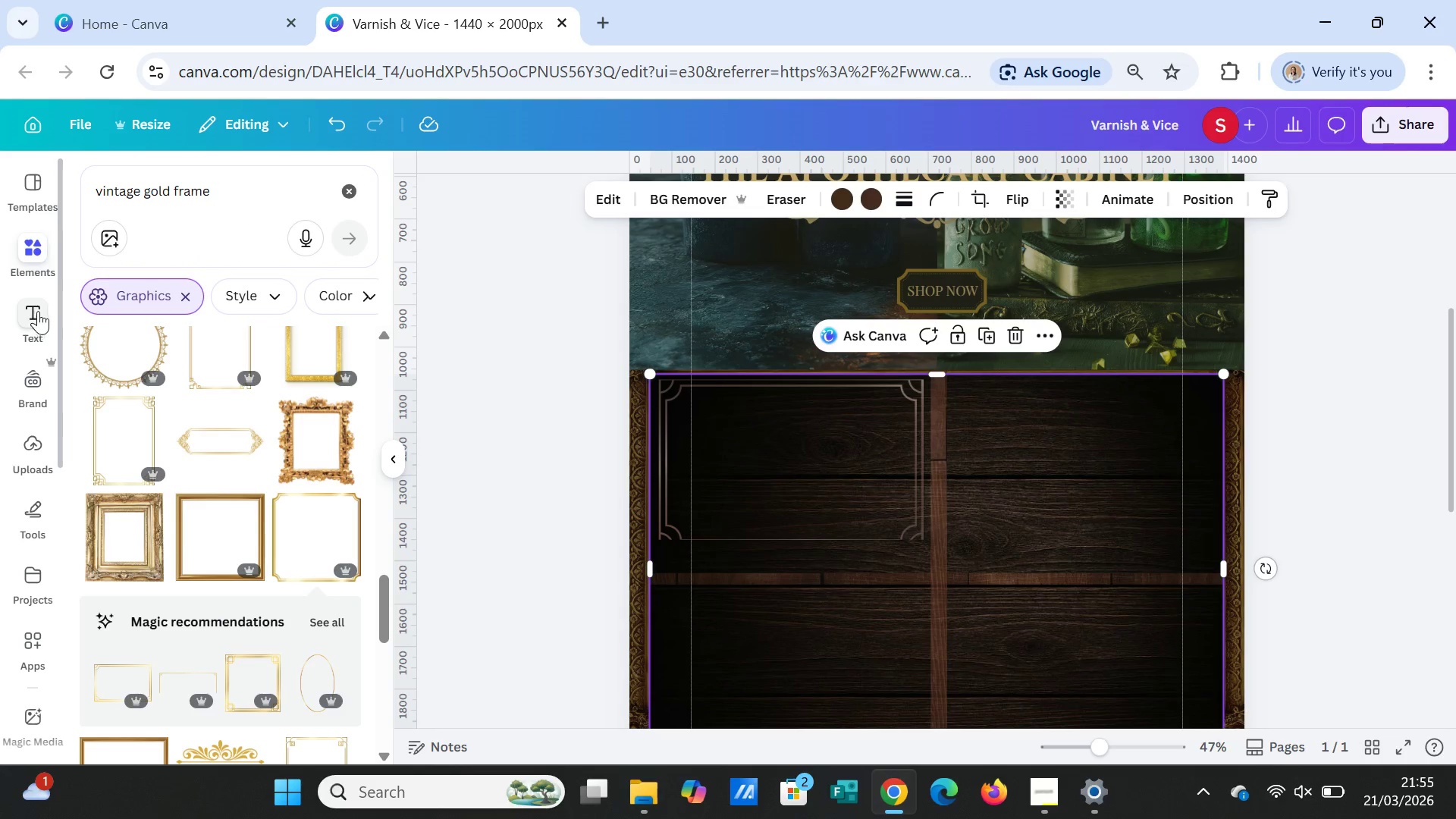 
left_click_drag(start_coordinate=[234, 202], to_coordinate=[94, 195])
 